 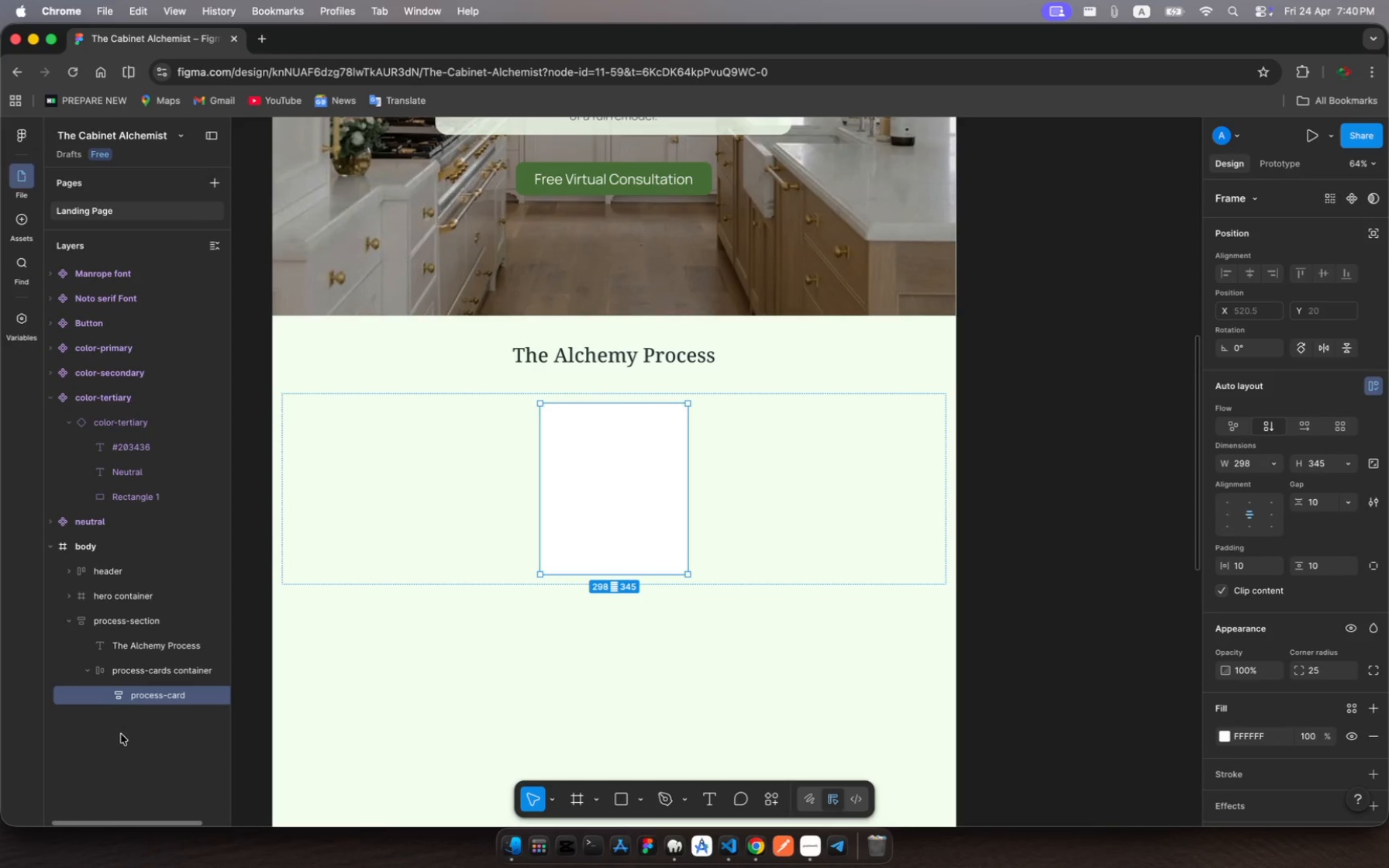 
left_click([773, 796])
 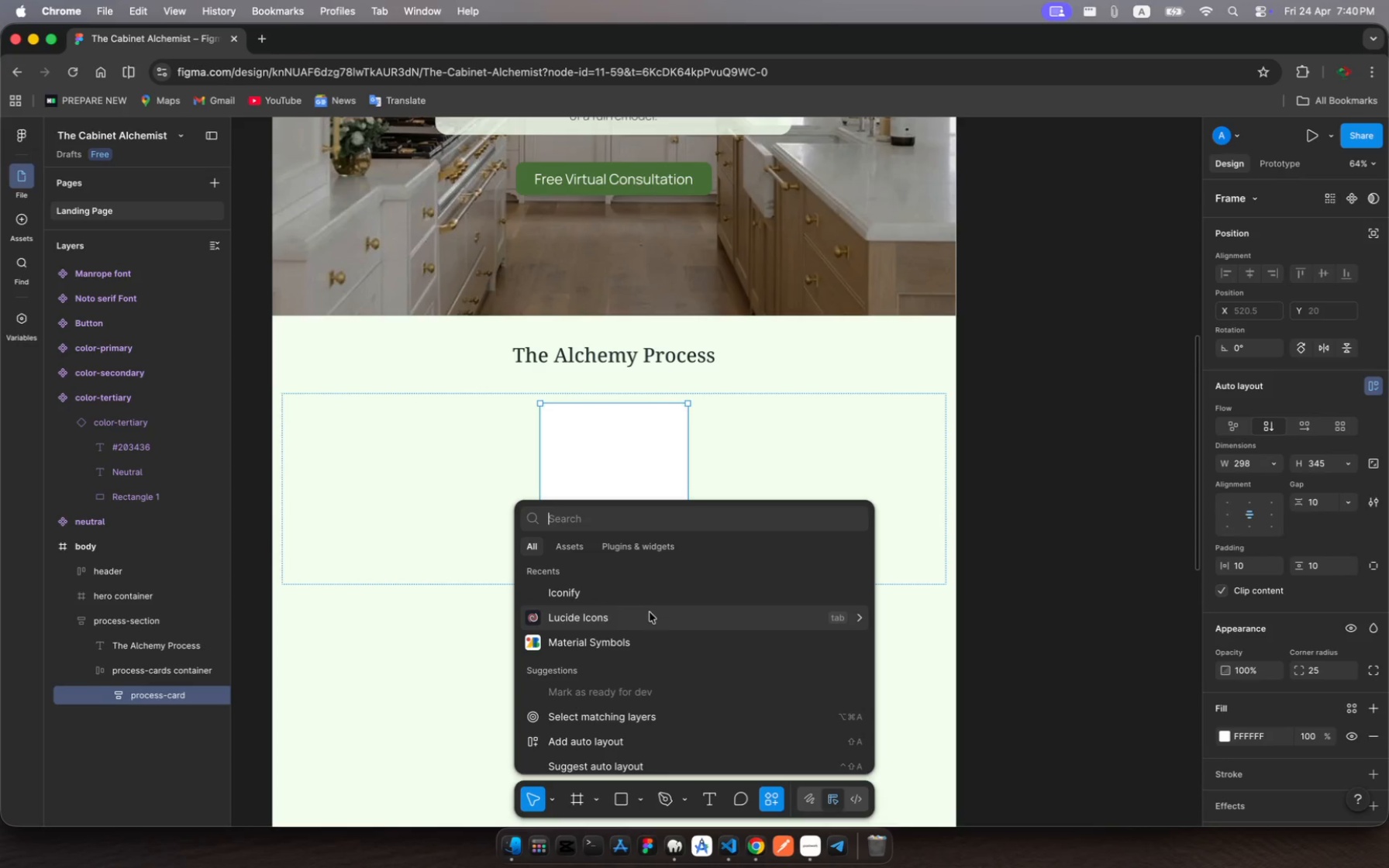 
left_click([648, 615])
 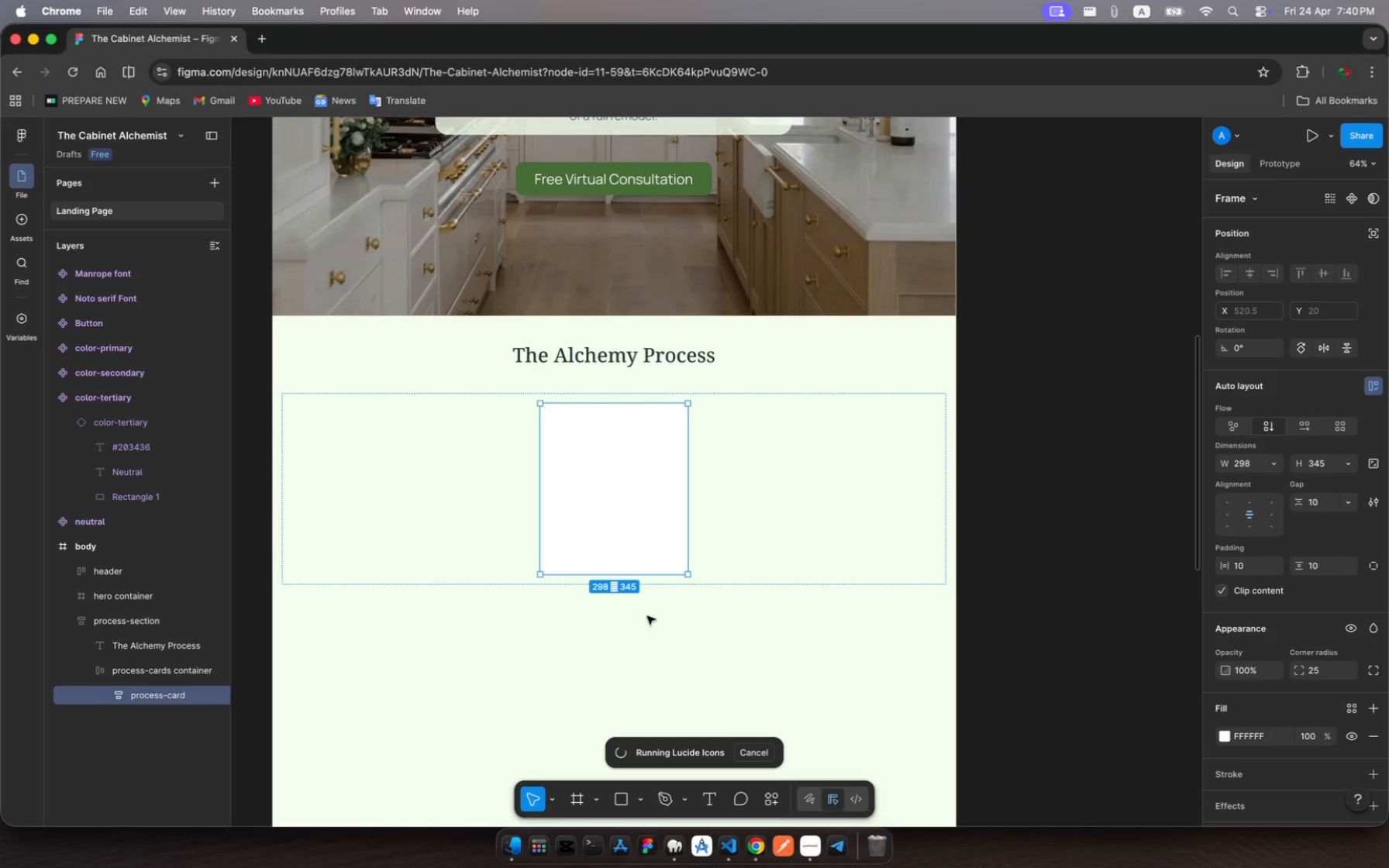 
wait(18.19)
 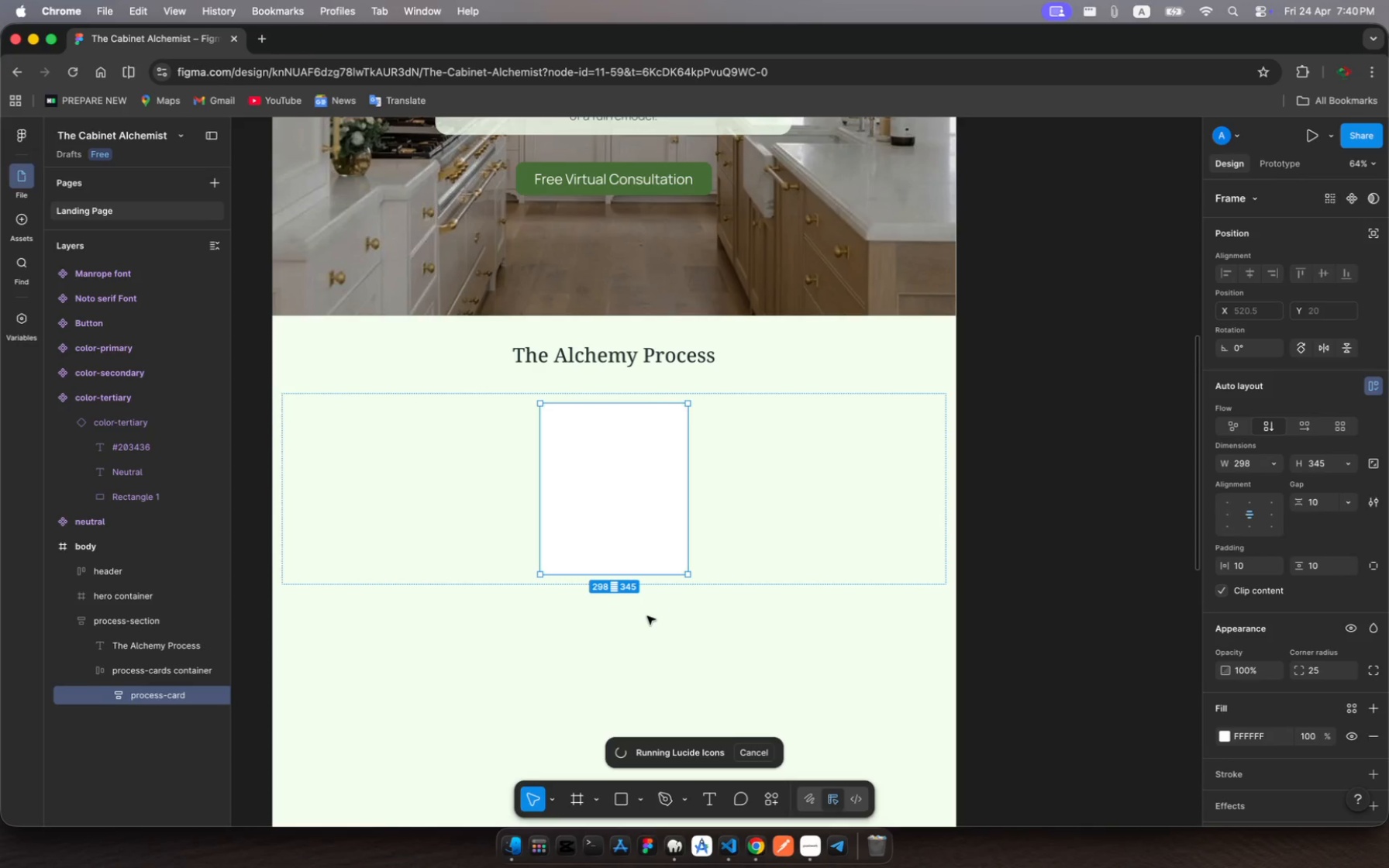 
left_click([415, 327])
 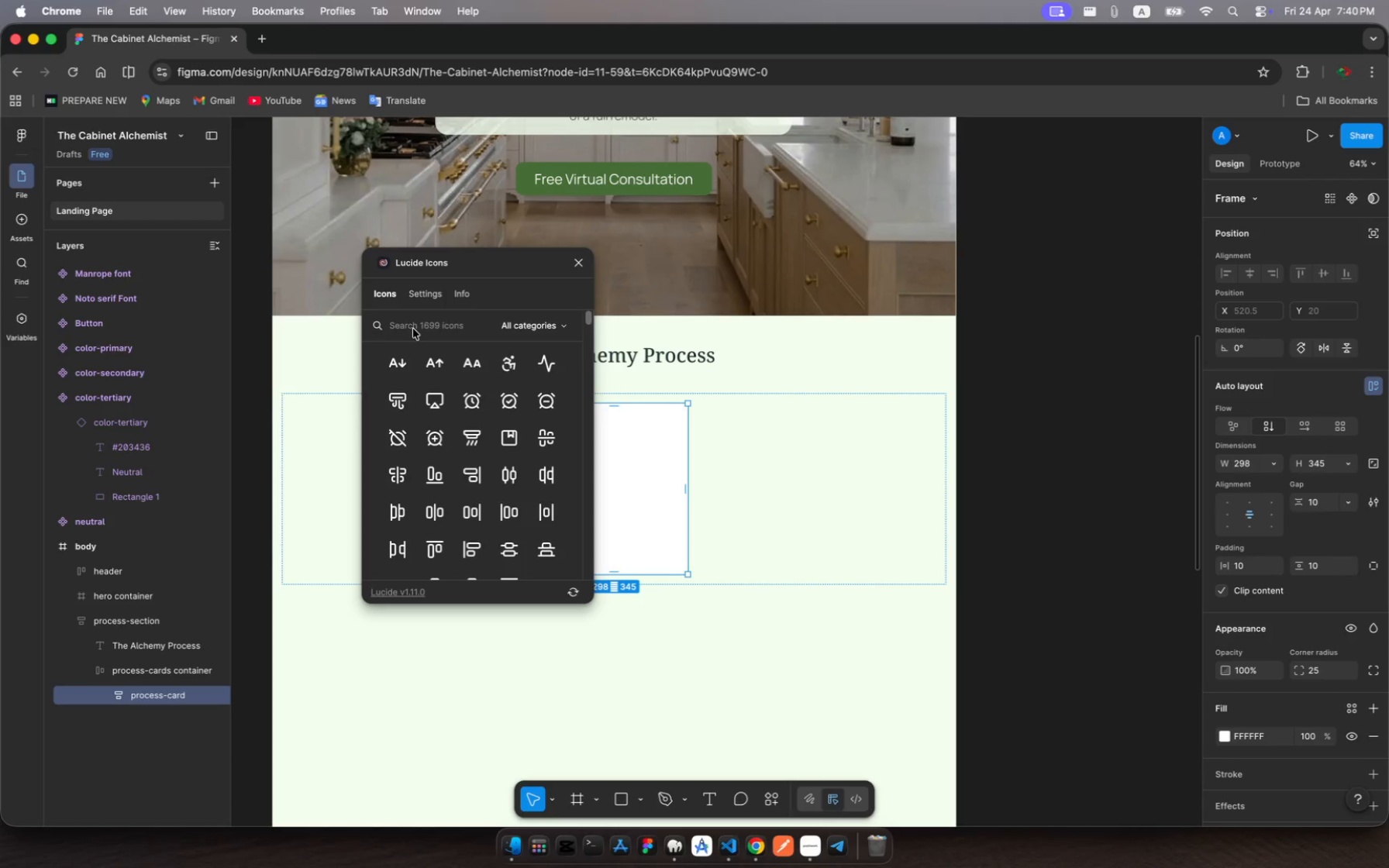 
type(consult)
 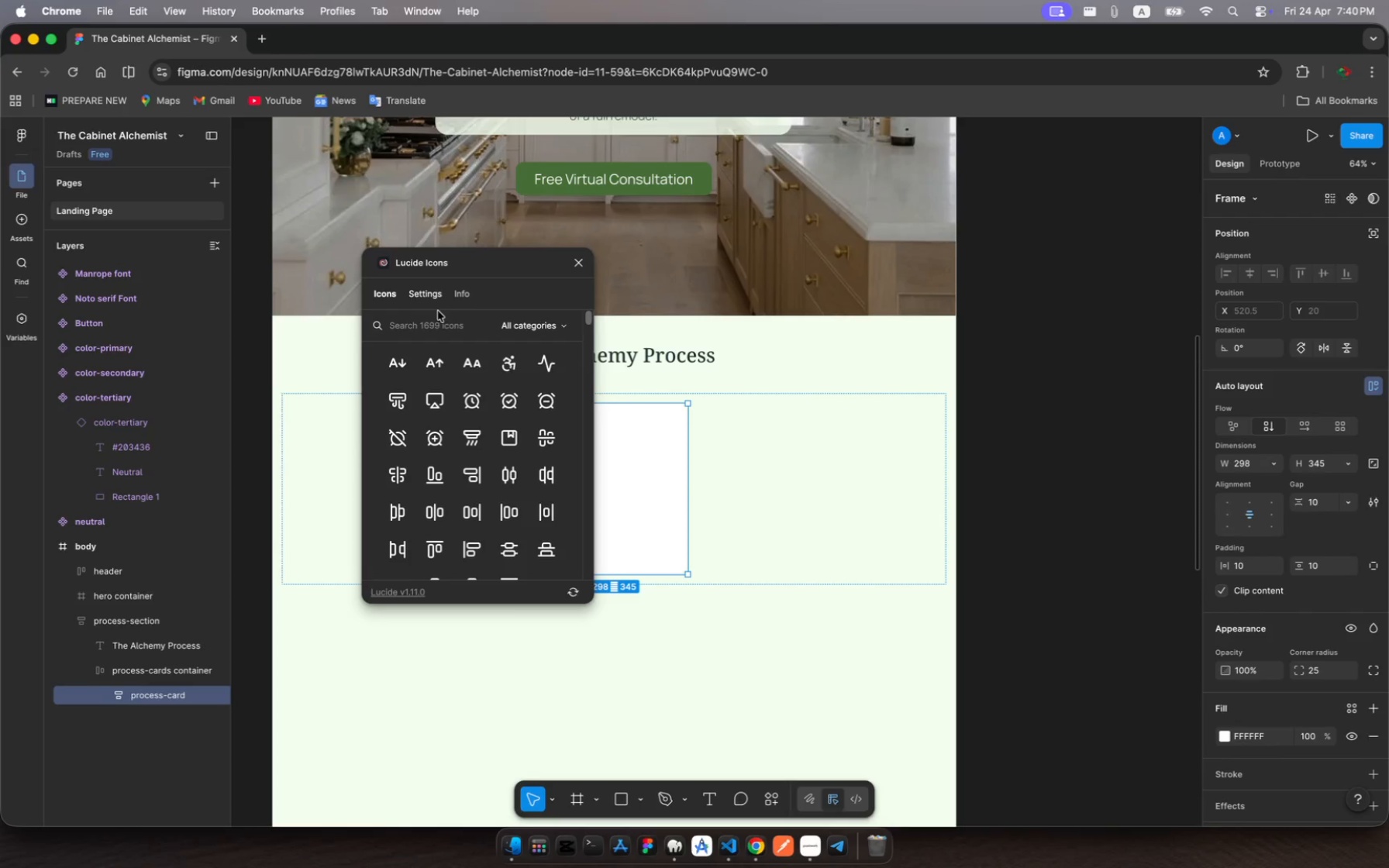 
left_click([433, 321])
 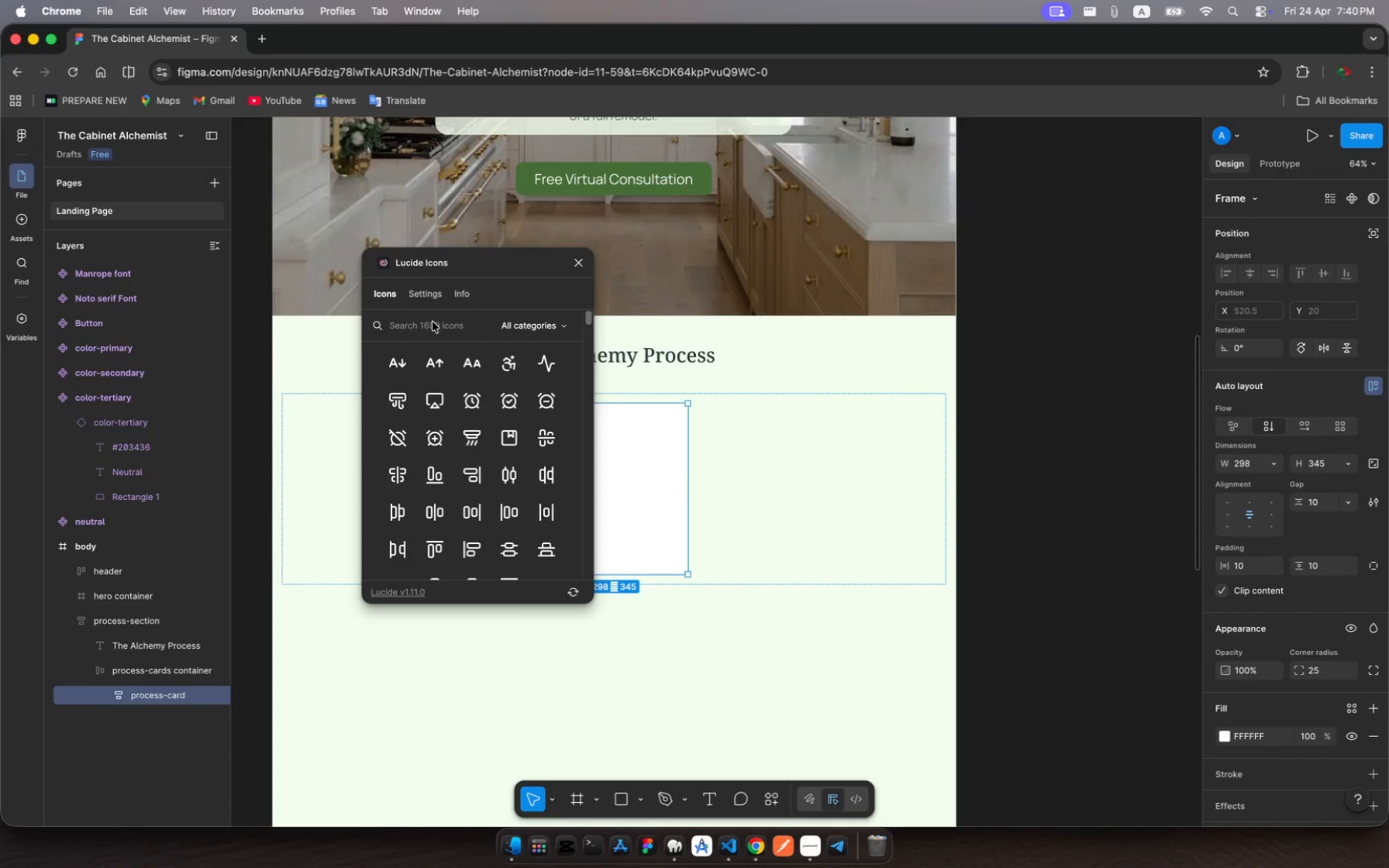 
type(consult)
 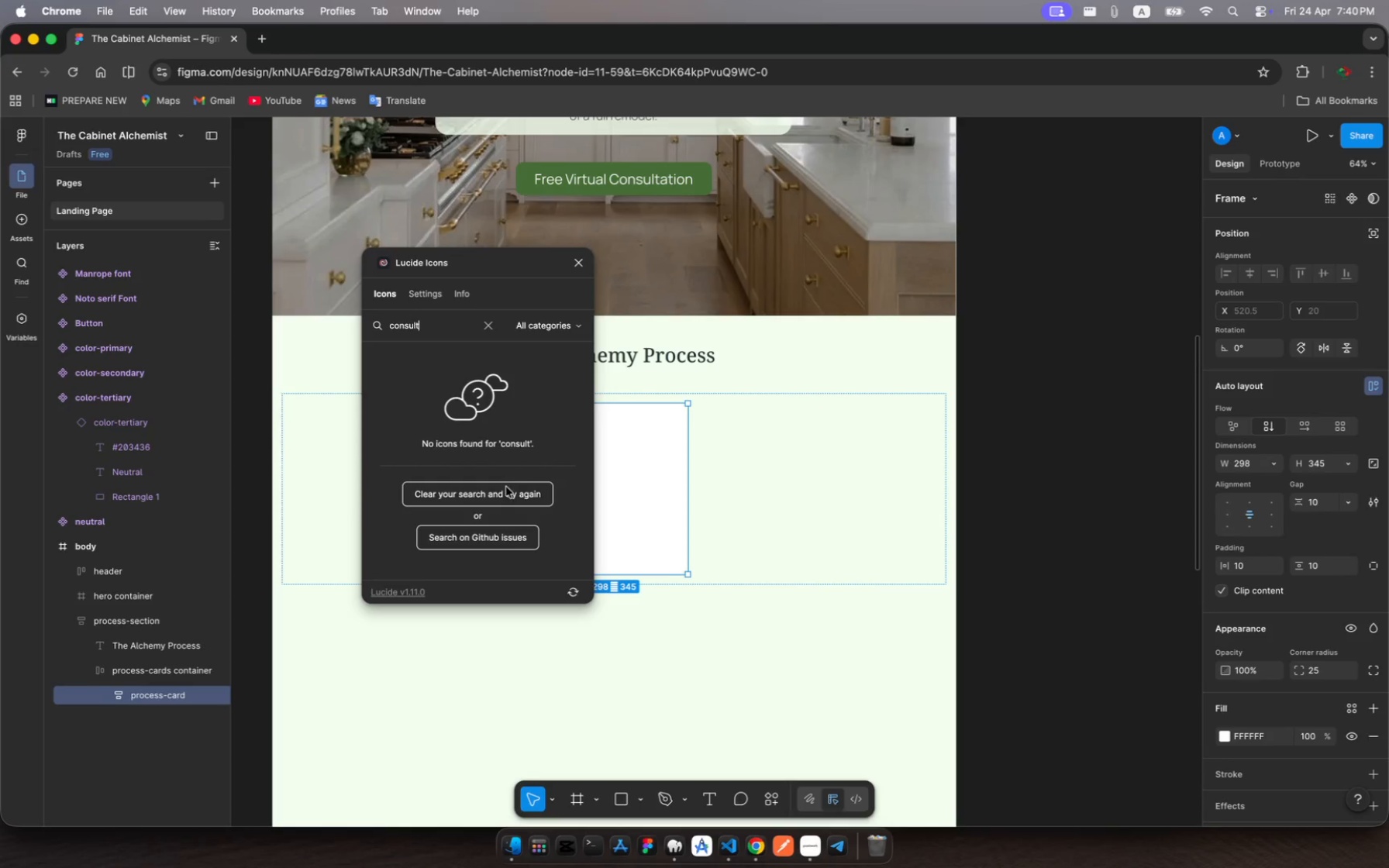 
left_click([501, 497])
 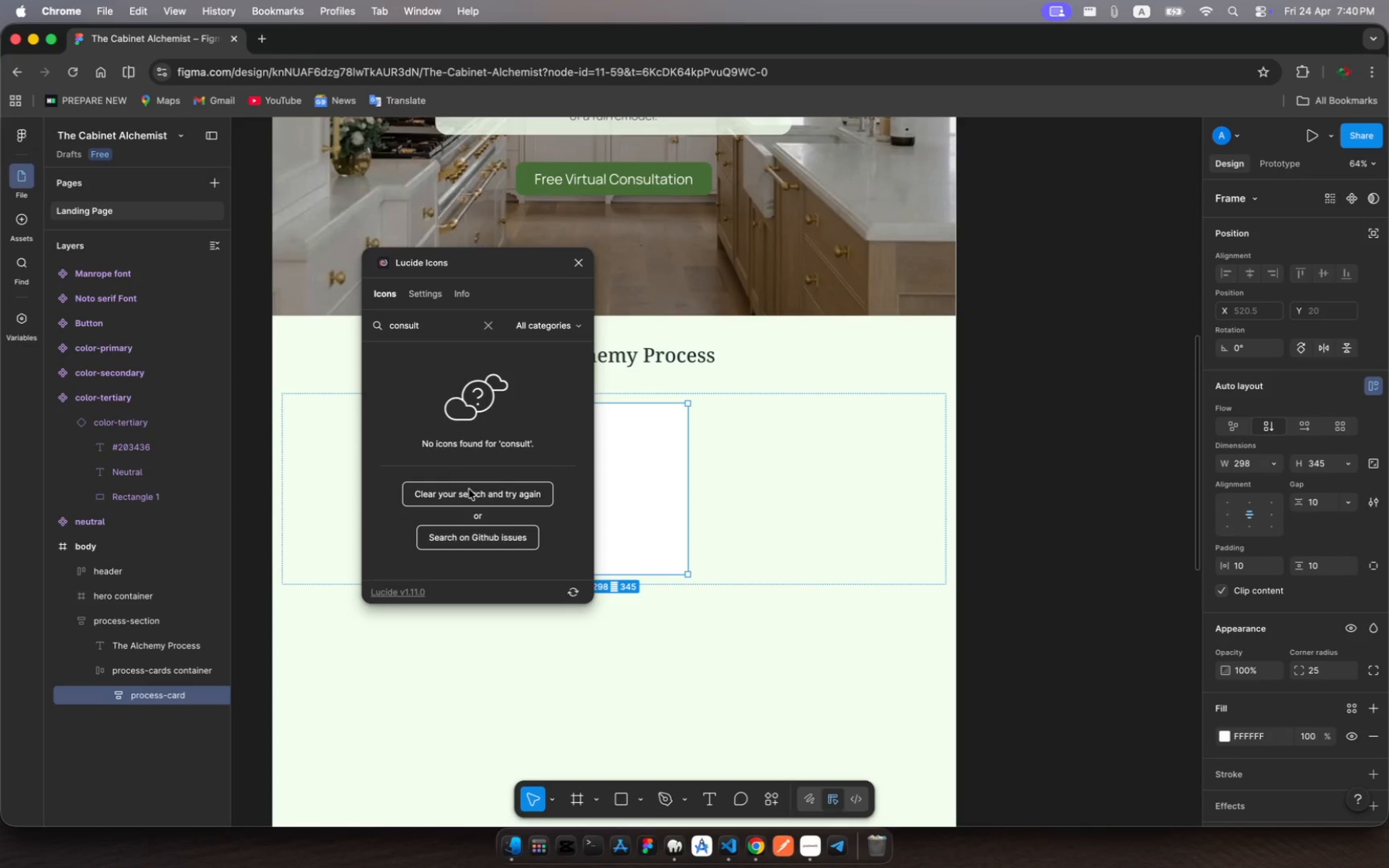 
left_click([469, 489])
 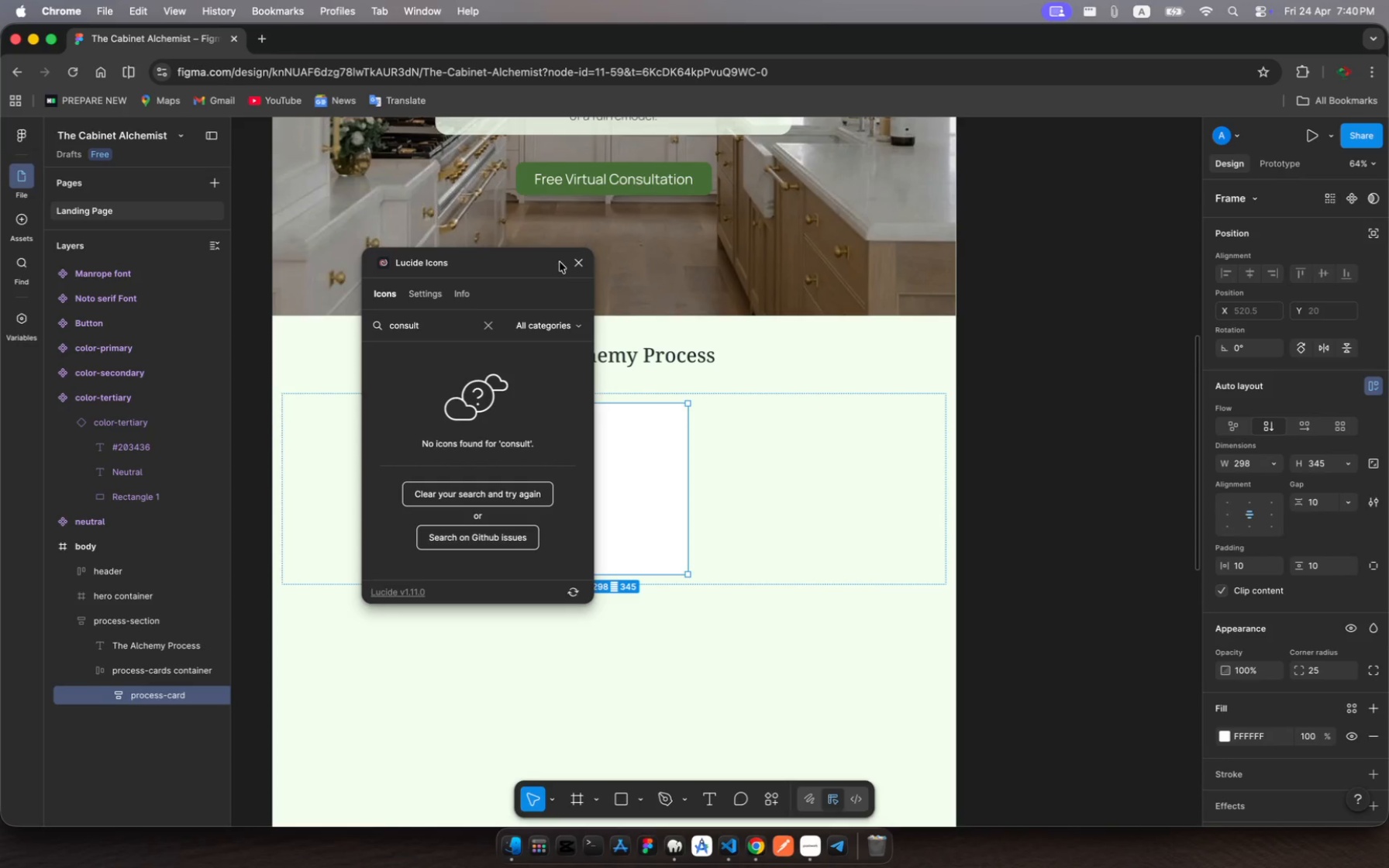 
left_click([584, 263])
 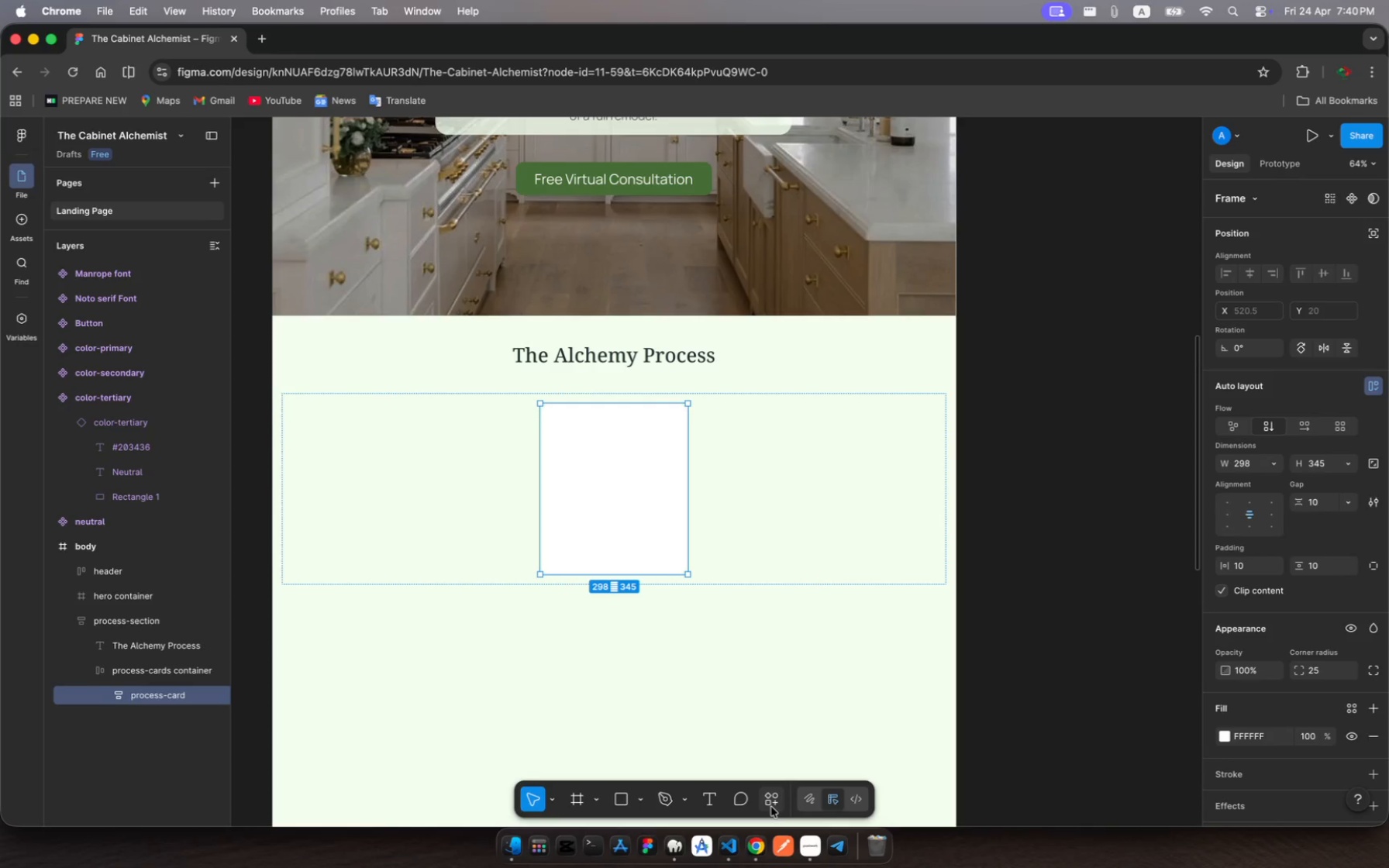 
left_click([769, 803])
 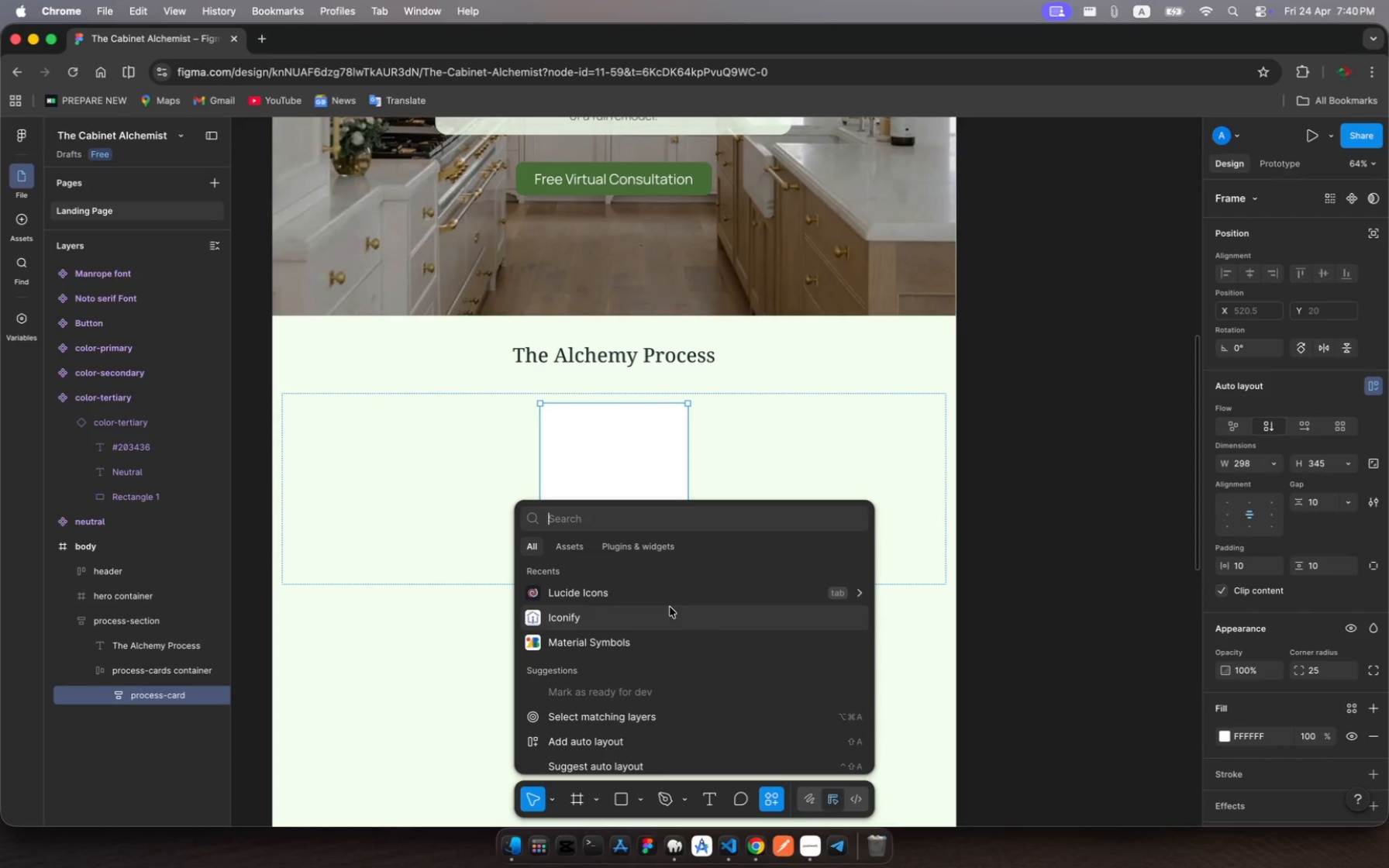 
left_click([670, 610])
 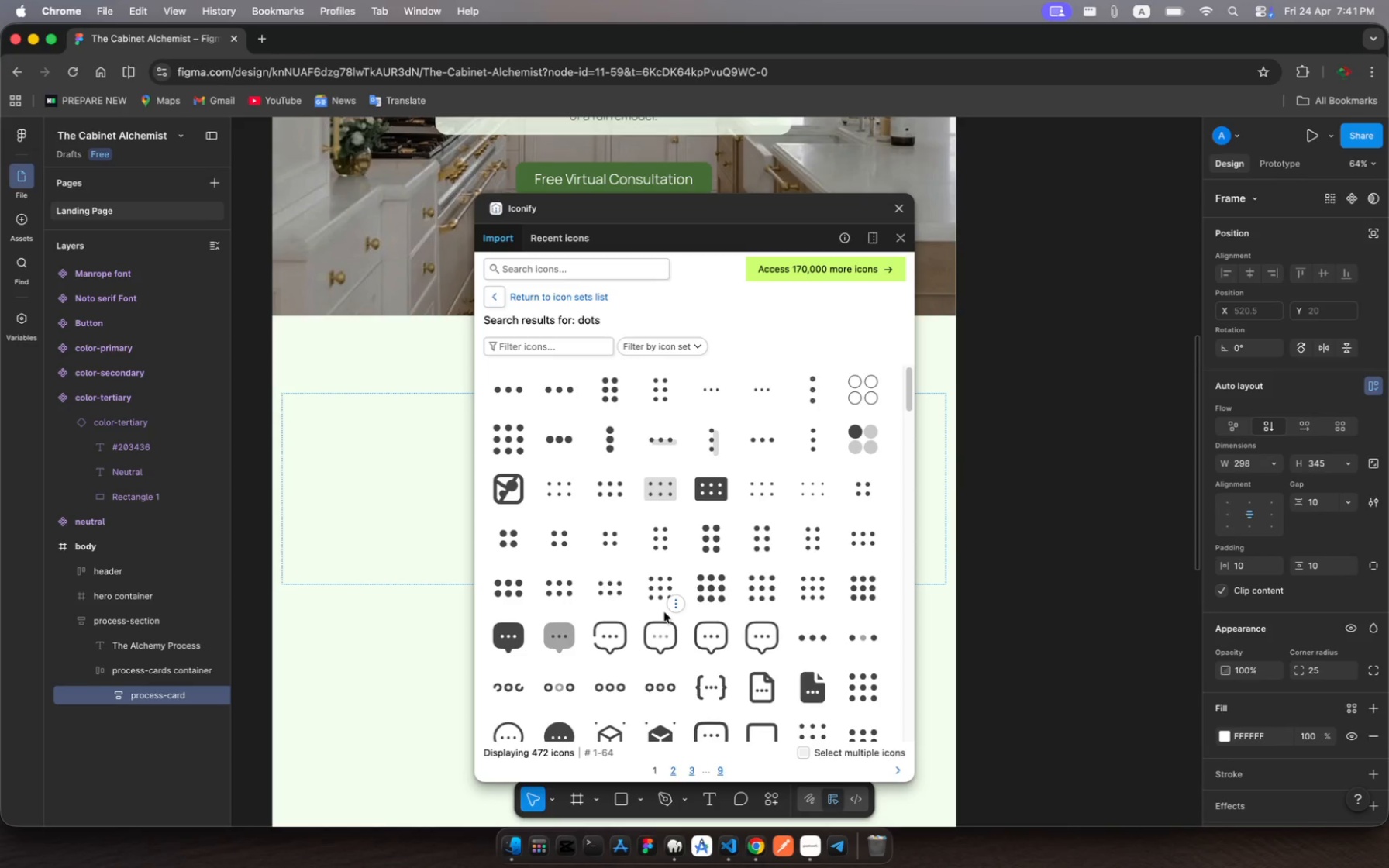 
wait(14.62)
 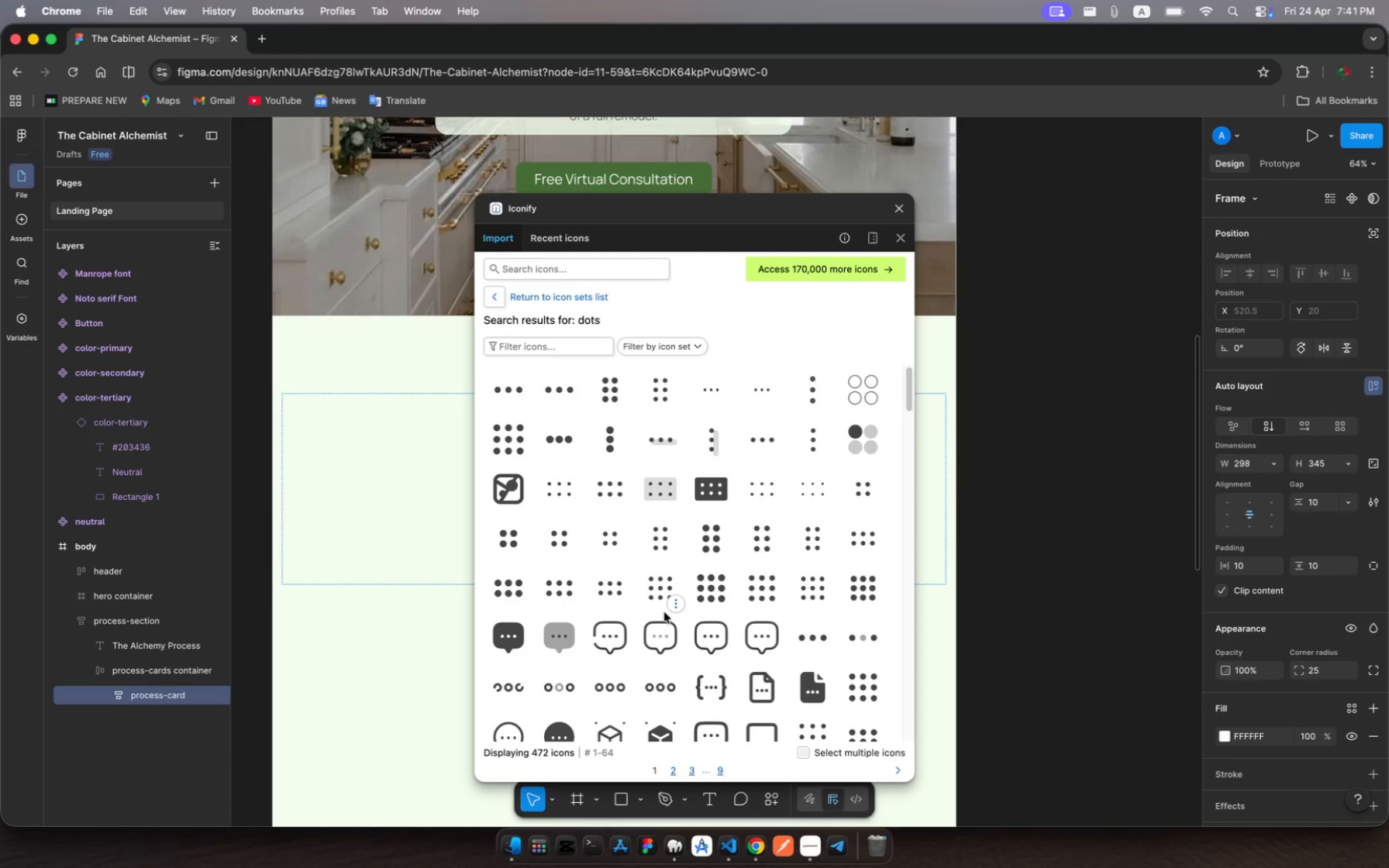 
left_click([539, 269])
 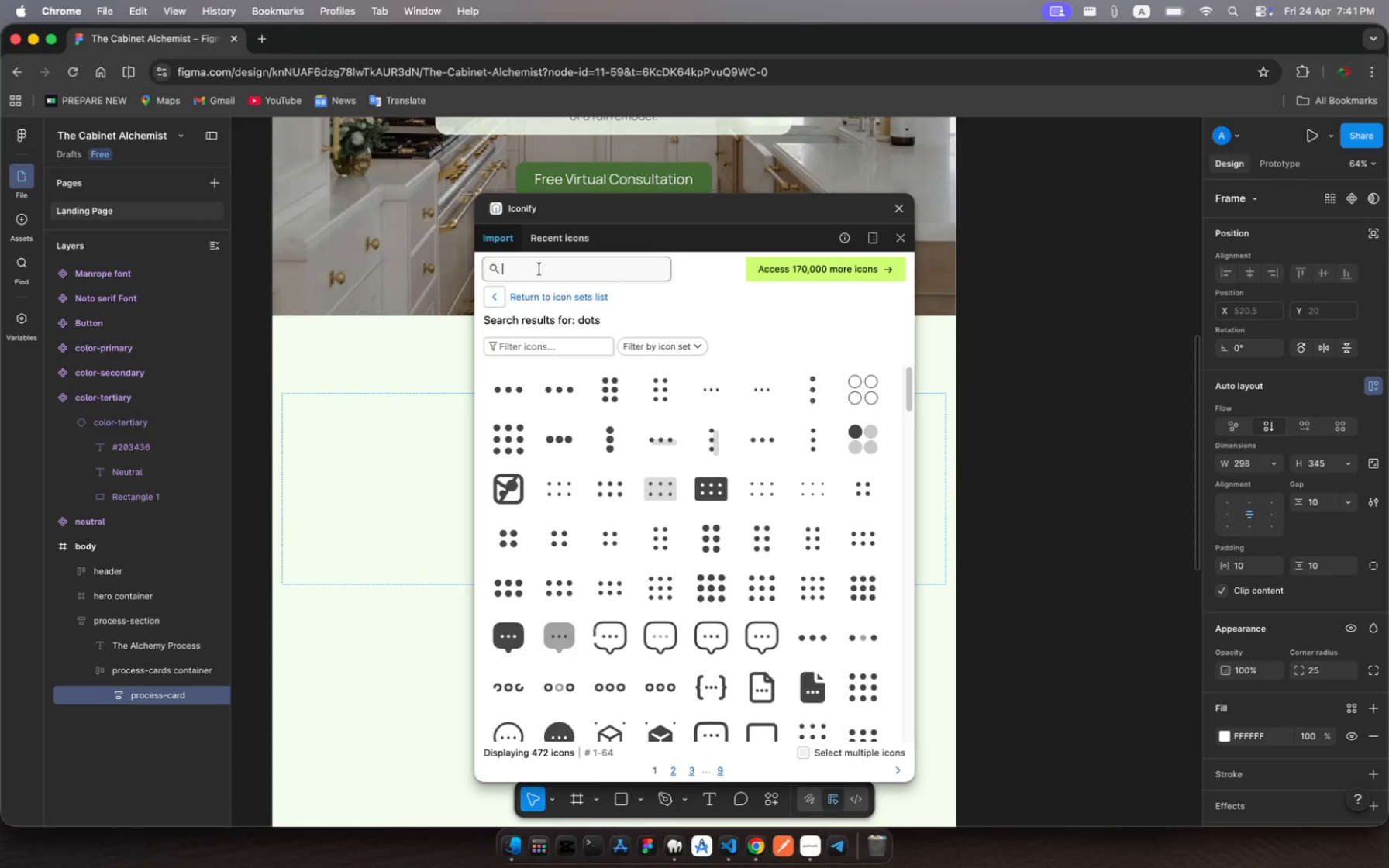 
type(consult)
 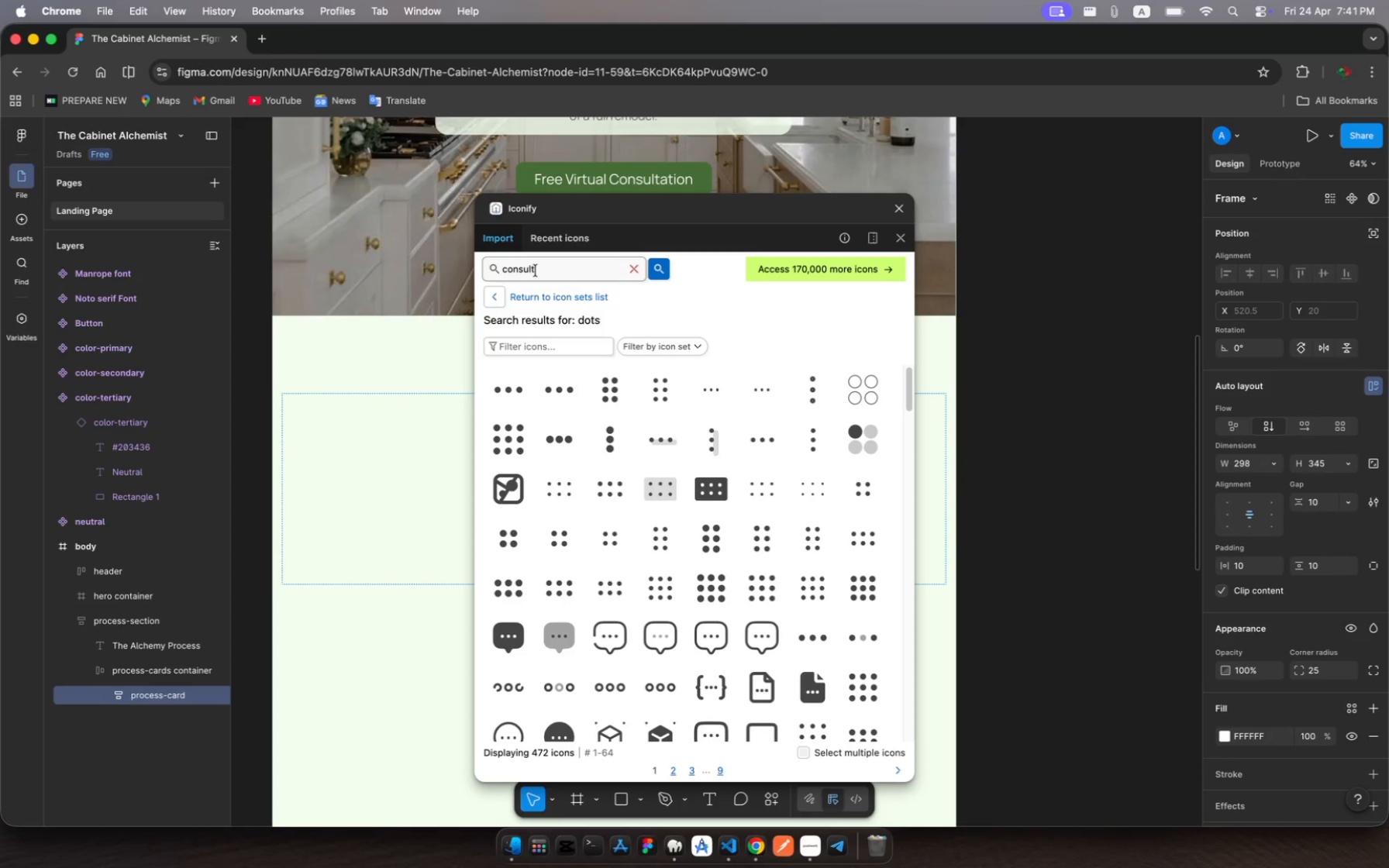 
wait(7.48)
 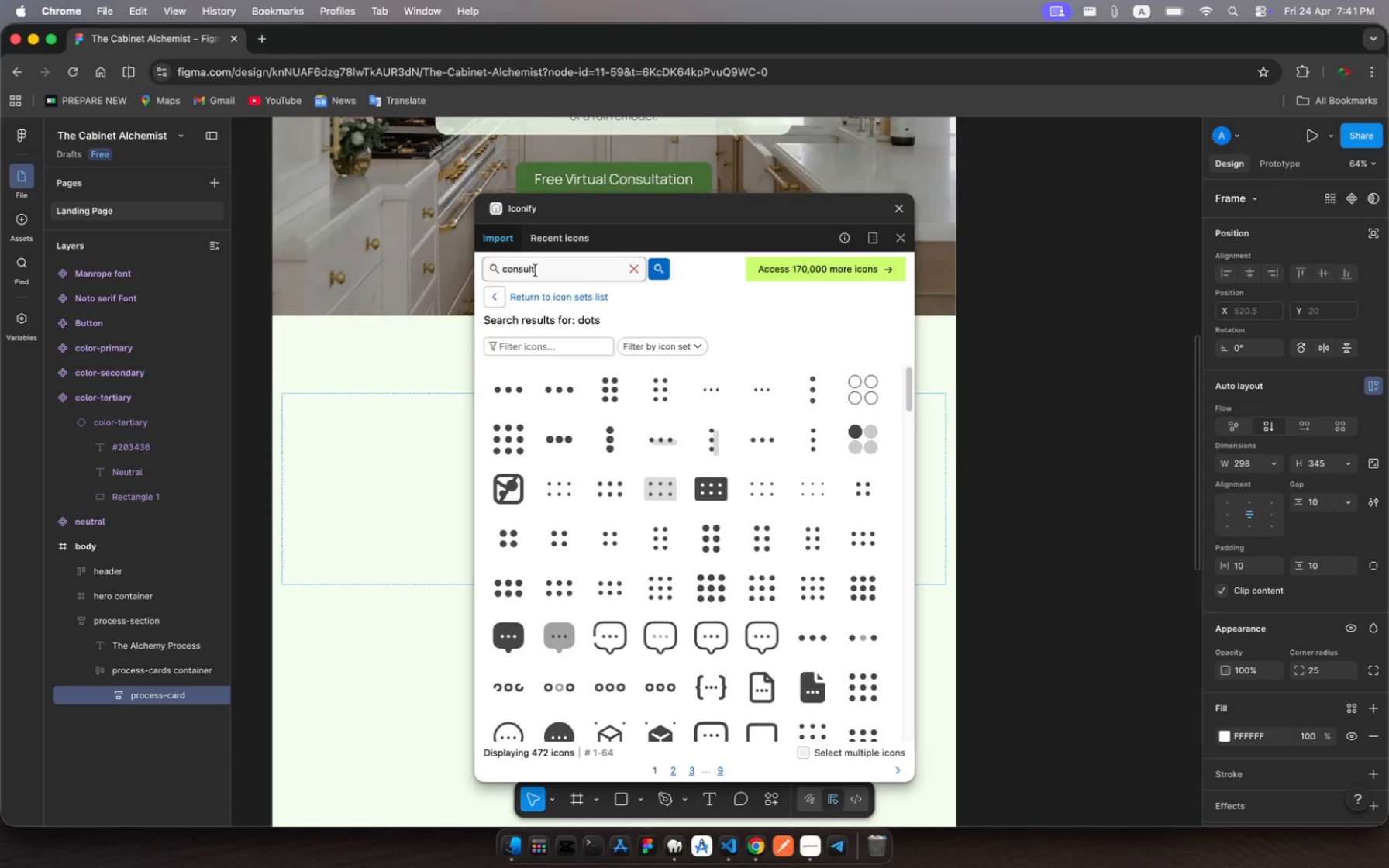 
key(Enter)
 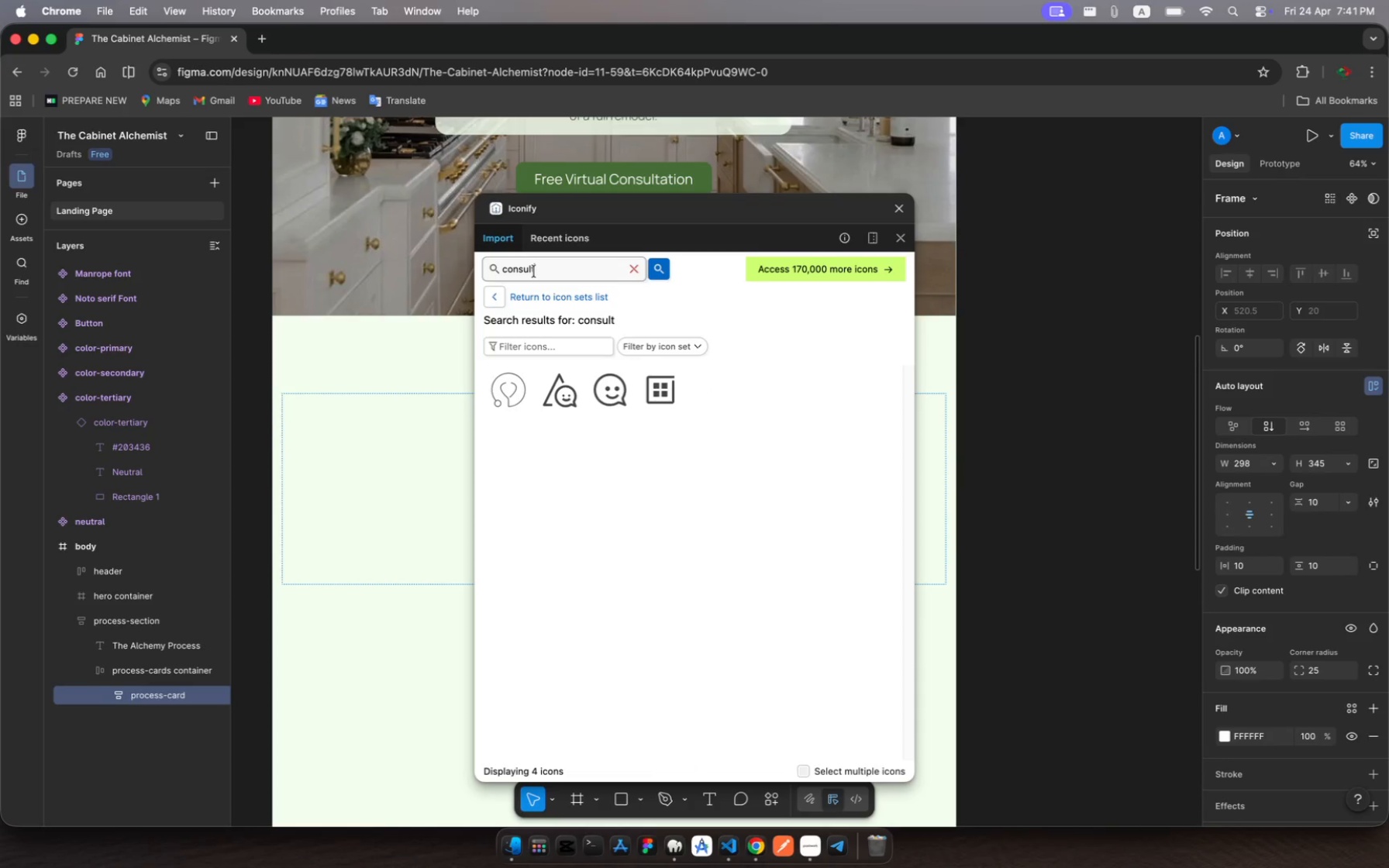 
wait(8.55)
 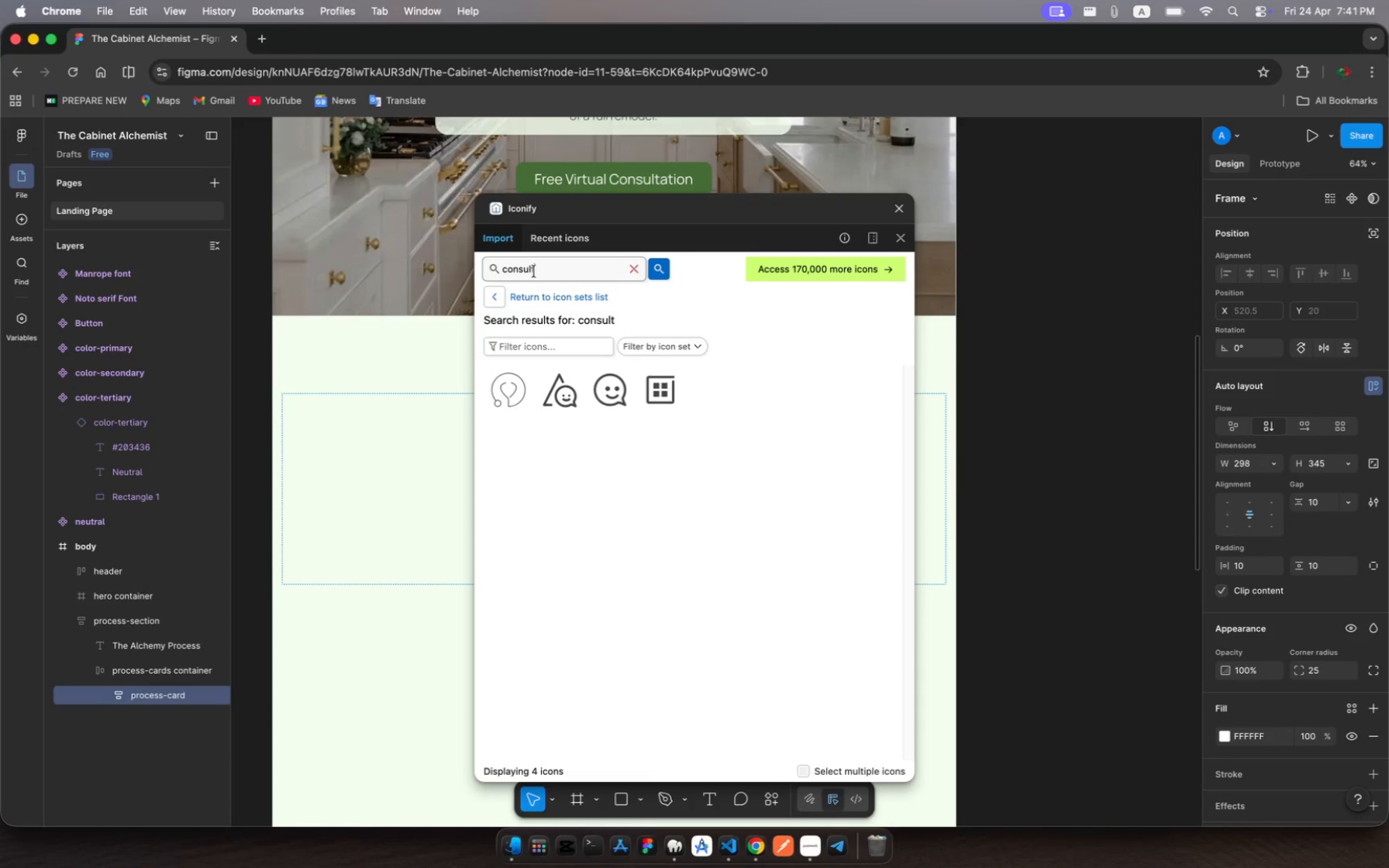 
left_click_drag(start_coordinate=[539, 267], to_coordinate=[475, 270])
 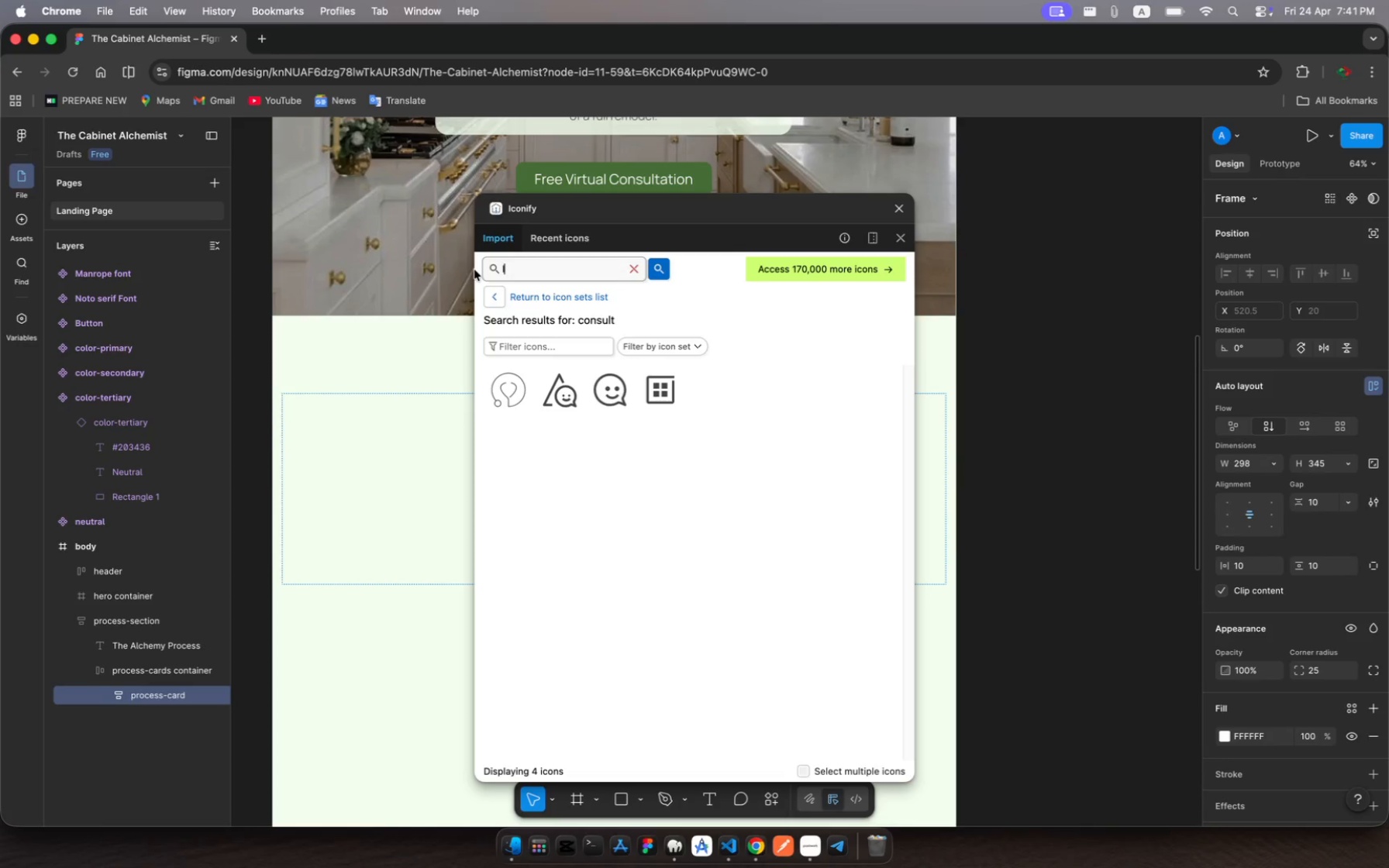 
type(plan)
 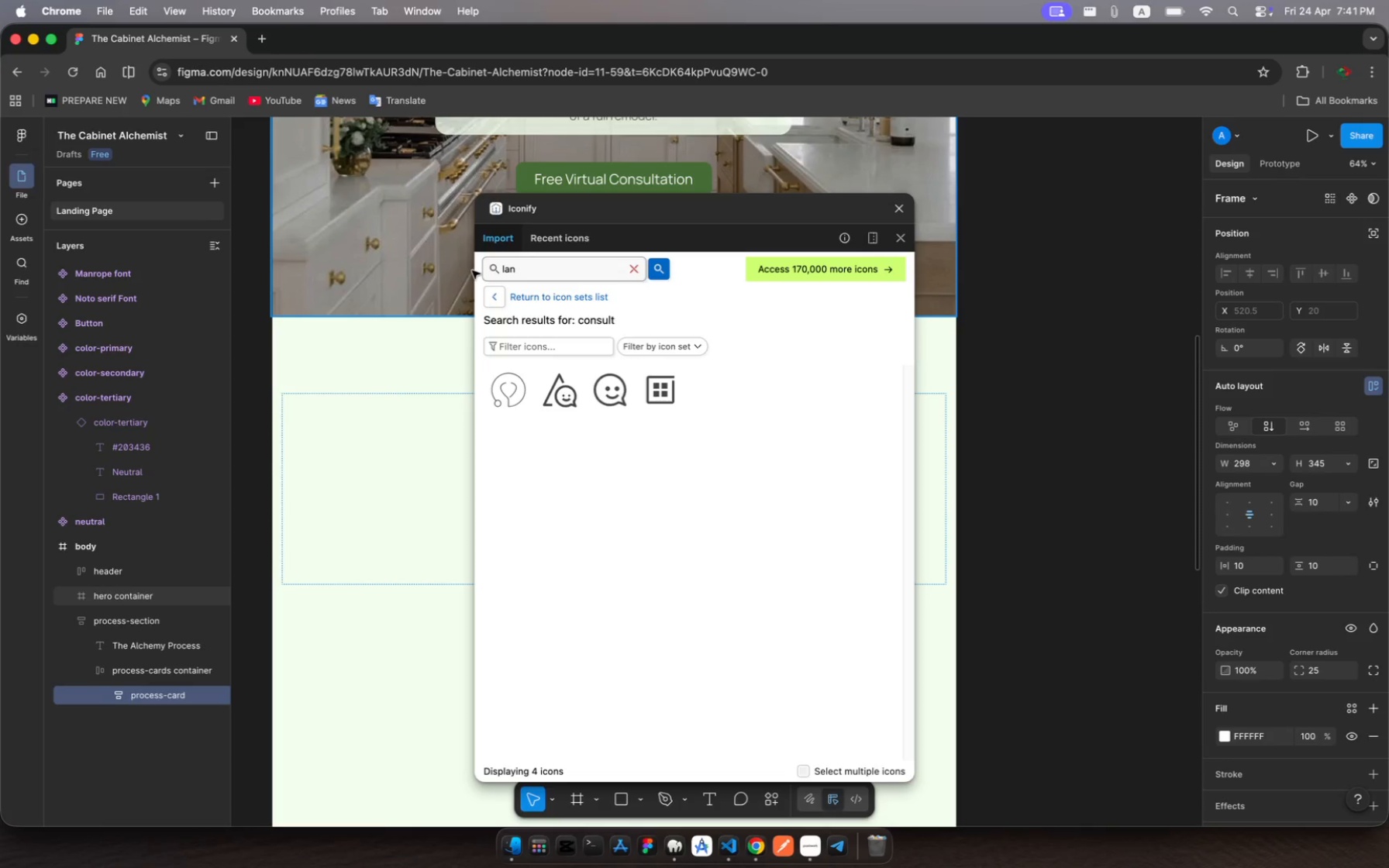 
key(Enter)
 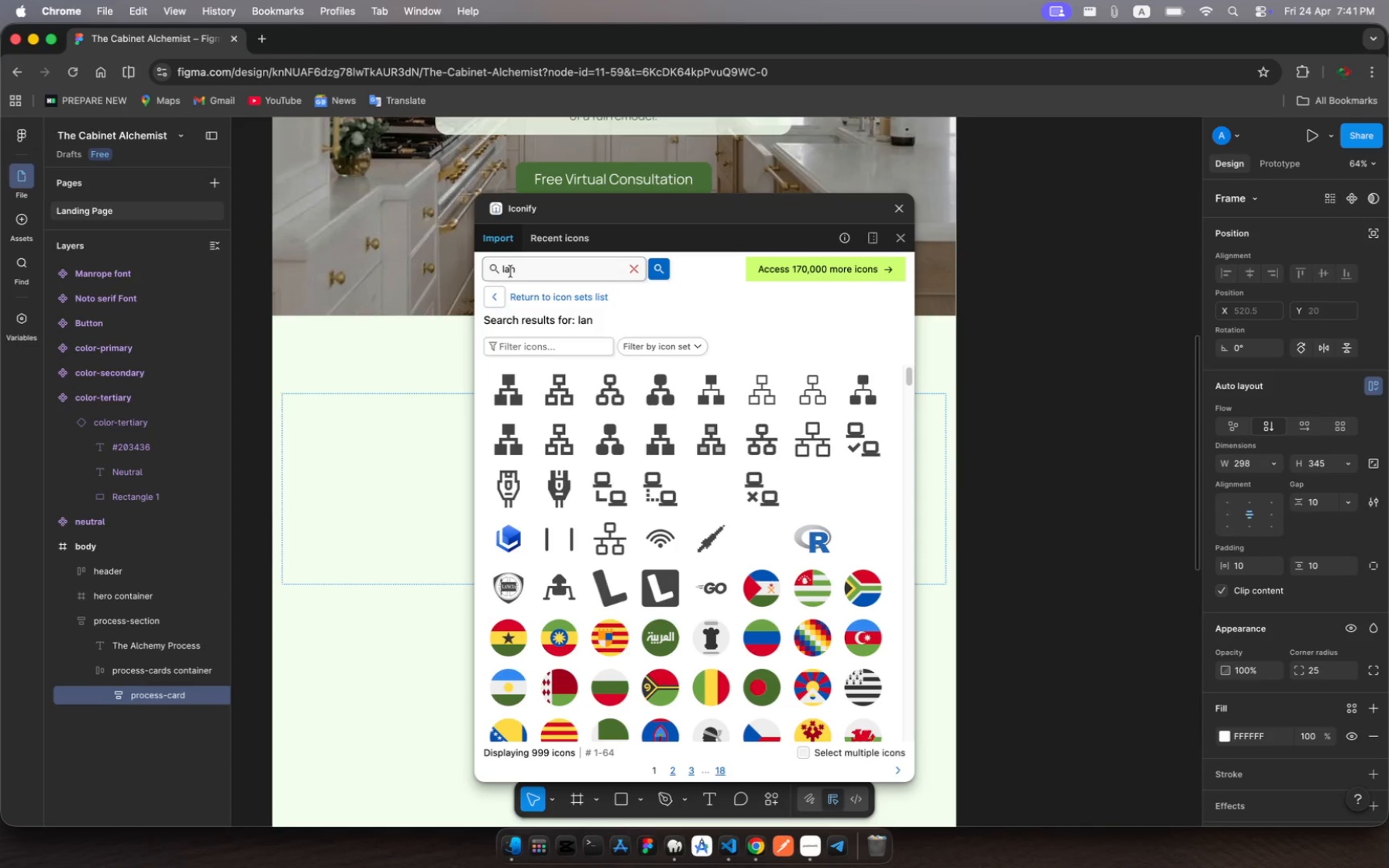 
key(ArrowLeft)
 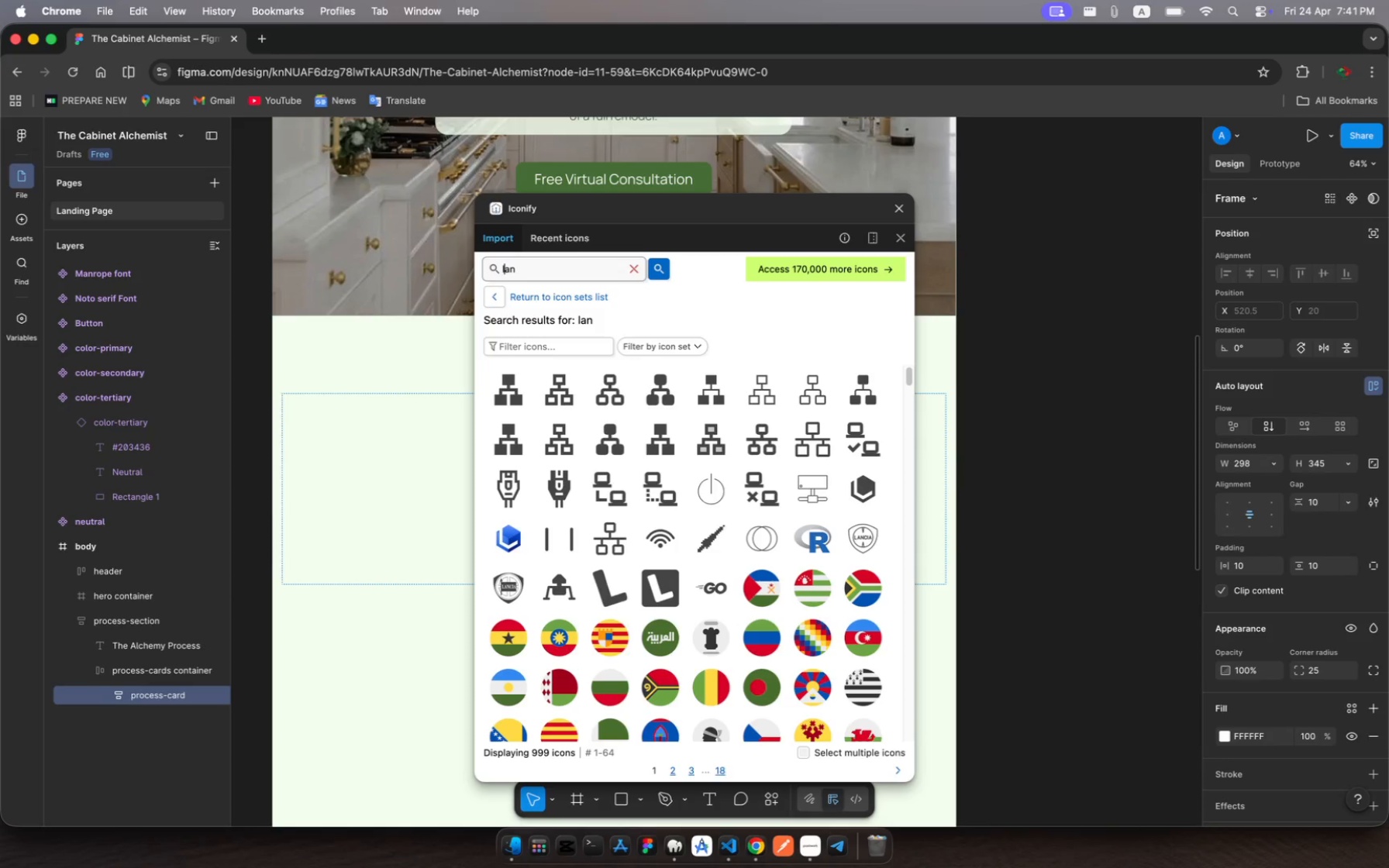 
key(ArrowLeft)
 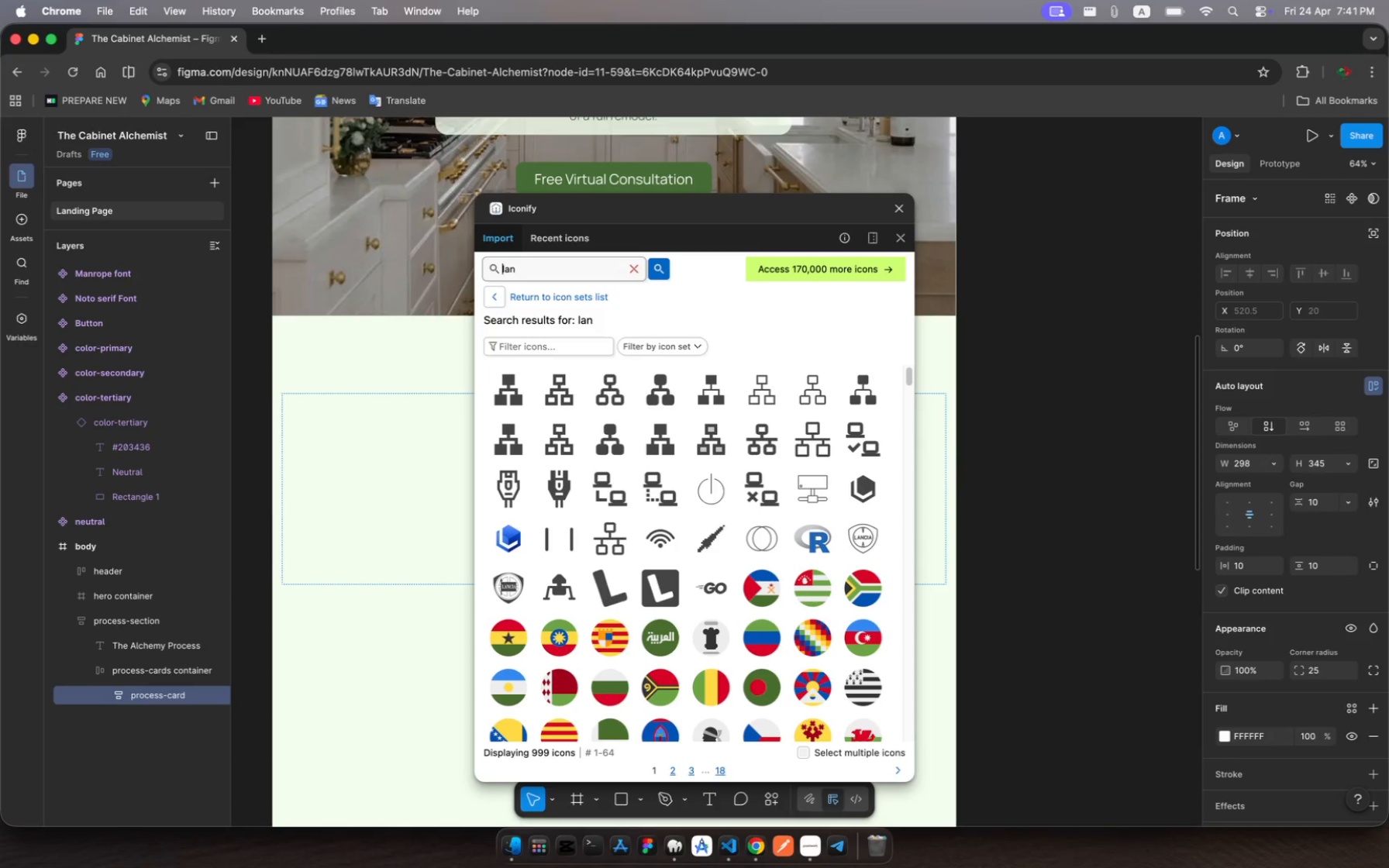 
key(ArrowLeft)
 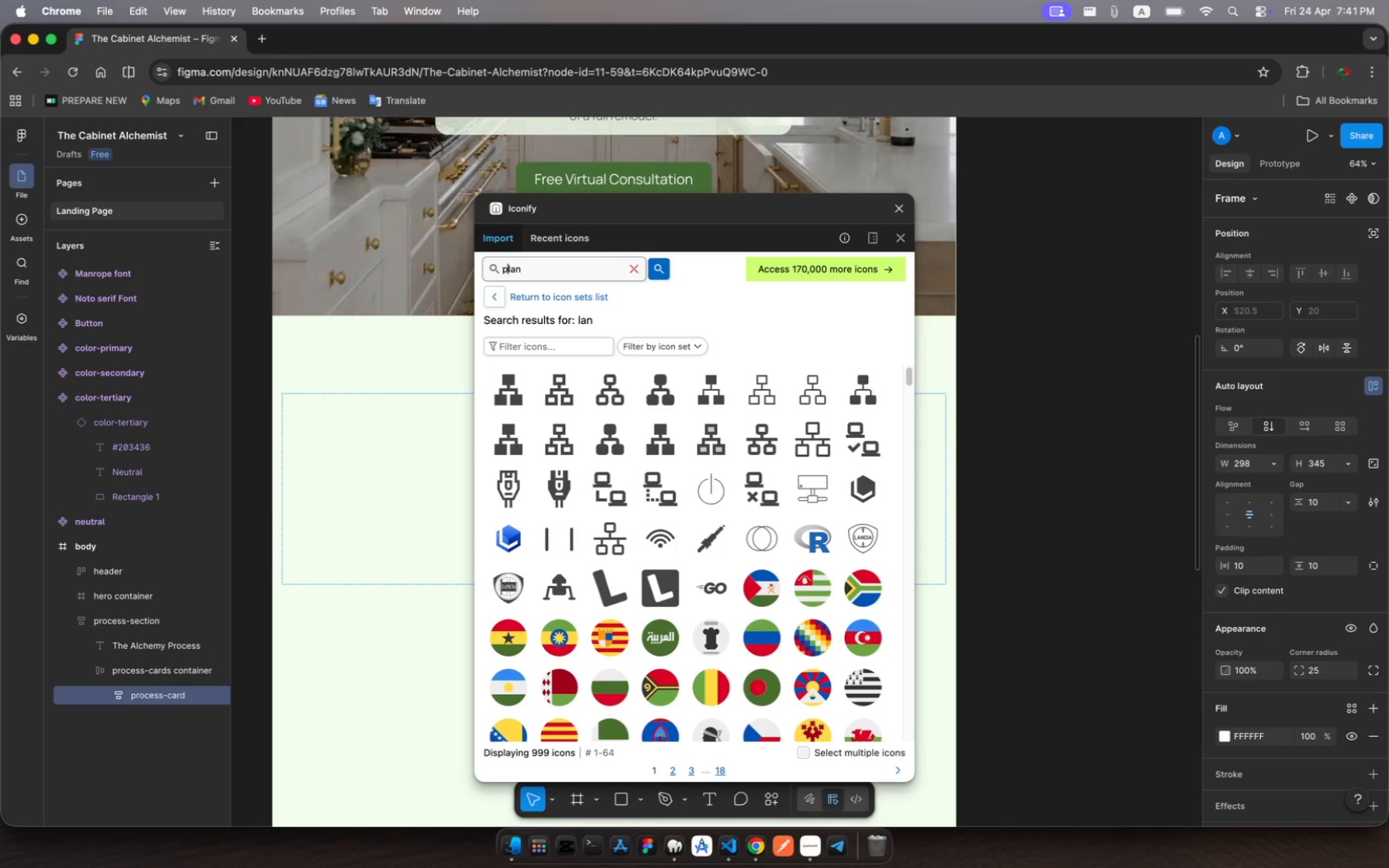 
key(P)
 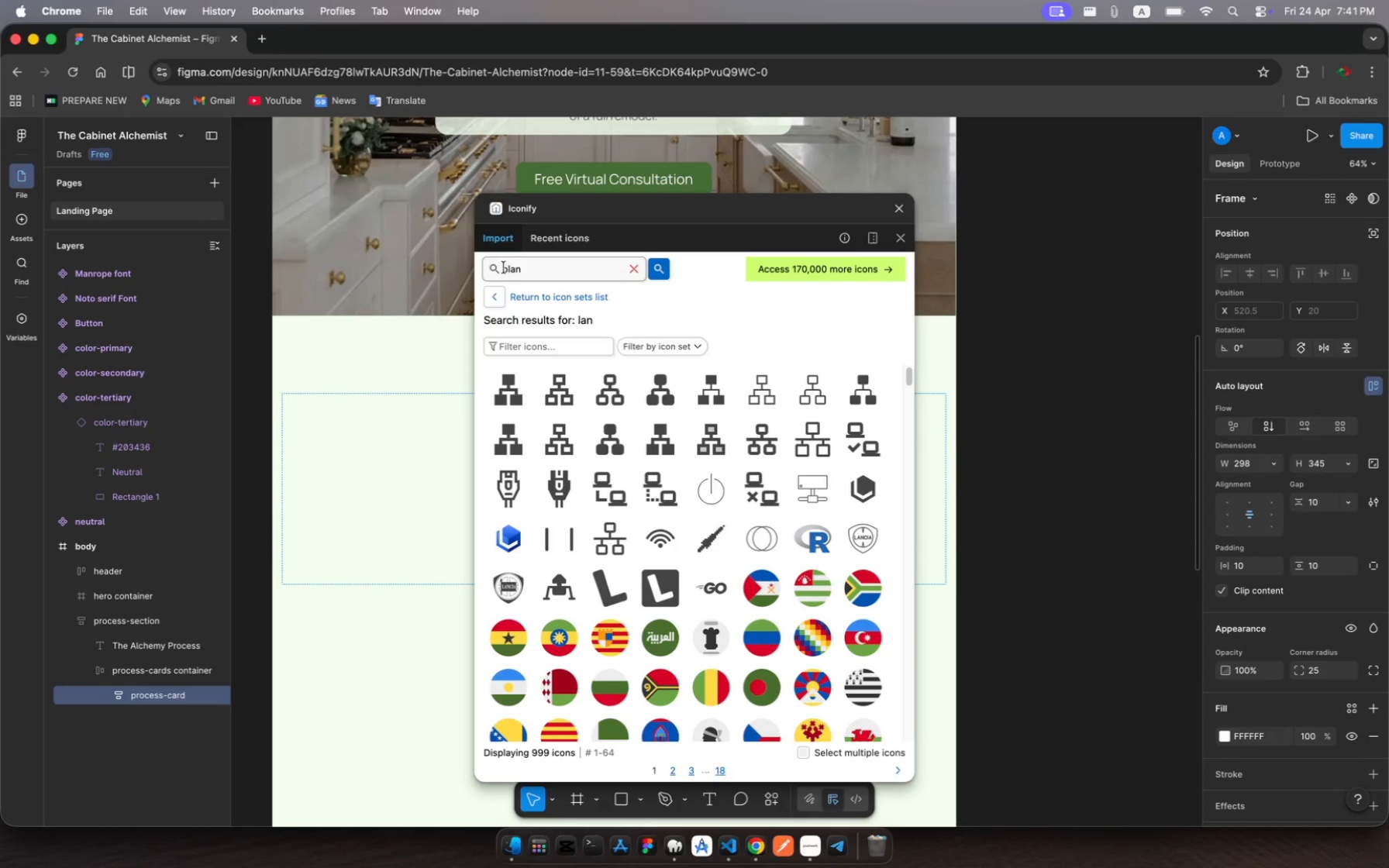 
key(Enter)
 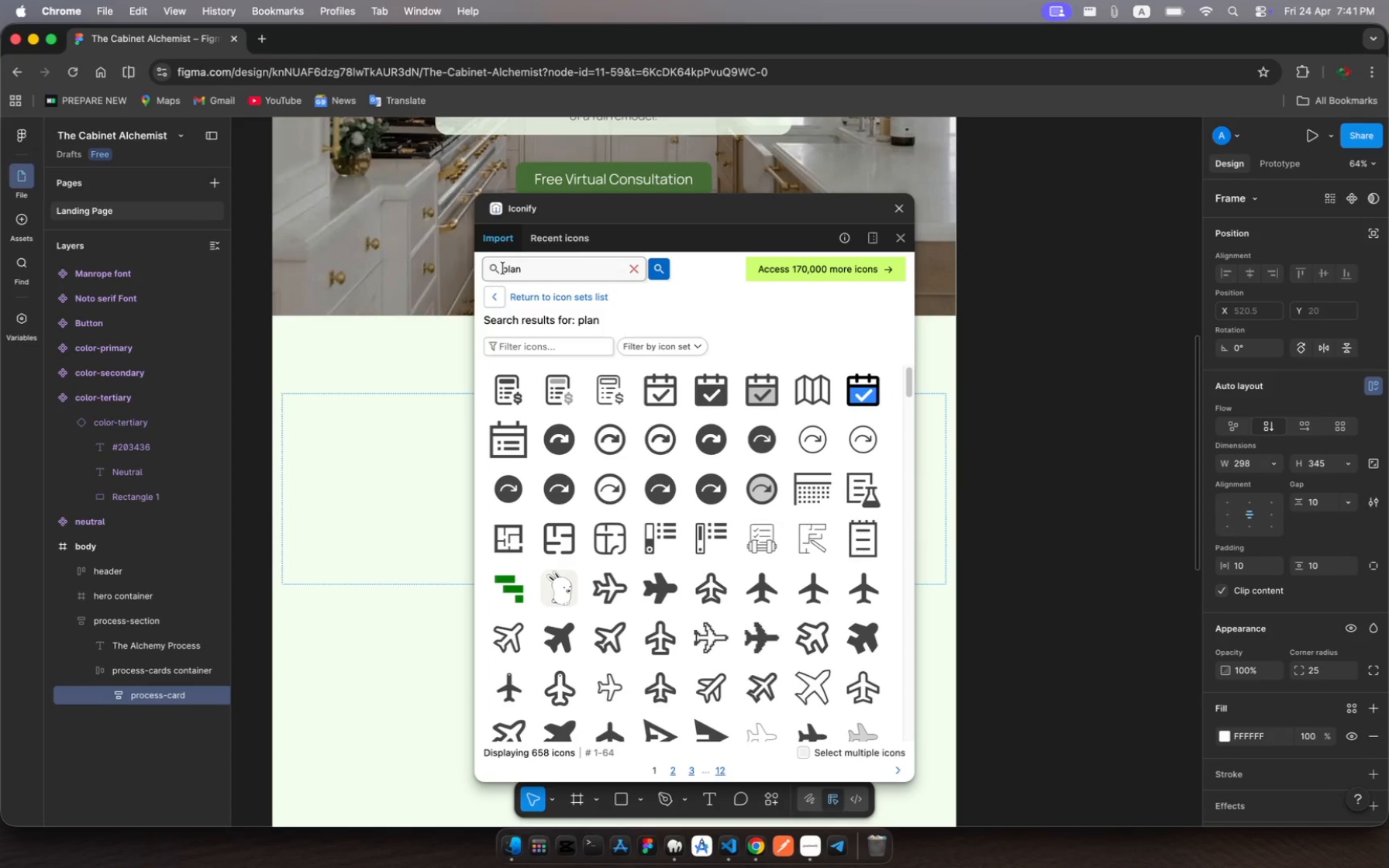 
wait(9.49)
 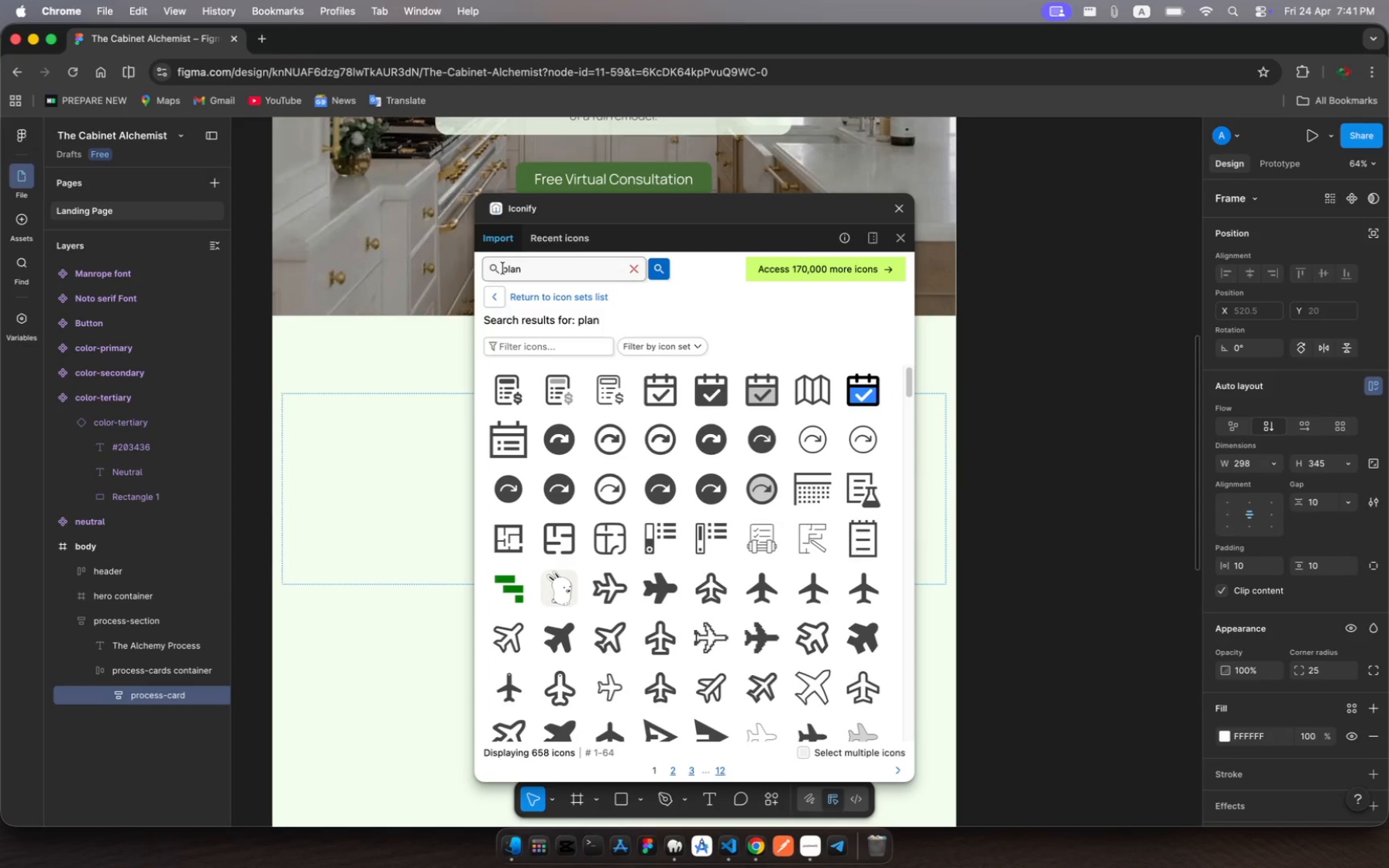 
scroll: coordinate [774, 421], scroll_direction: down, amount: 4.0
 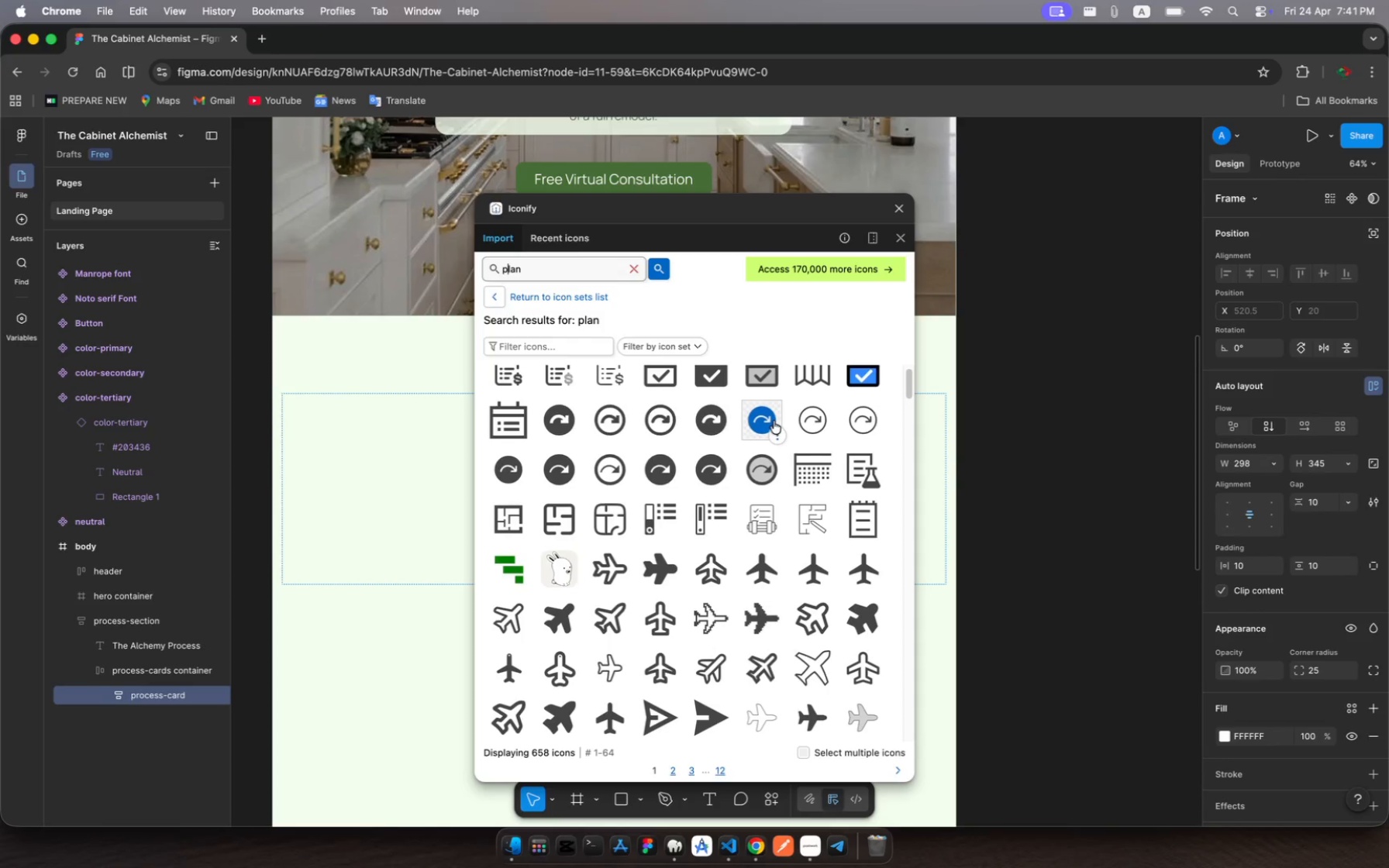 
scroll: coordinate [774, 421], scroll_direction: up, amount: 4.0
 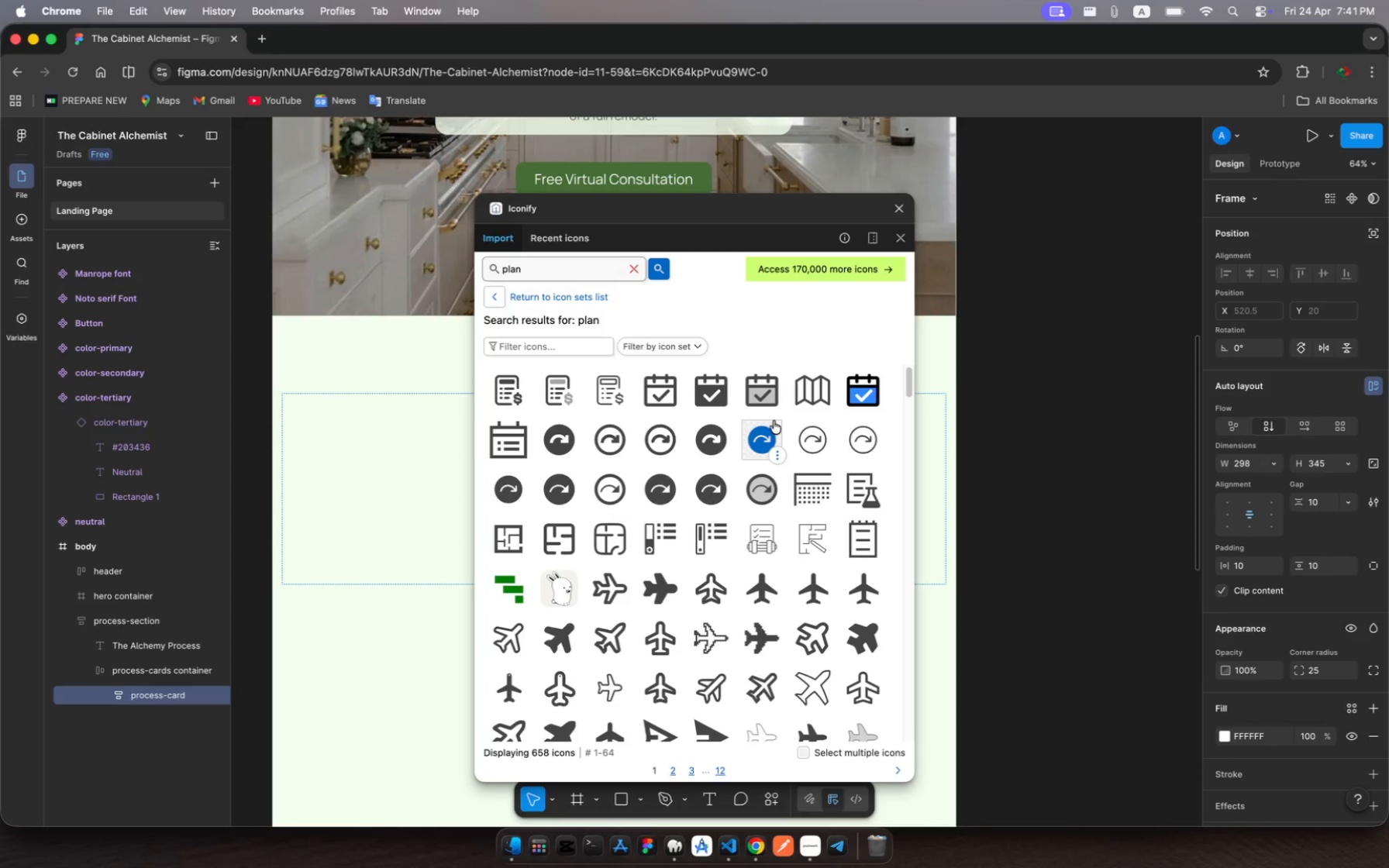 
scroll: coordinate [772, 422], scroll_direction: down, amount: 29.0
 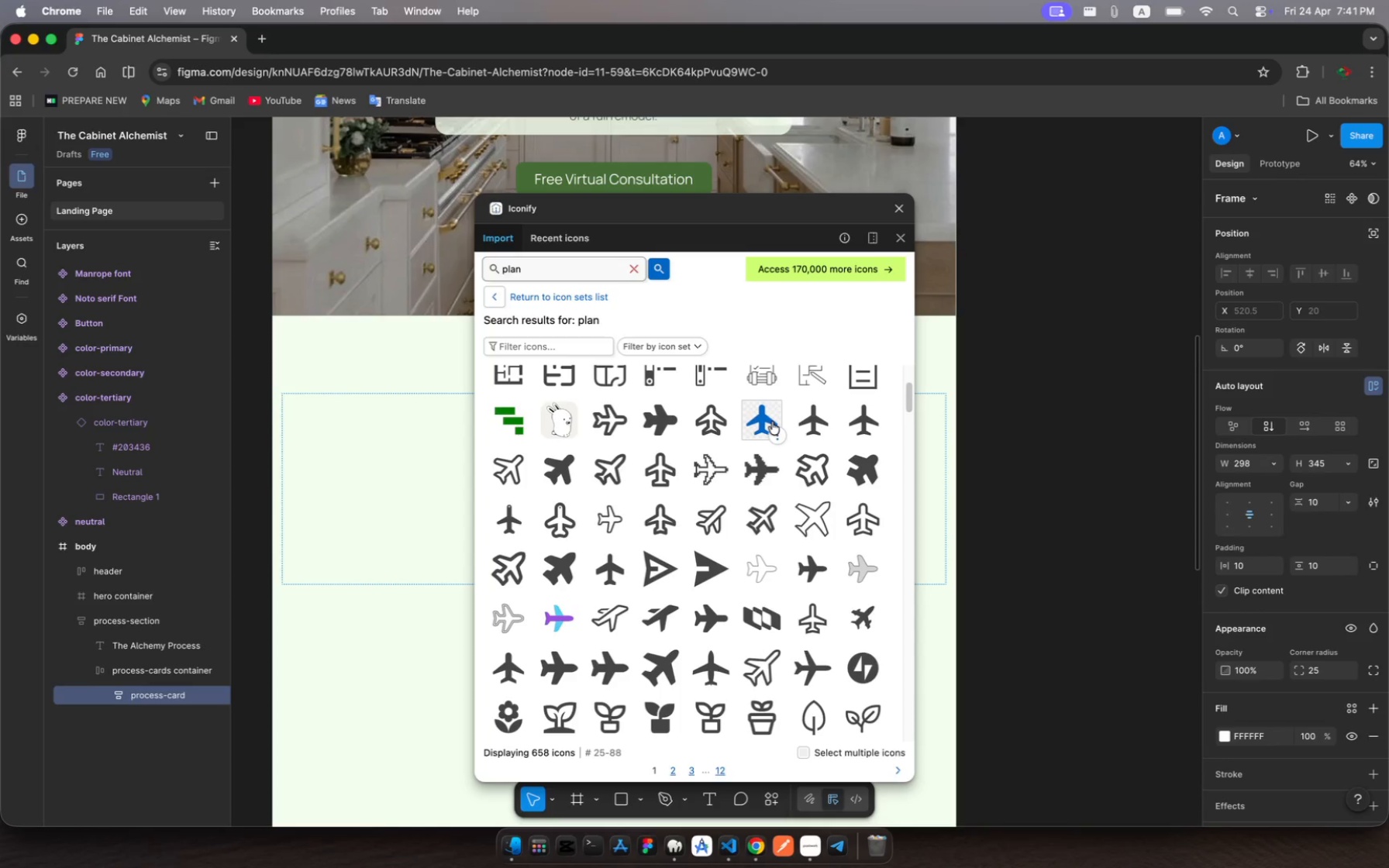 
scroll: coordinate [772, 422], scroll_direction: up, amount: 11.0
 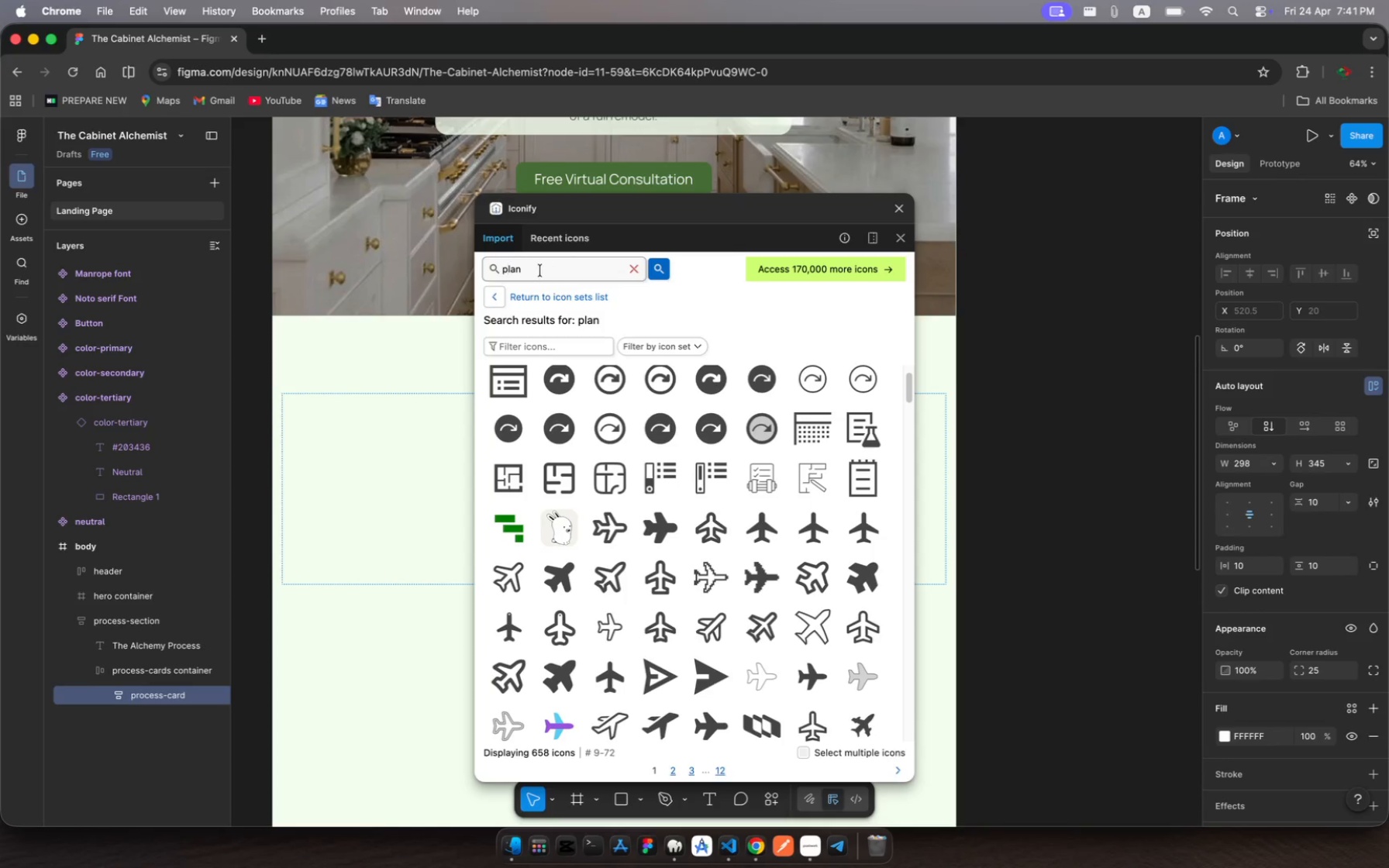 
left_click_drag(start_coordinate=[538, 270], to_coordinate=[485, 267])
 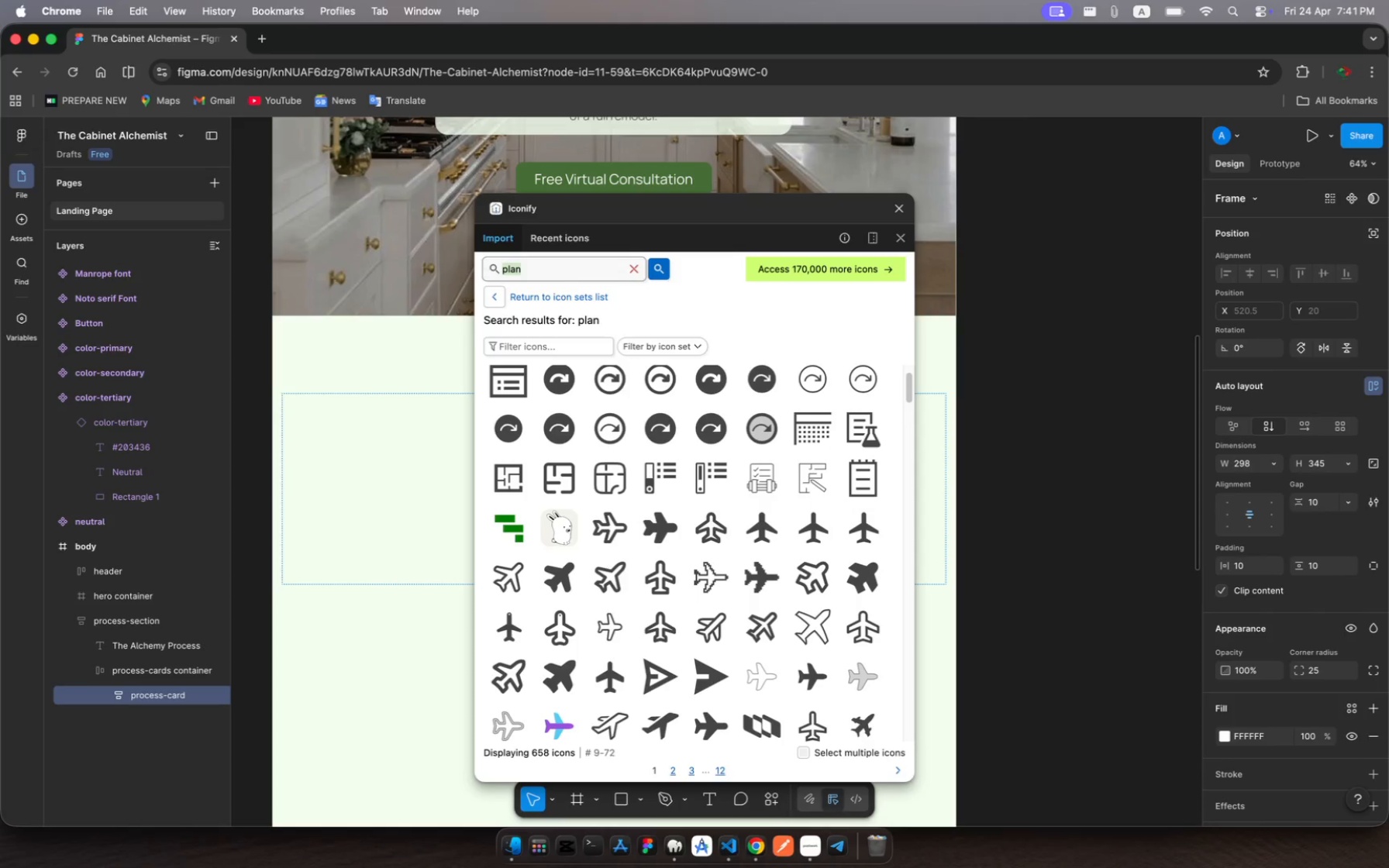 
type(discuss)
 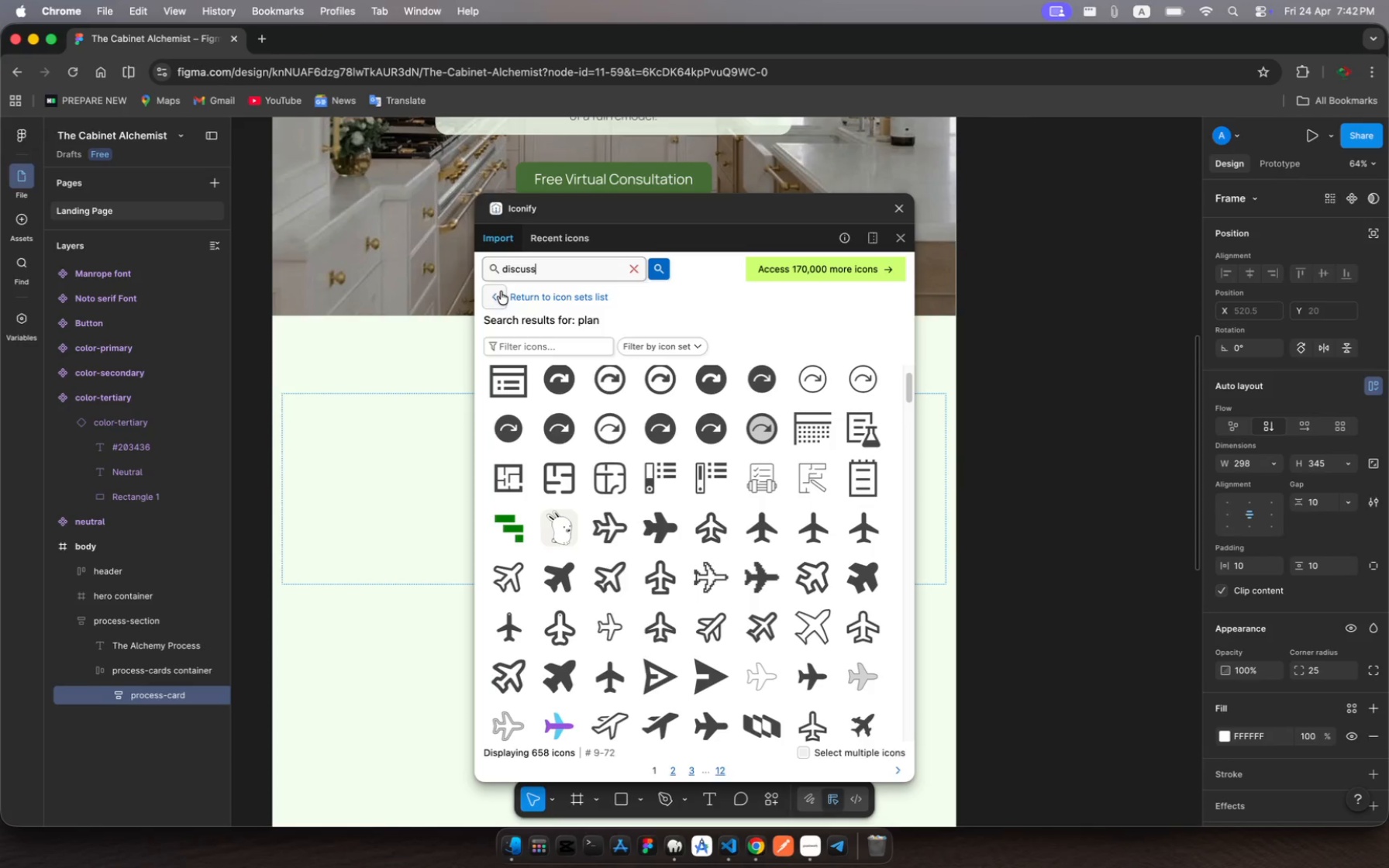 
key(Enter)
 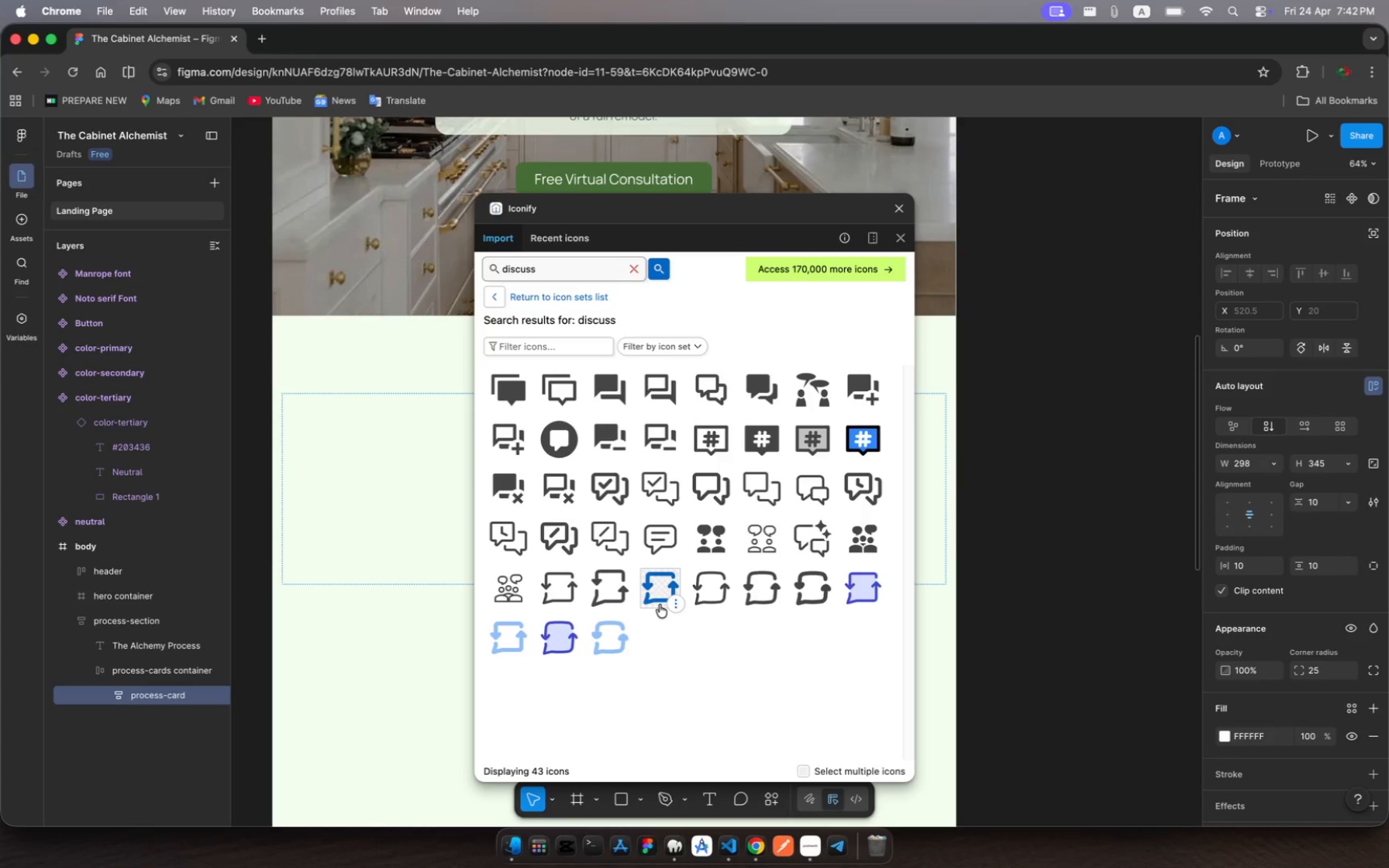 
wait(11.06)
 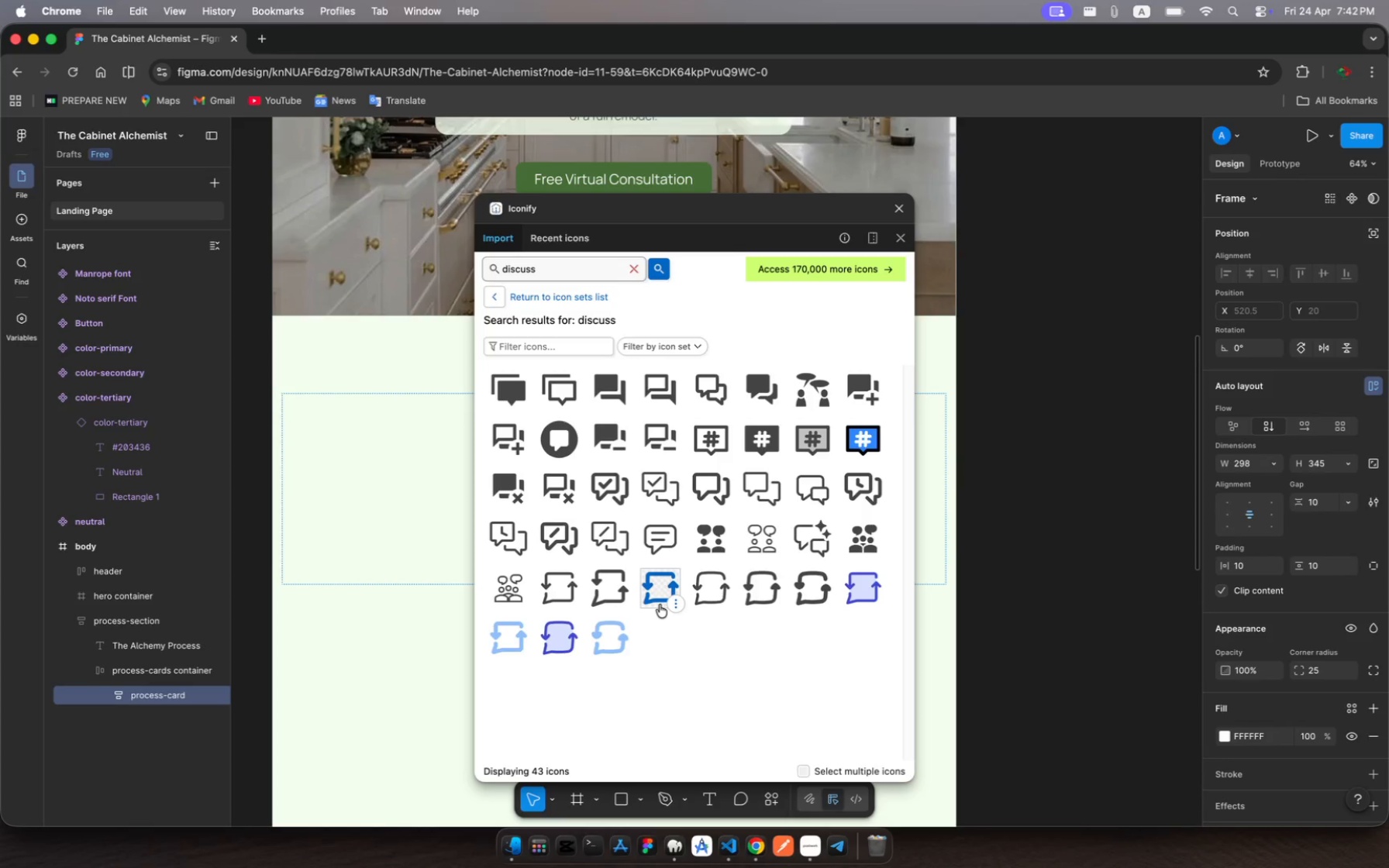 
left_click([767, 501])
 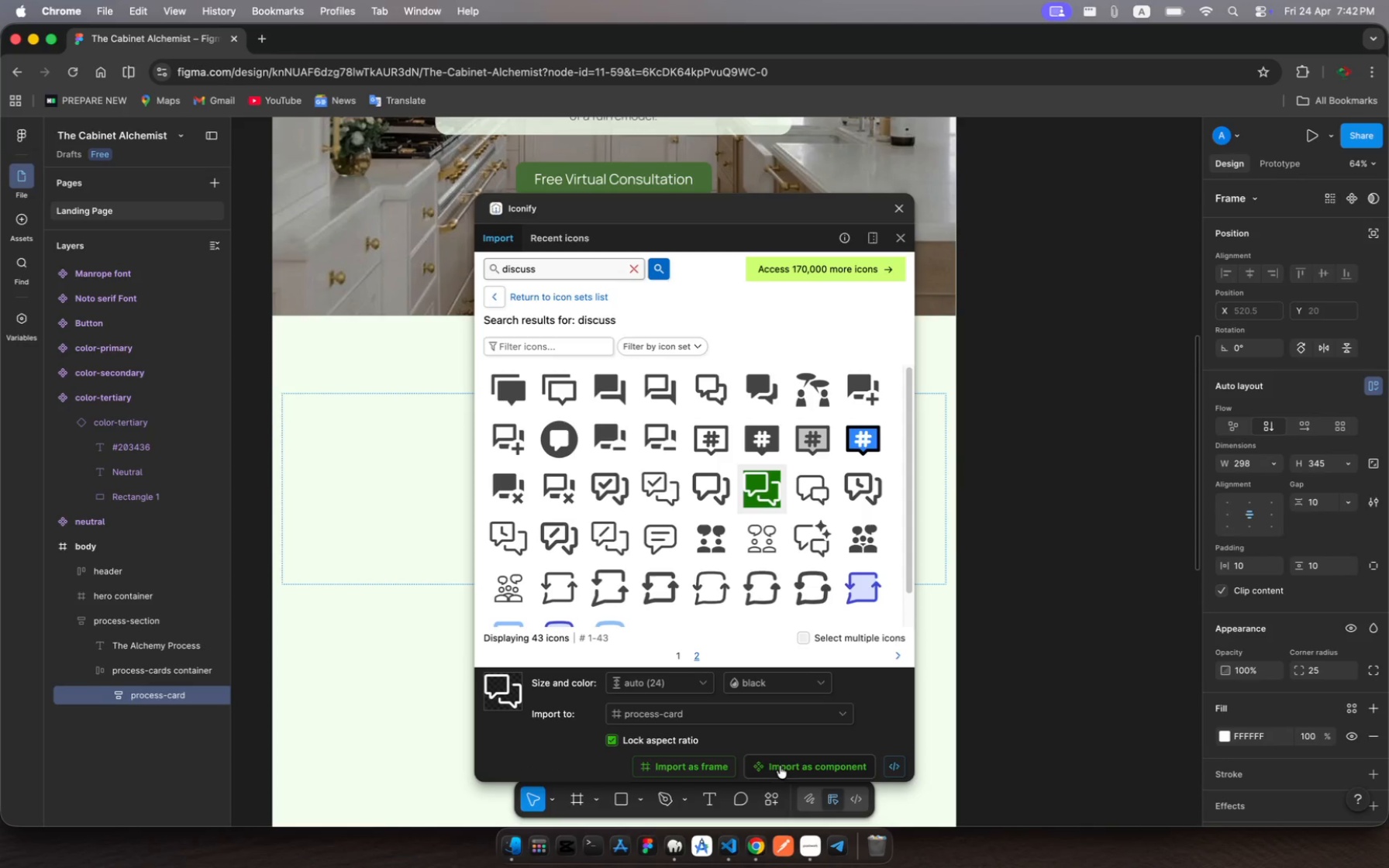 
wait(5.84)
 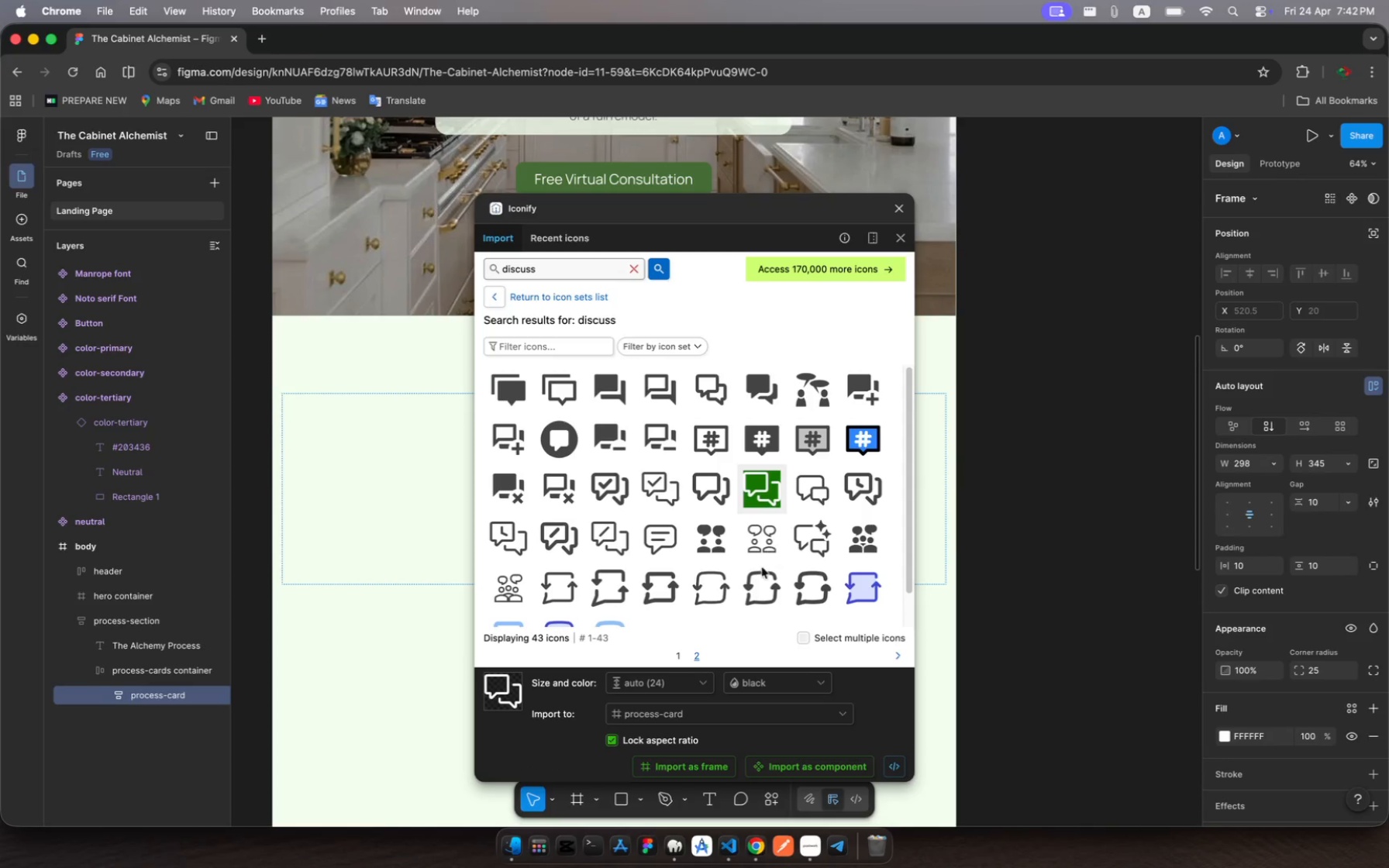 
left_click([700, 760])
 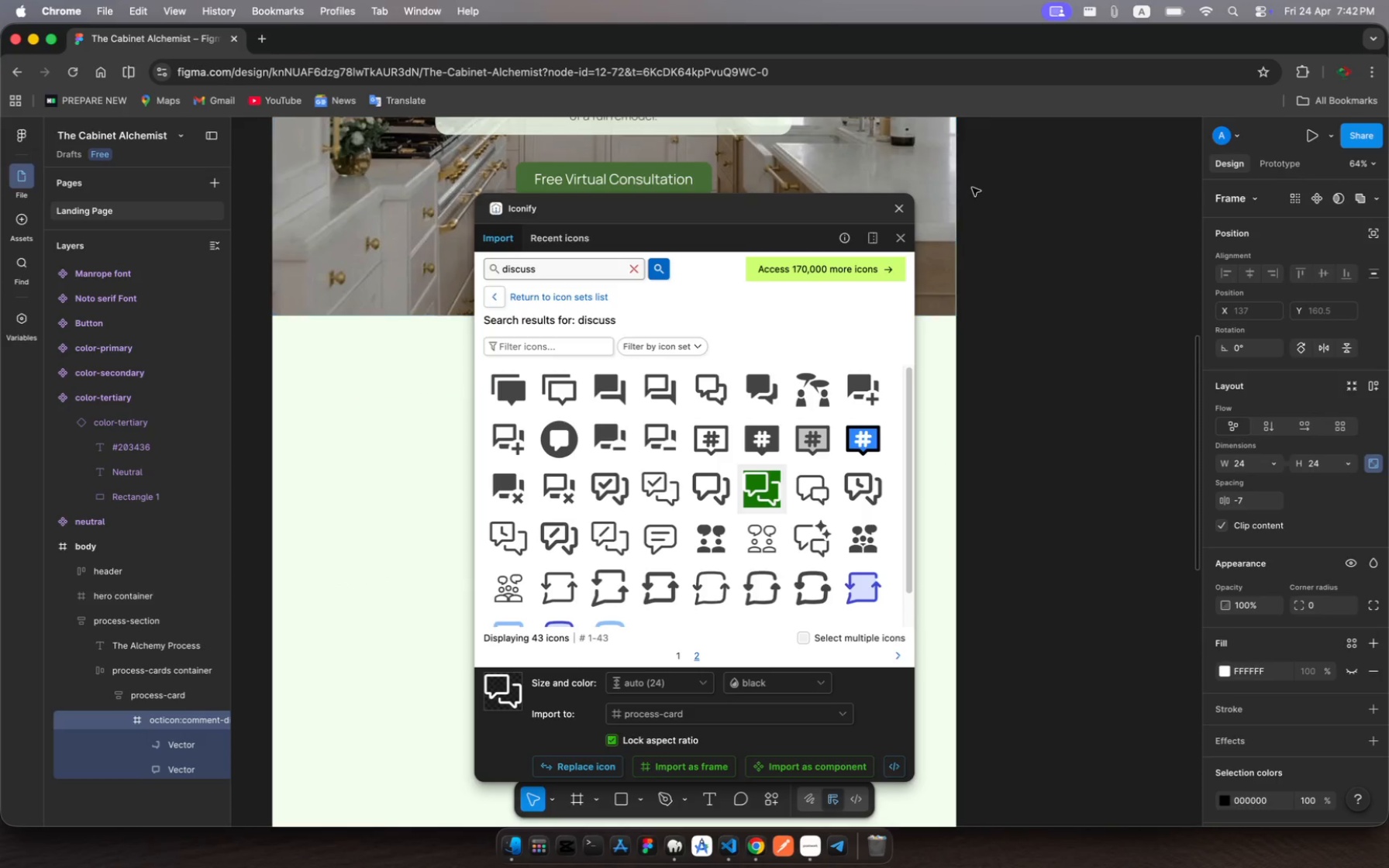 
left_click([899, 209])
 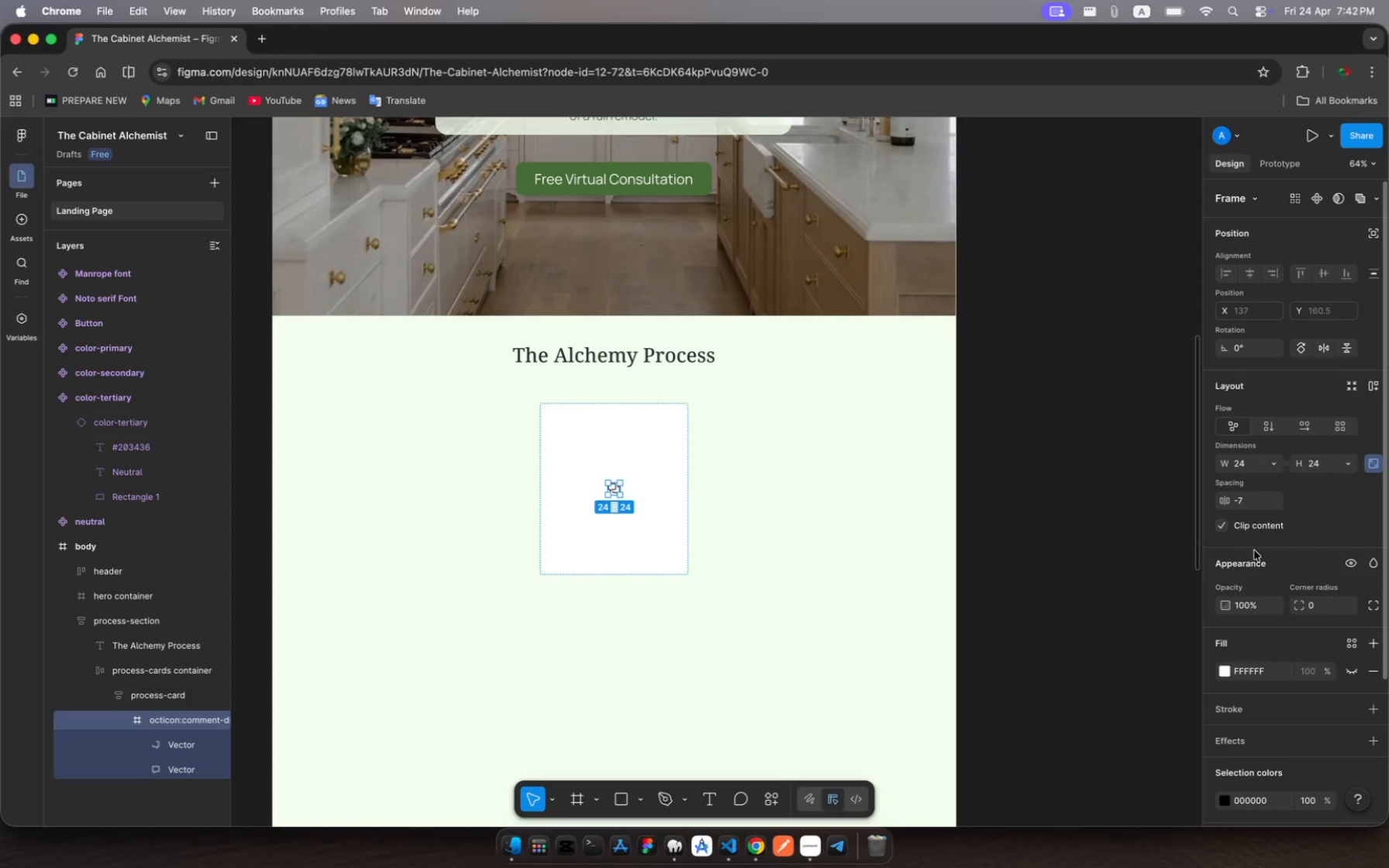 
wait(7.71)
 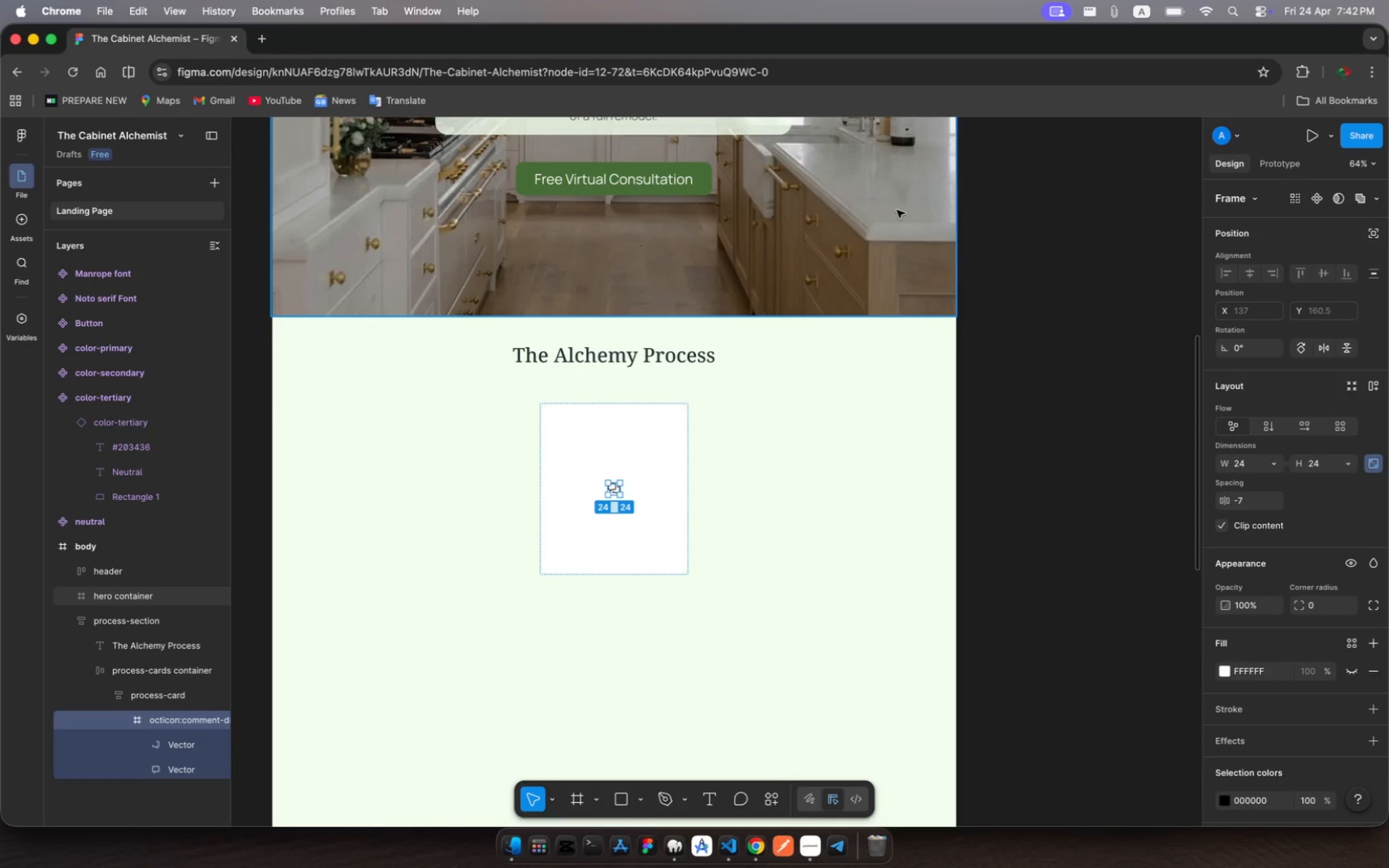 
left_click([1244, 468])
 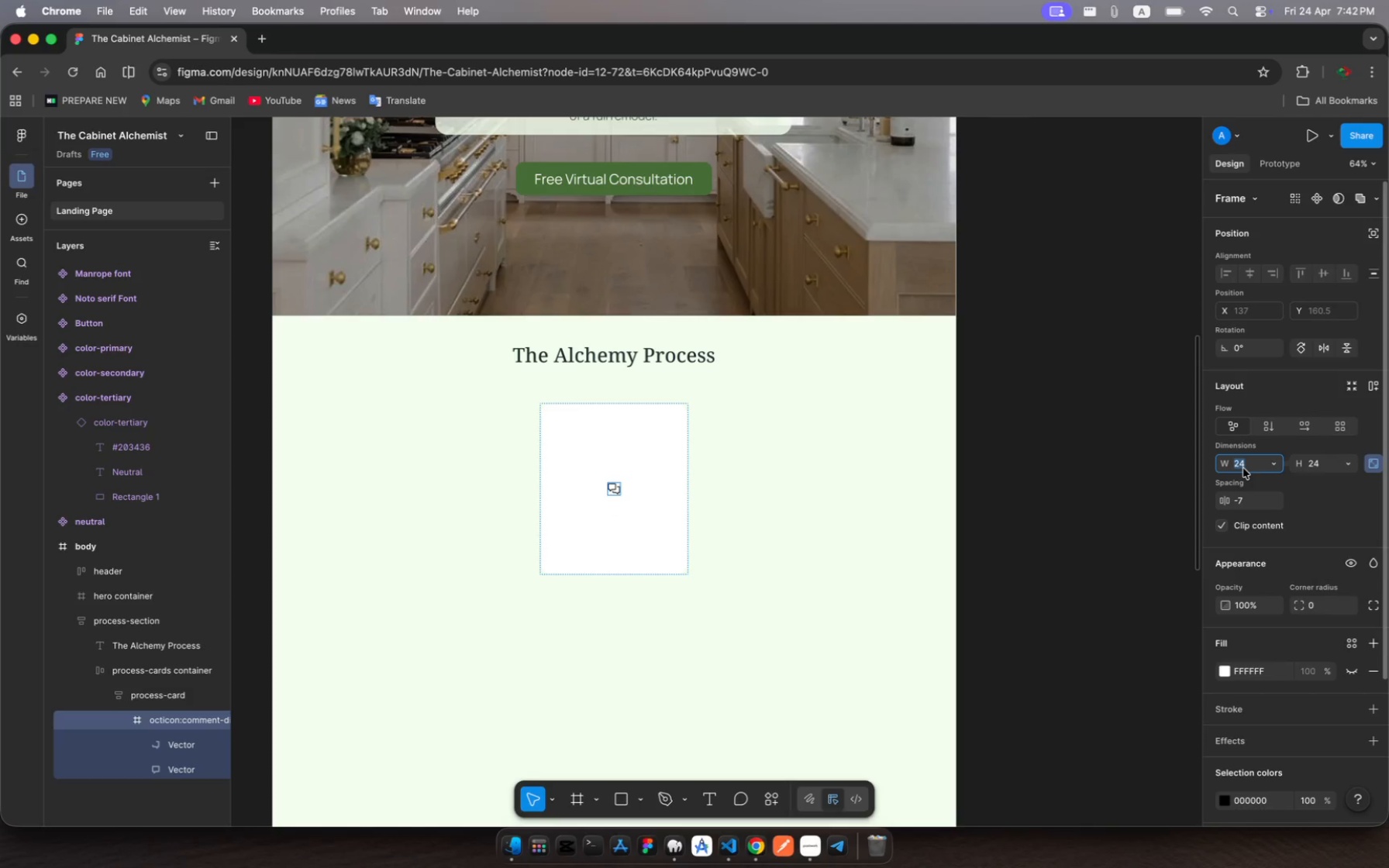 
type(48)
 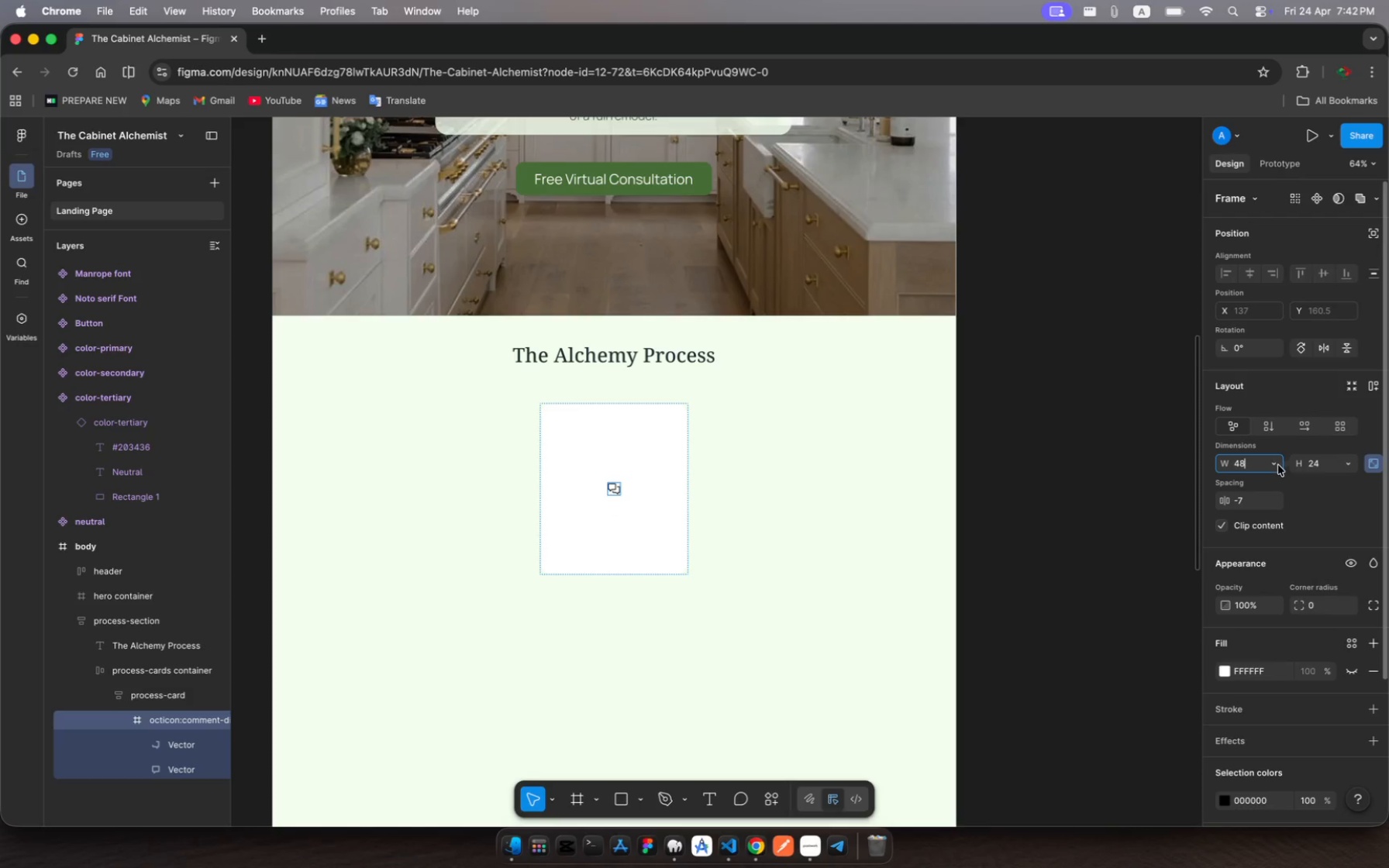 
key(Enter)
 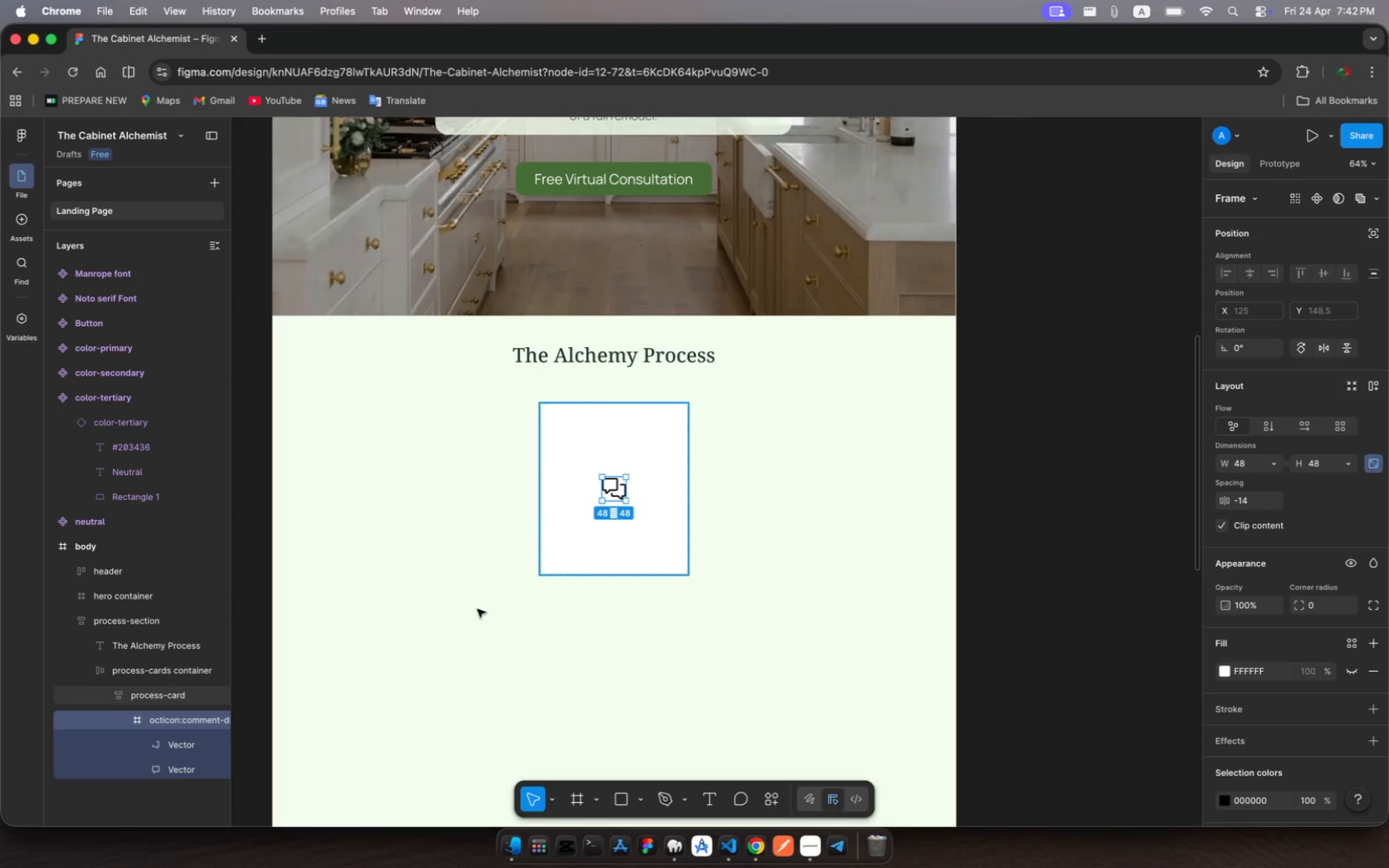 
wait(7.99)
 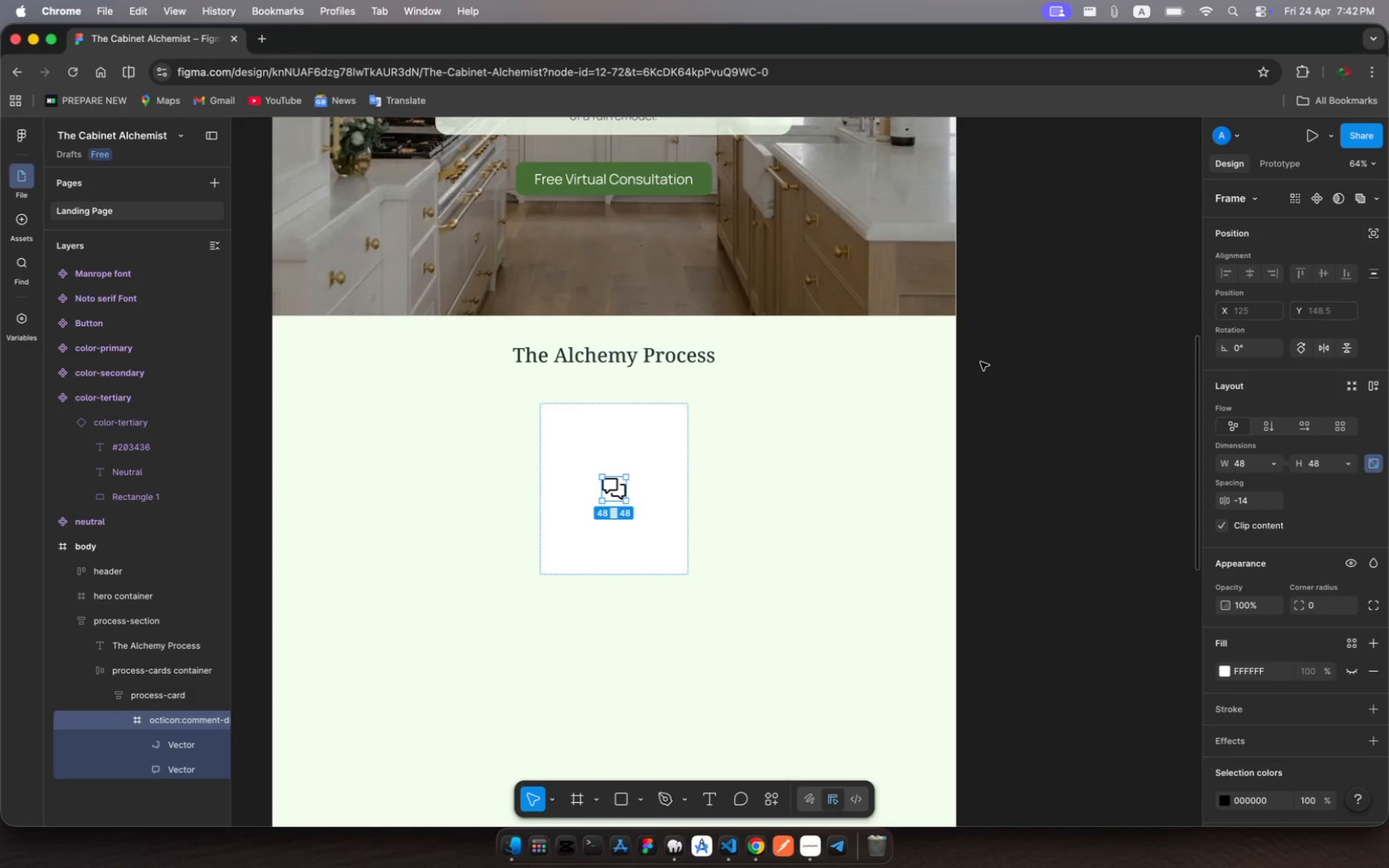 
right_click([167, 725])
 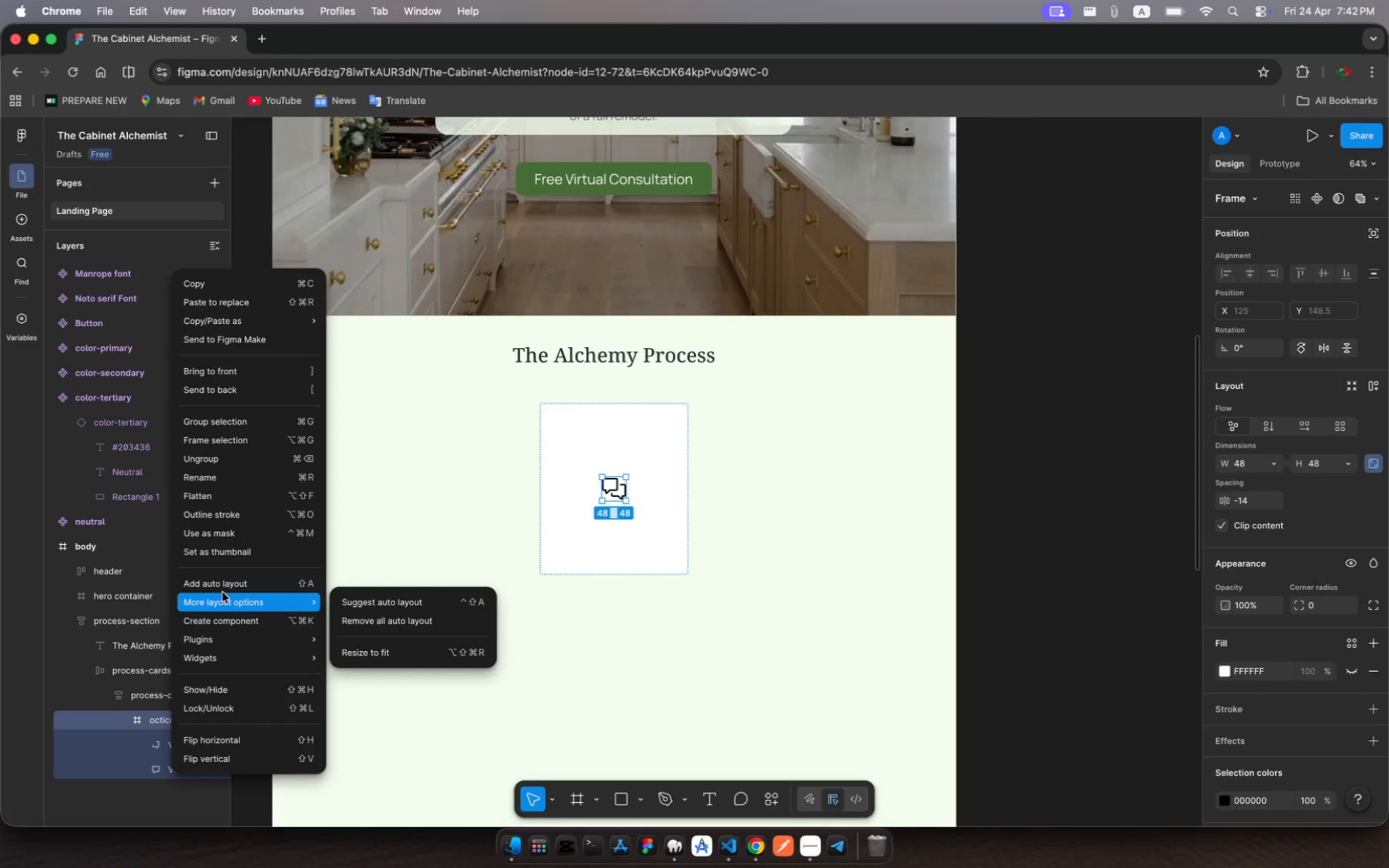 
left_click([224, 591])
 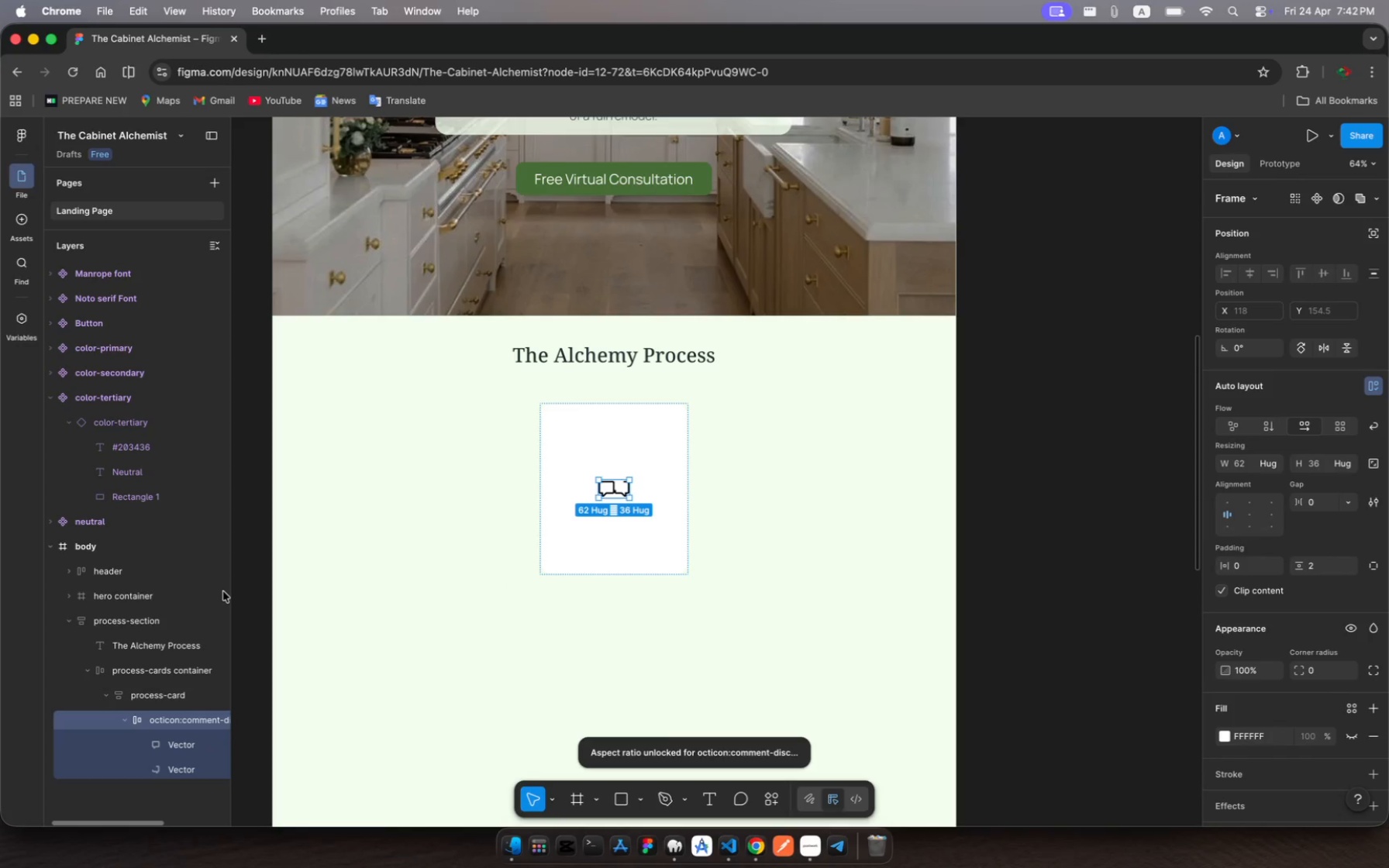 
key(Meta+Z)
 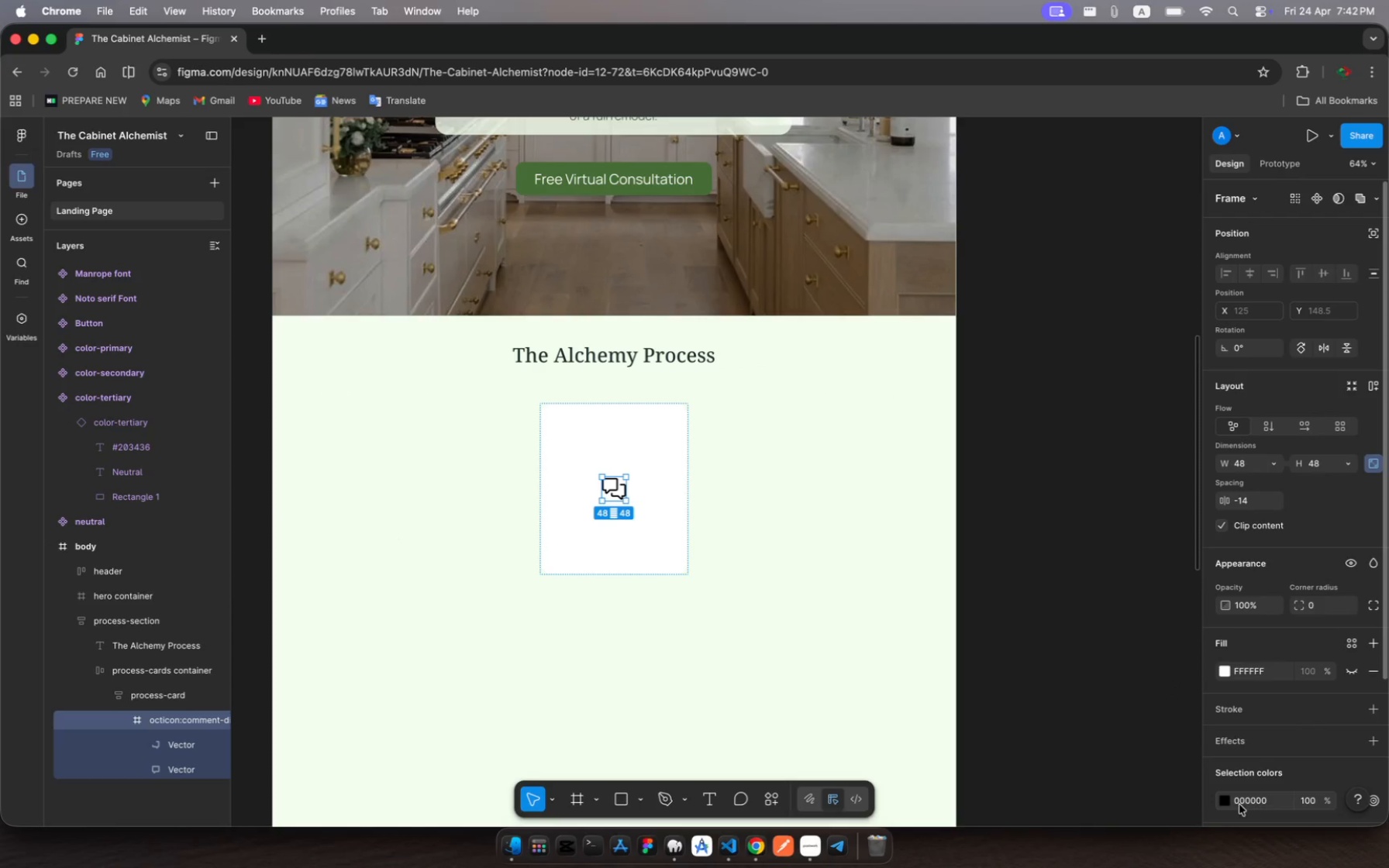 
wait(5.99)
 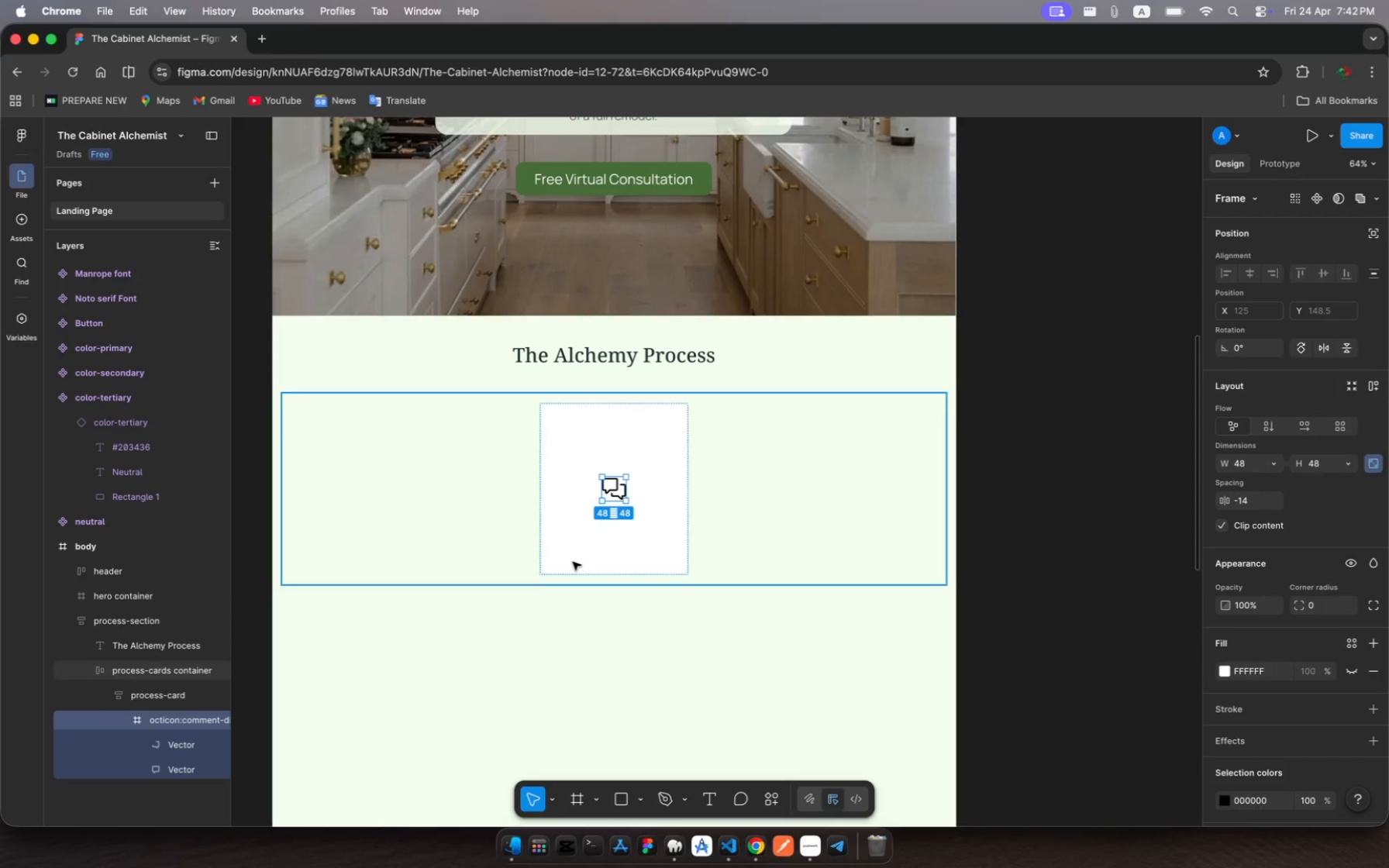 
left_click([1228, 798])
 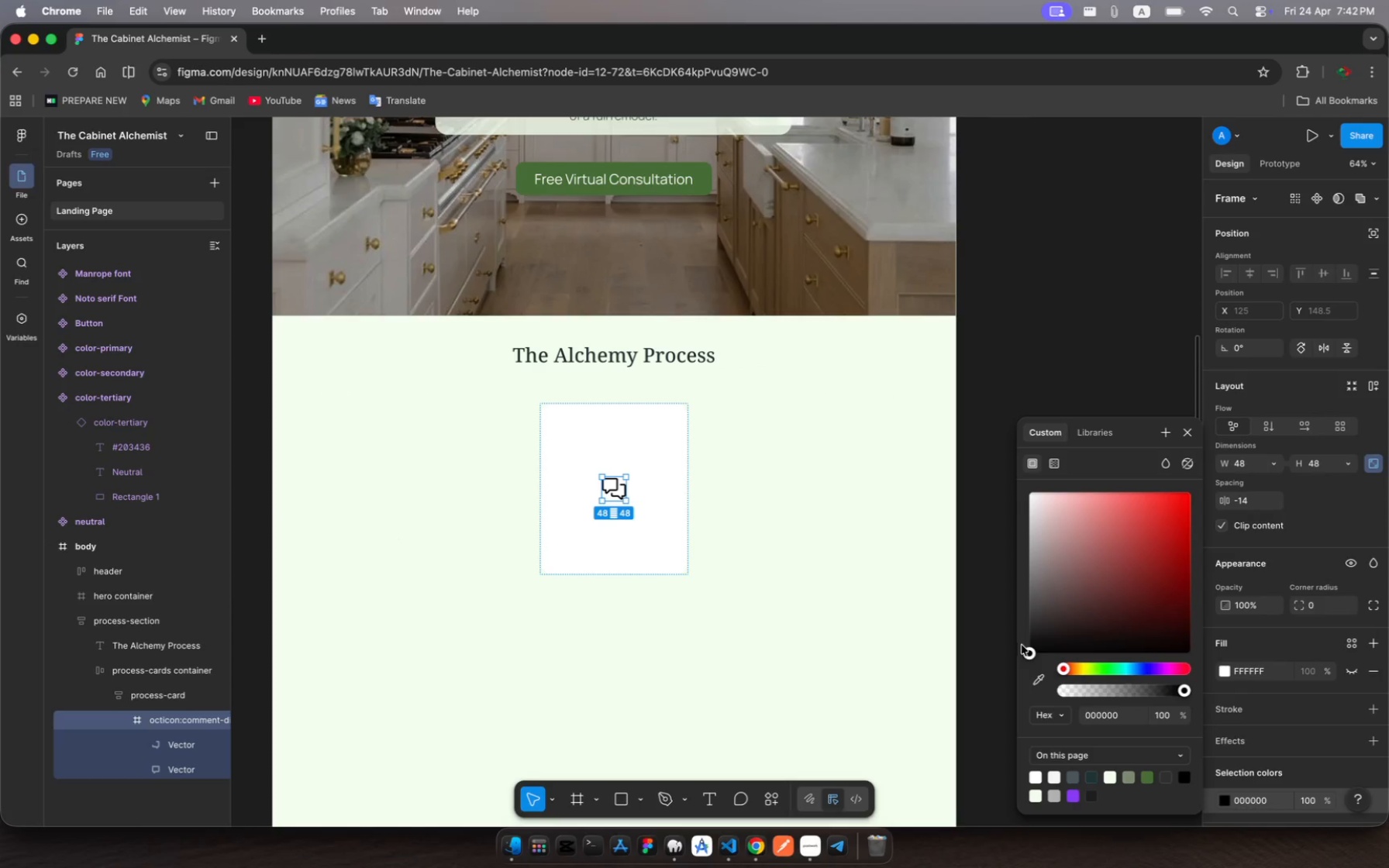 
left_click_drag(start_coordinate=[1025, 649], to_coordinate=[975, 440])
 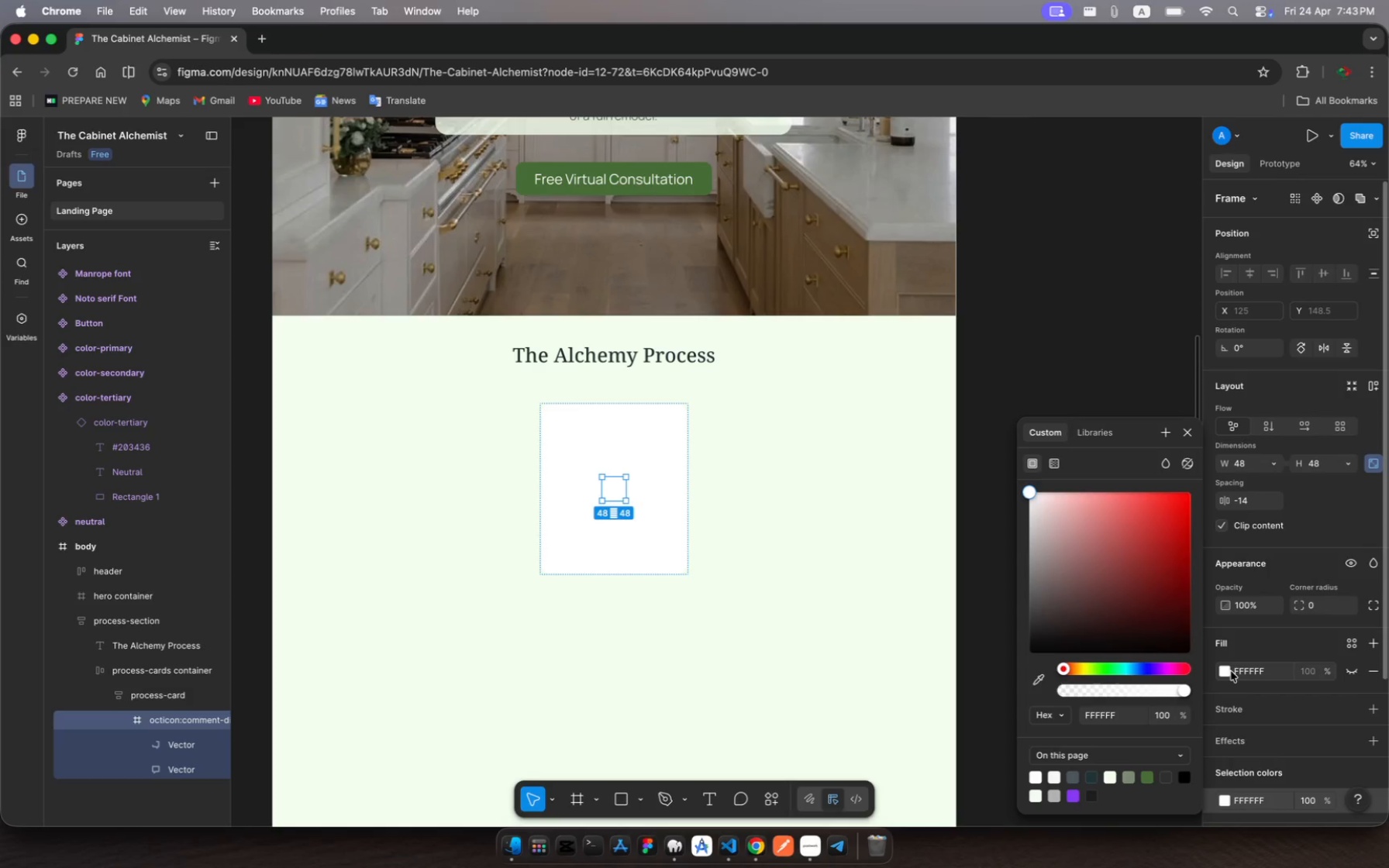 
left_click([1229, 671])
 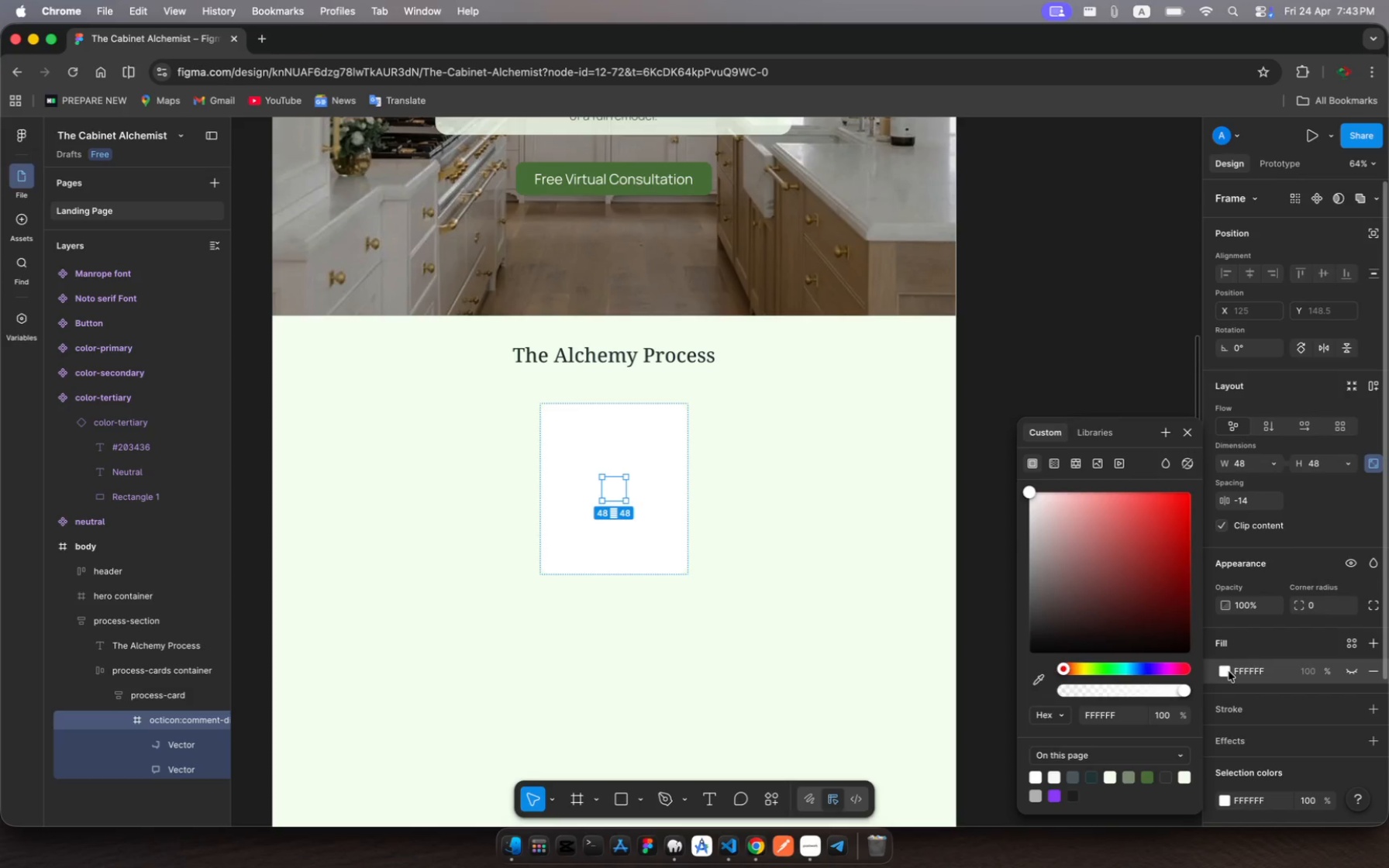 
left_click([1229, 671])
 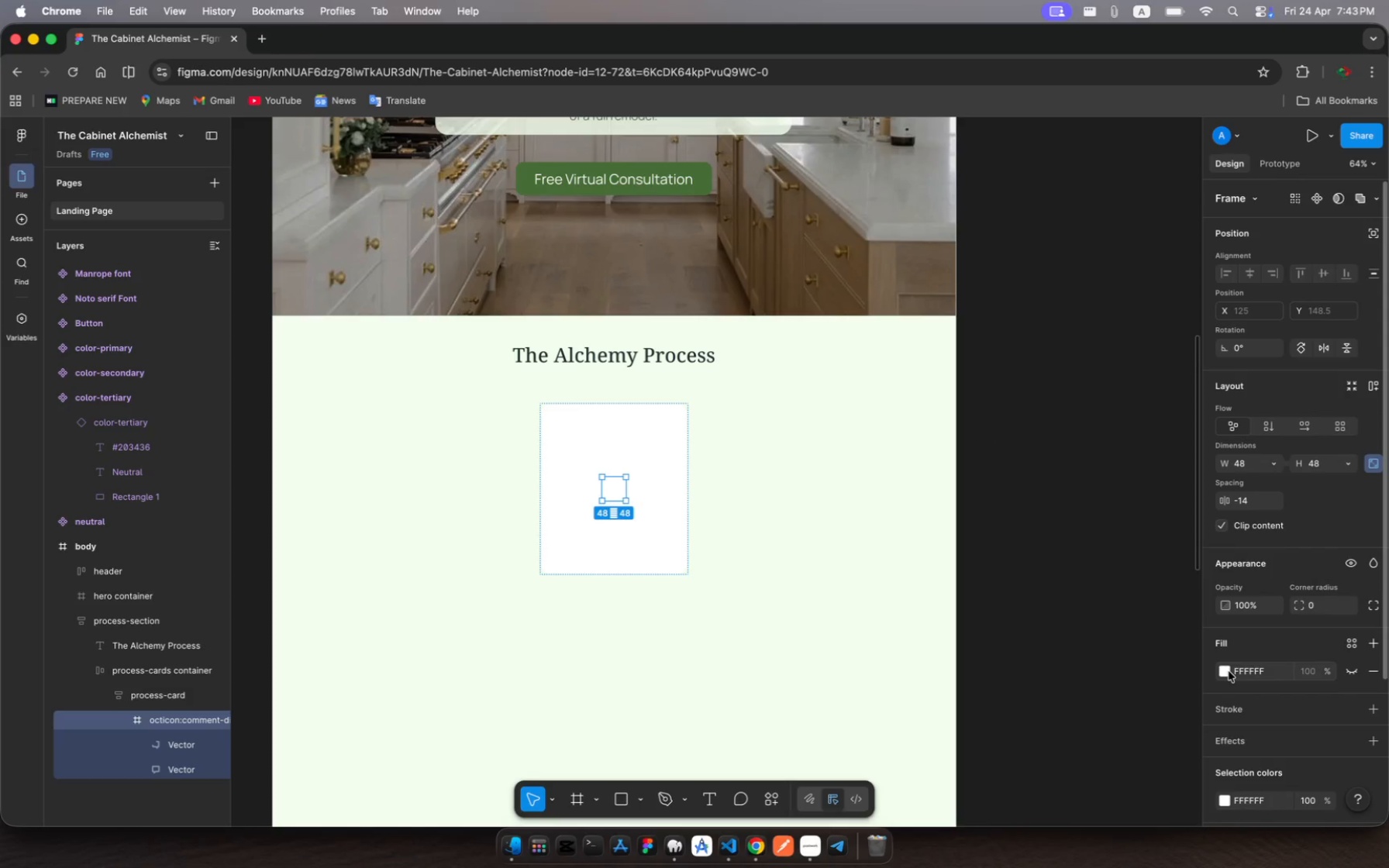 
left_click([1229, 671])
 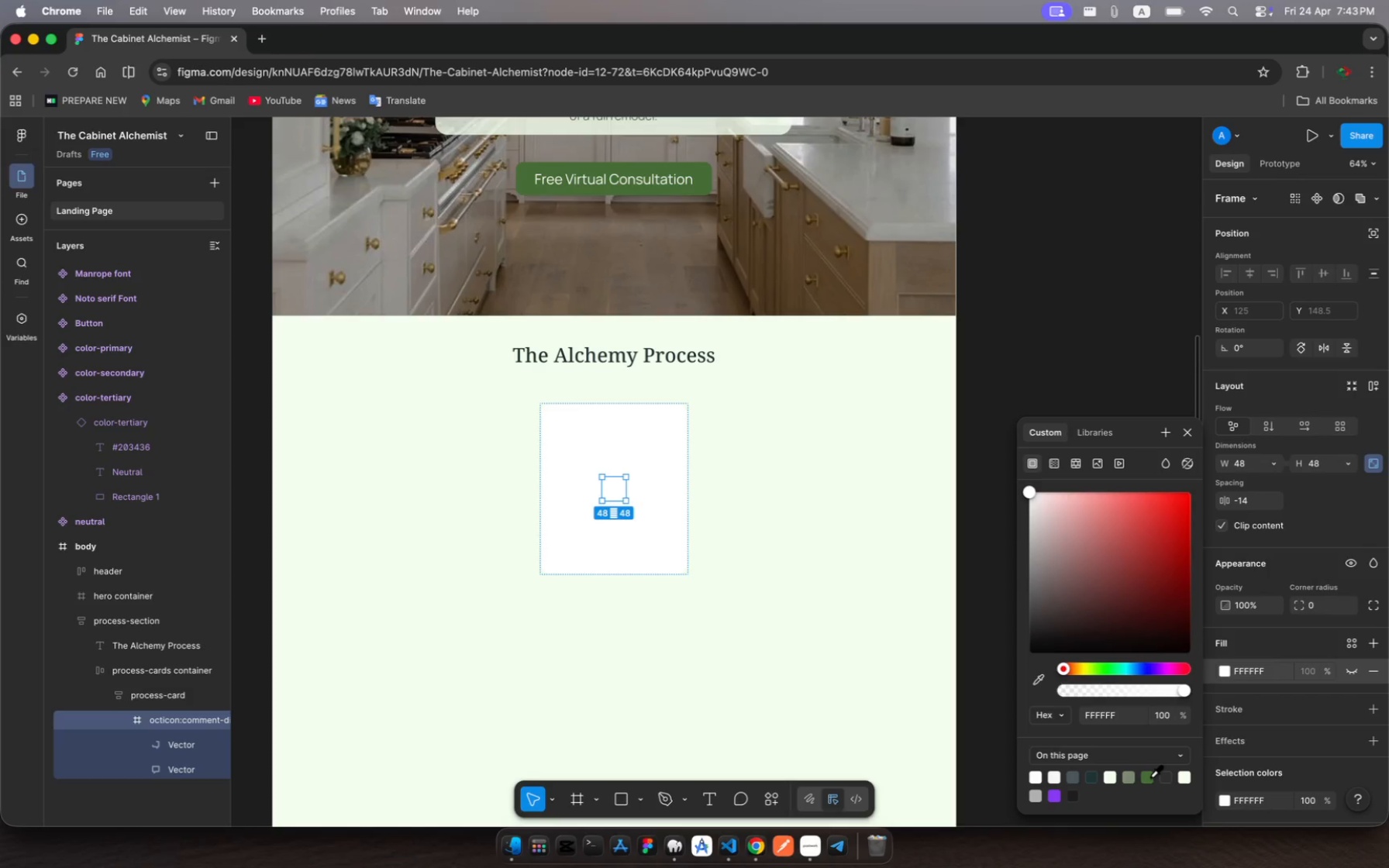 
left_click([1150, 777])
 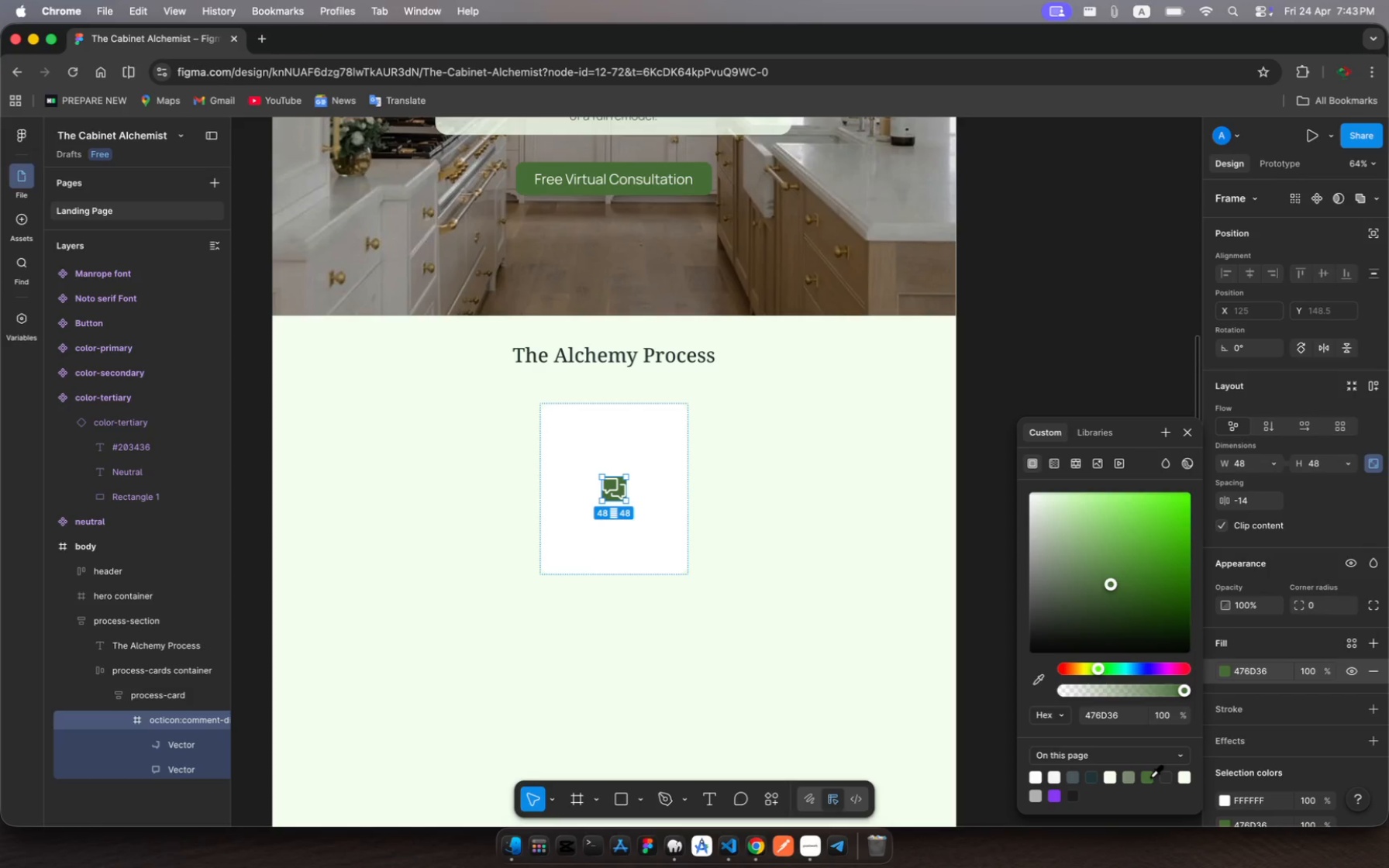 
wait(9.62)
 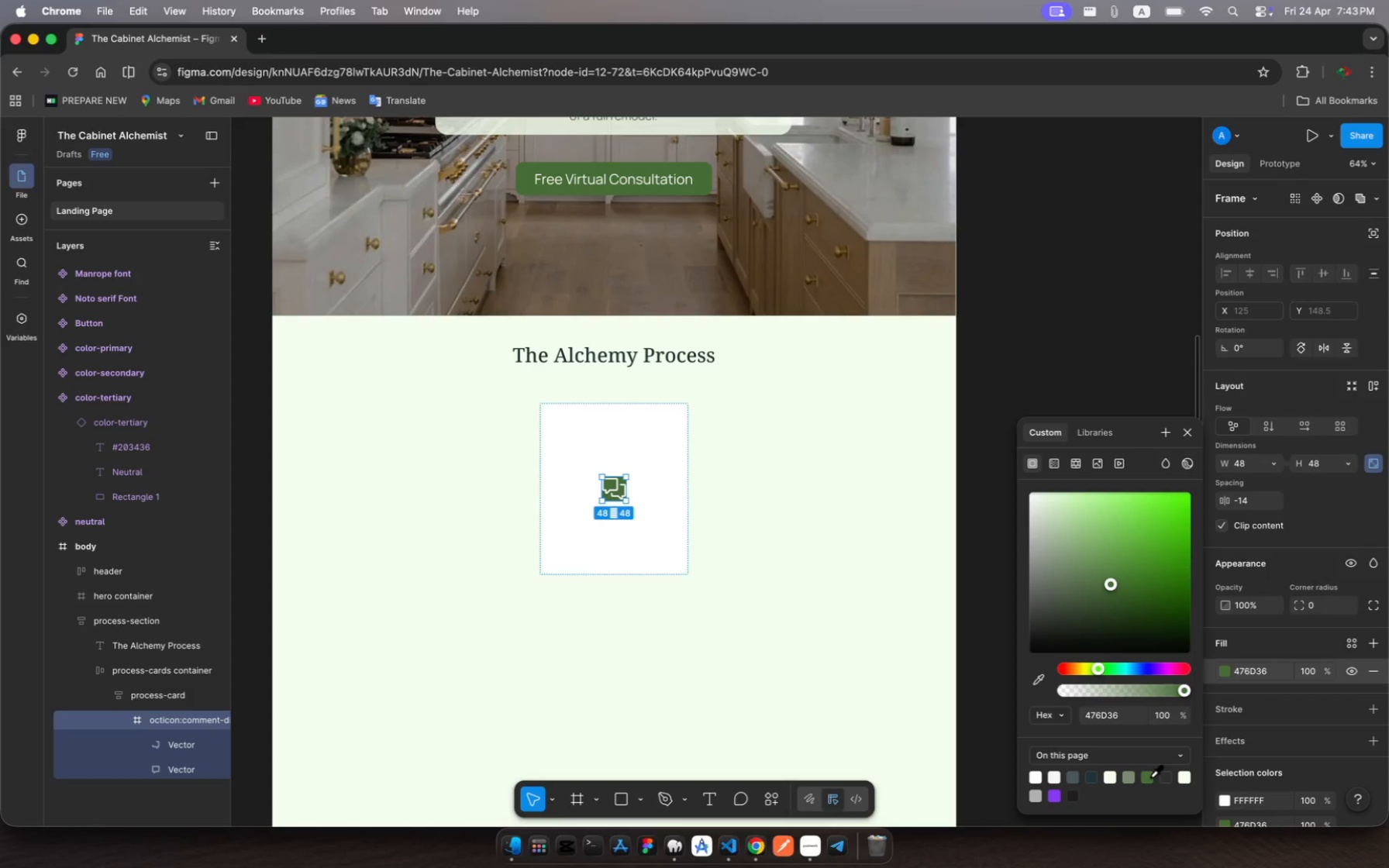 
key(Escape)
 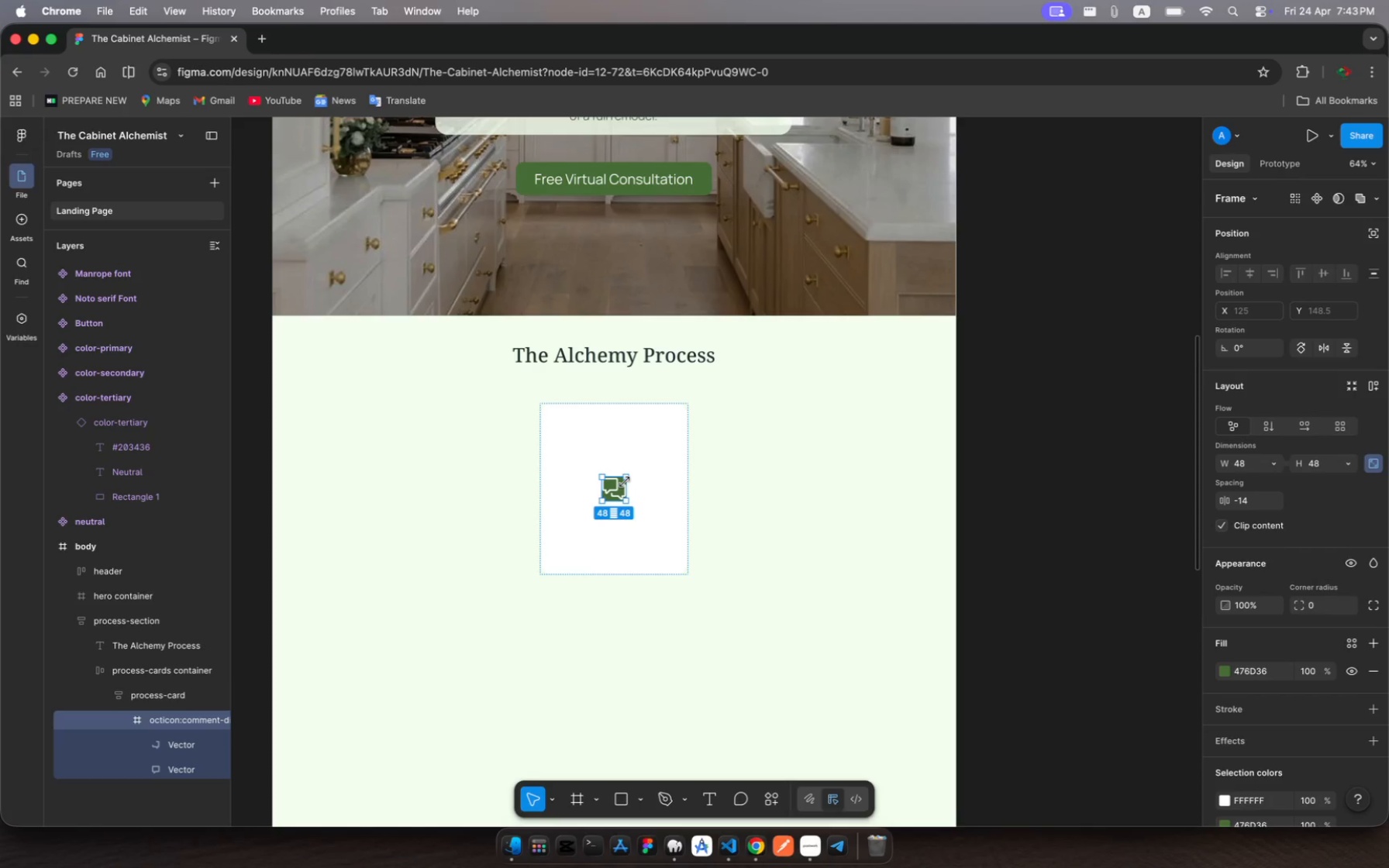 
left_click_drag(start_coordinate=[625, 481], to_coordinate=[632, 480])
 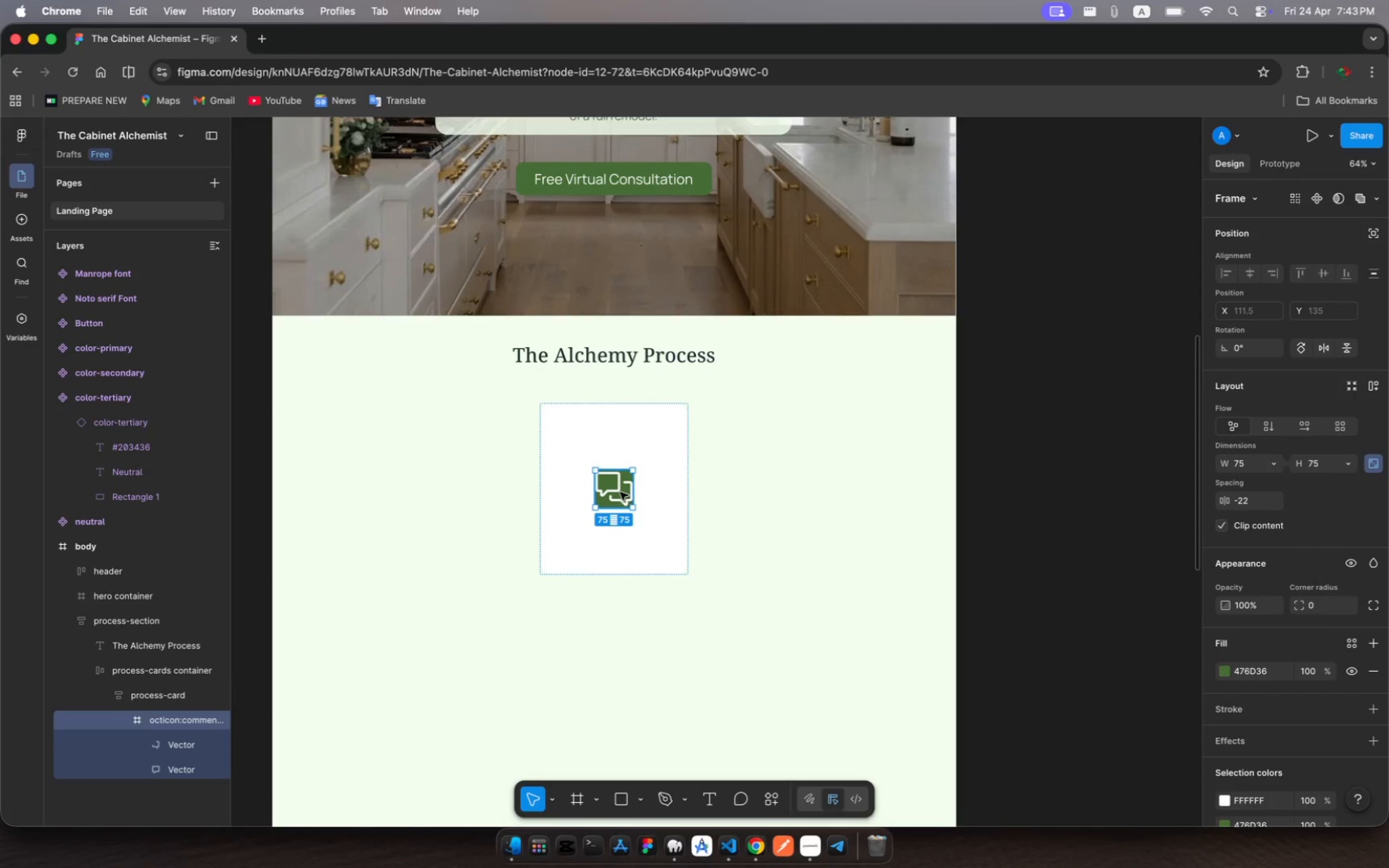 
left_click_drag(start_coordinate=[620, 492], to_coordinate=[615, 455])
 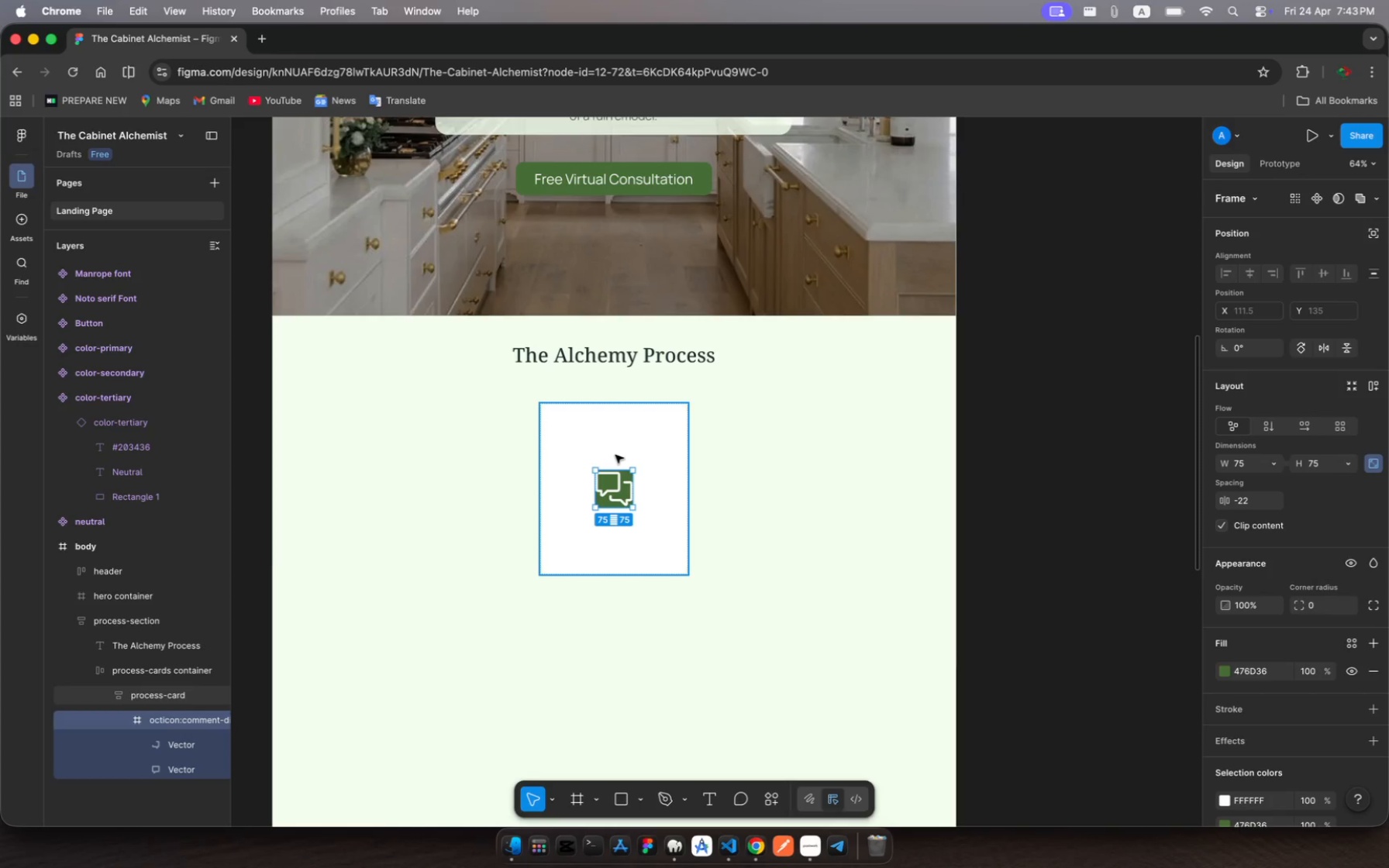 
key(Meta+Z)
 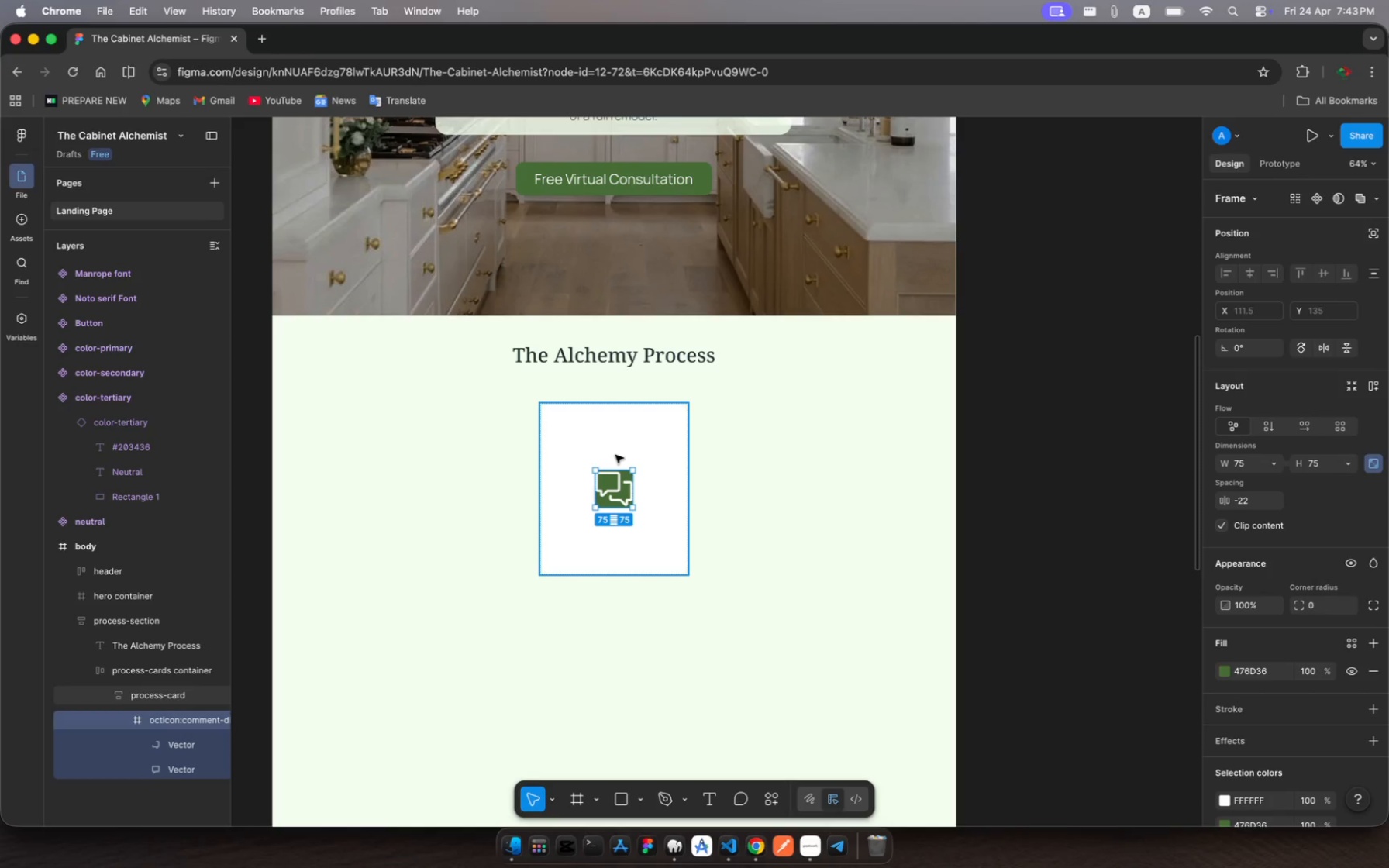 
key(Meta+Z)
 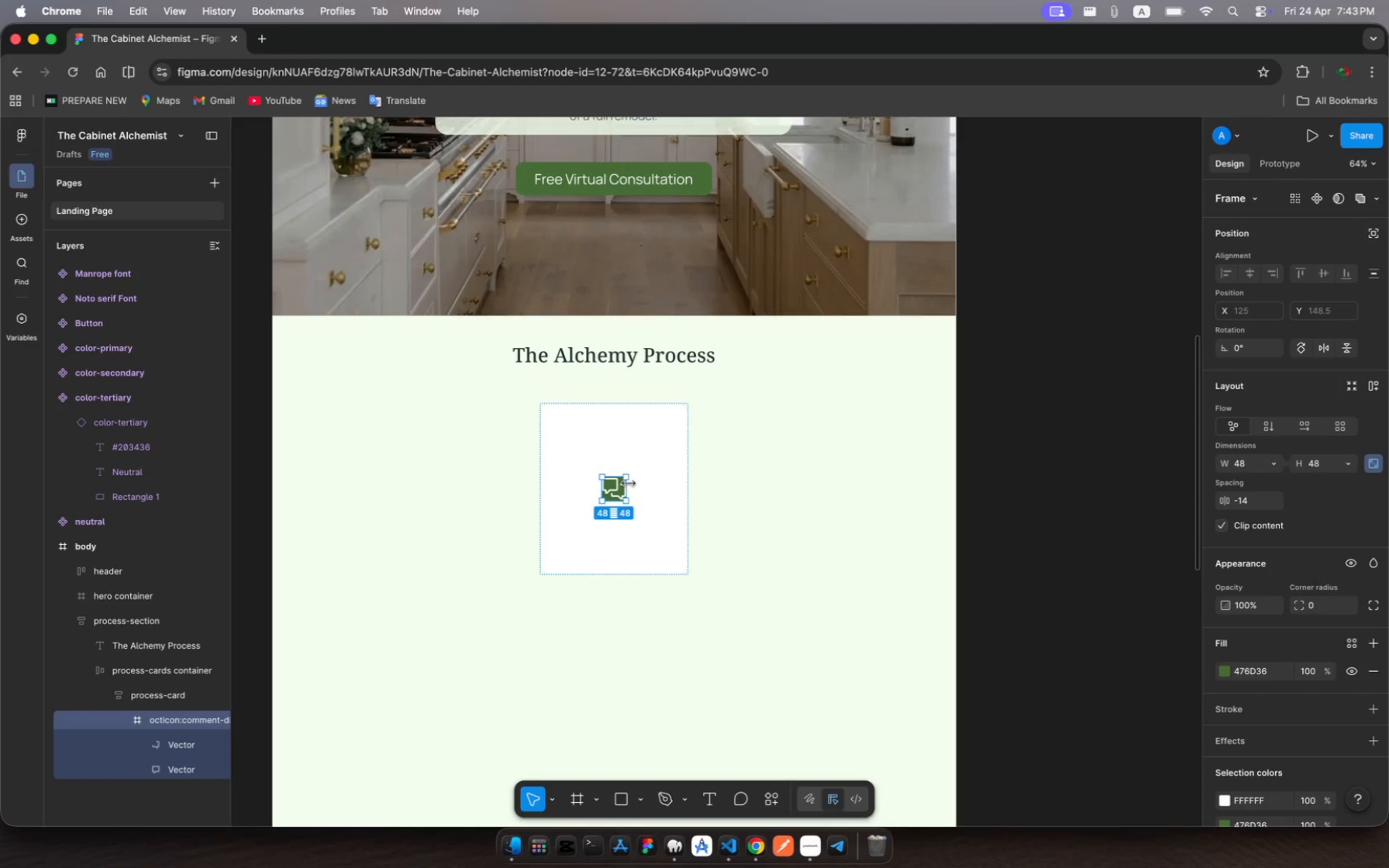 
left_click_drag(start_coordinate=[629, 484], to_coordinate=[640, 483])
 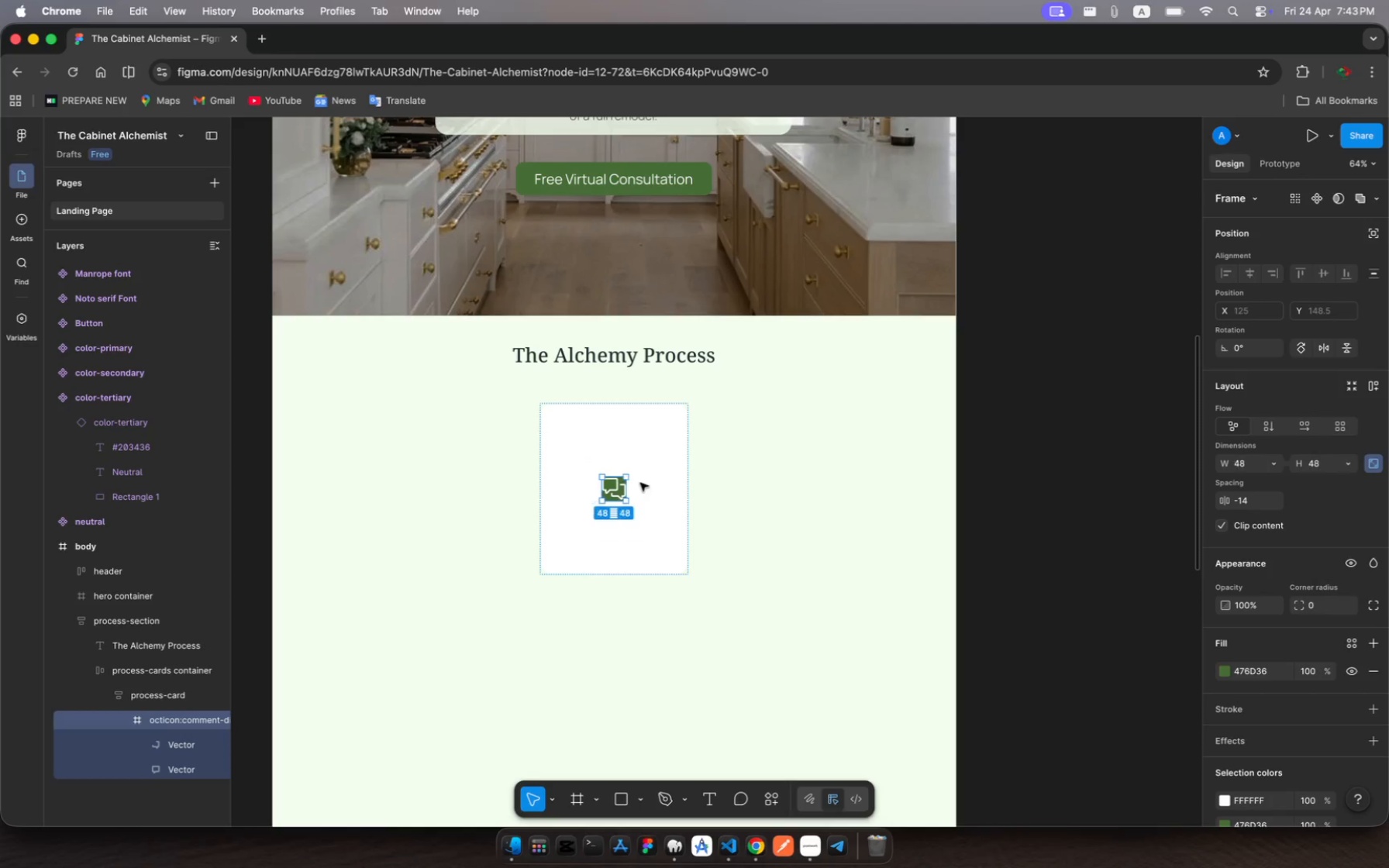 
key(Meta+Z)
 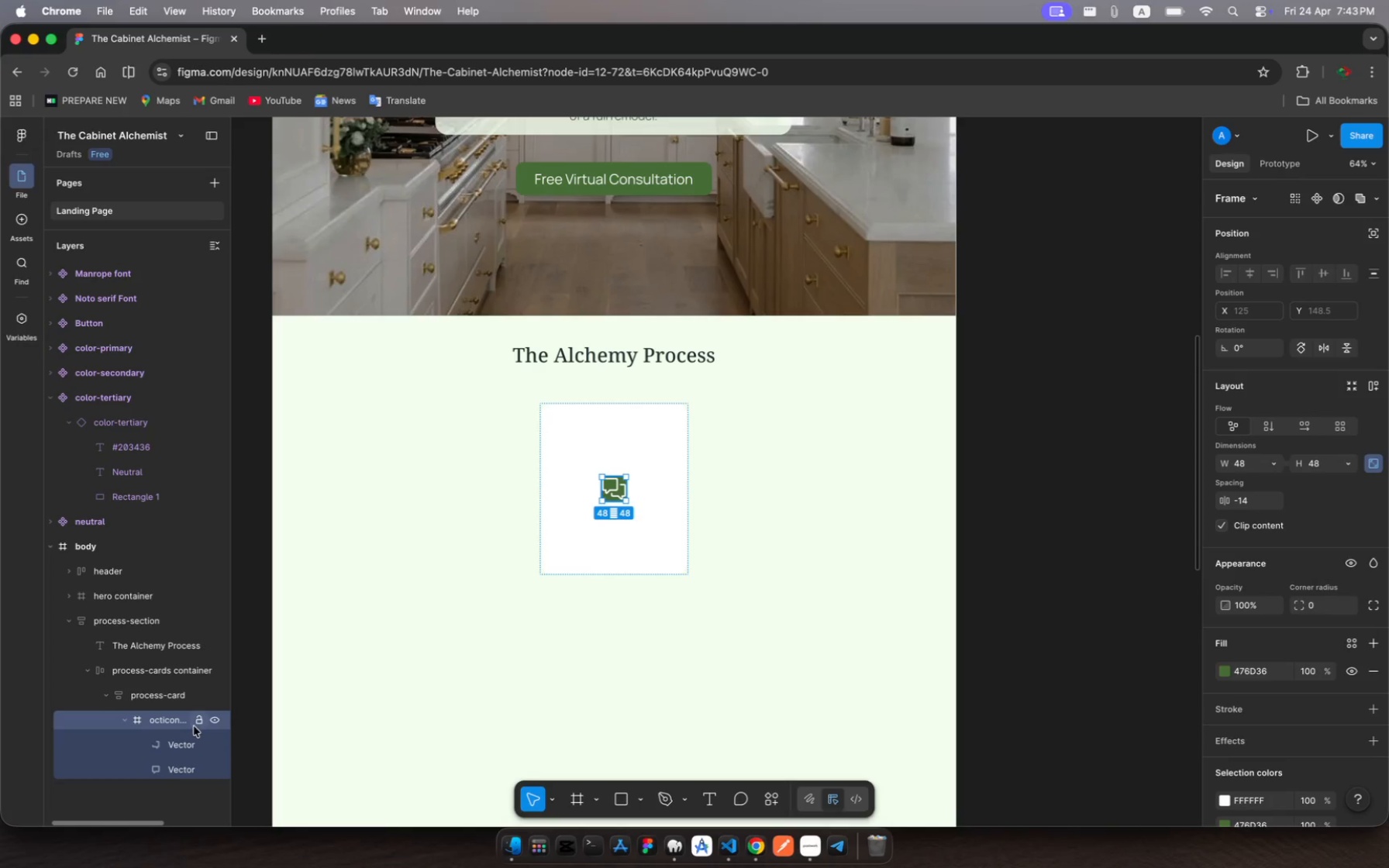 
wait(6.4)
 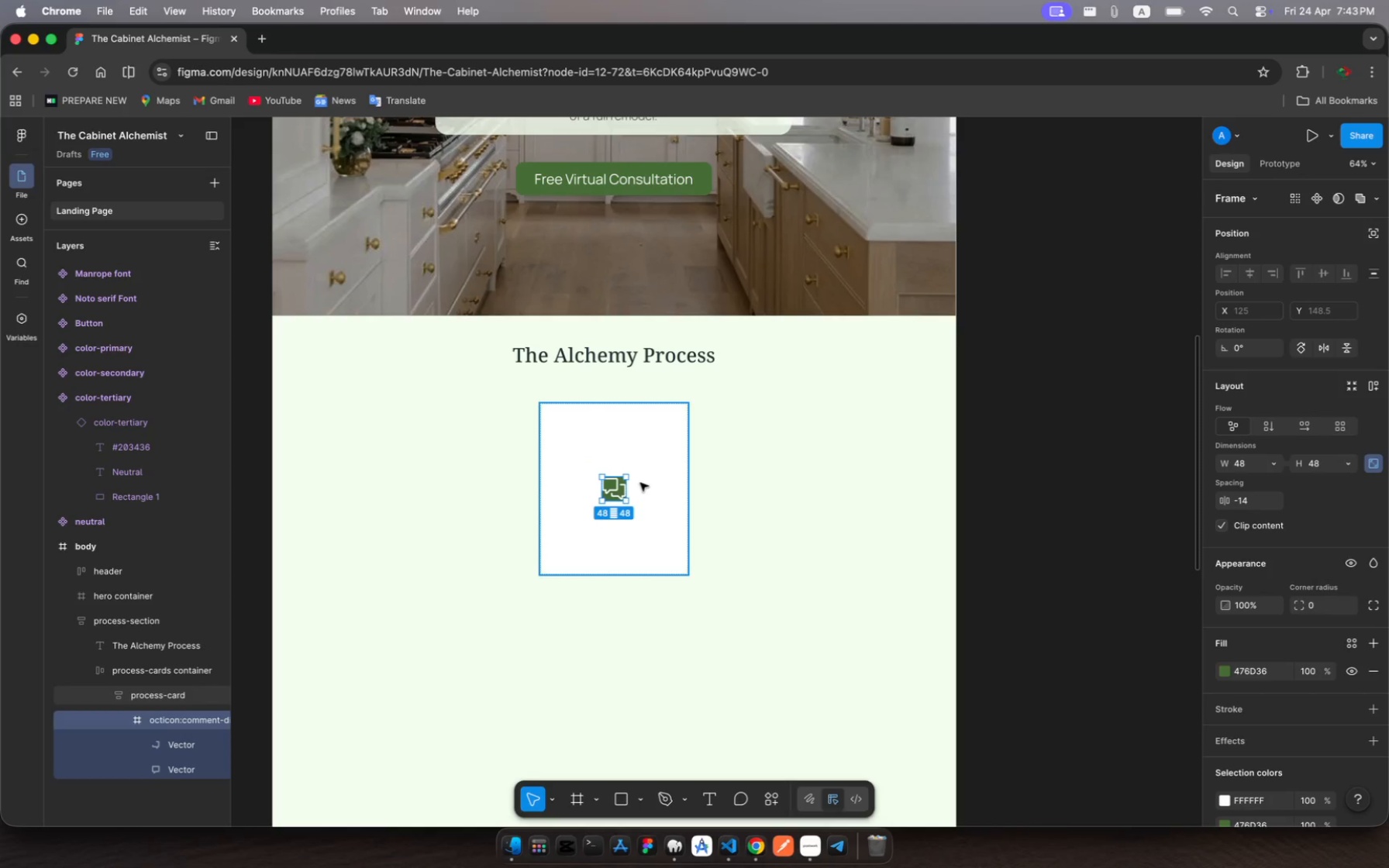 
right_click([179, 721])
 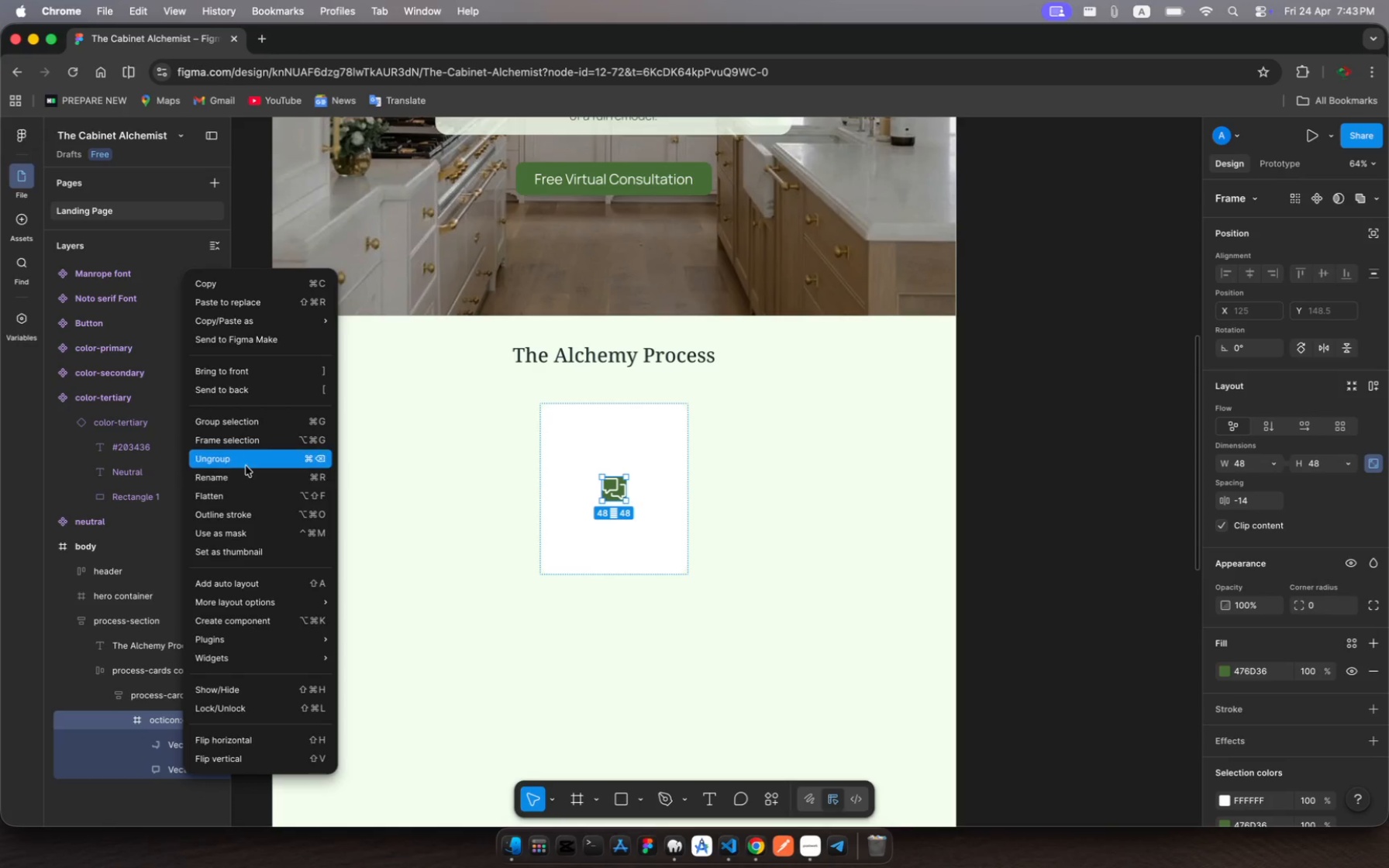 
left_click([244, 464])
 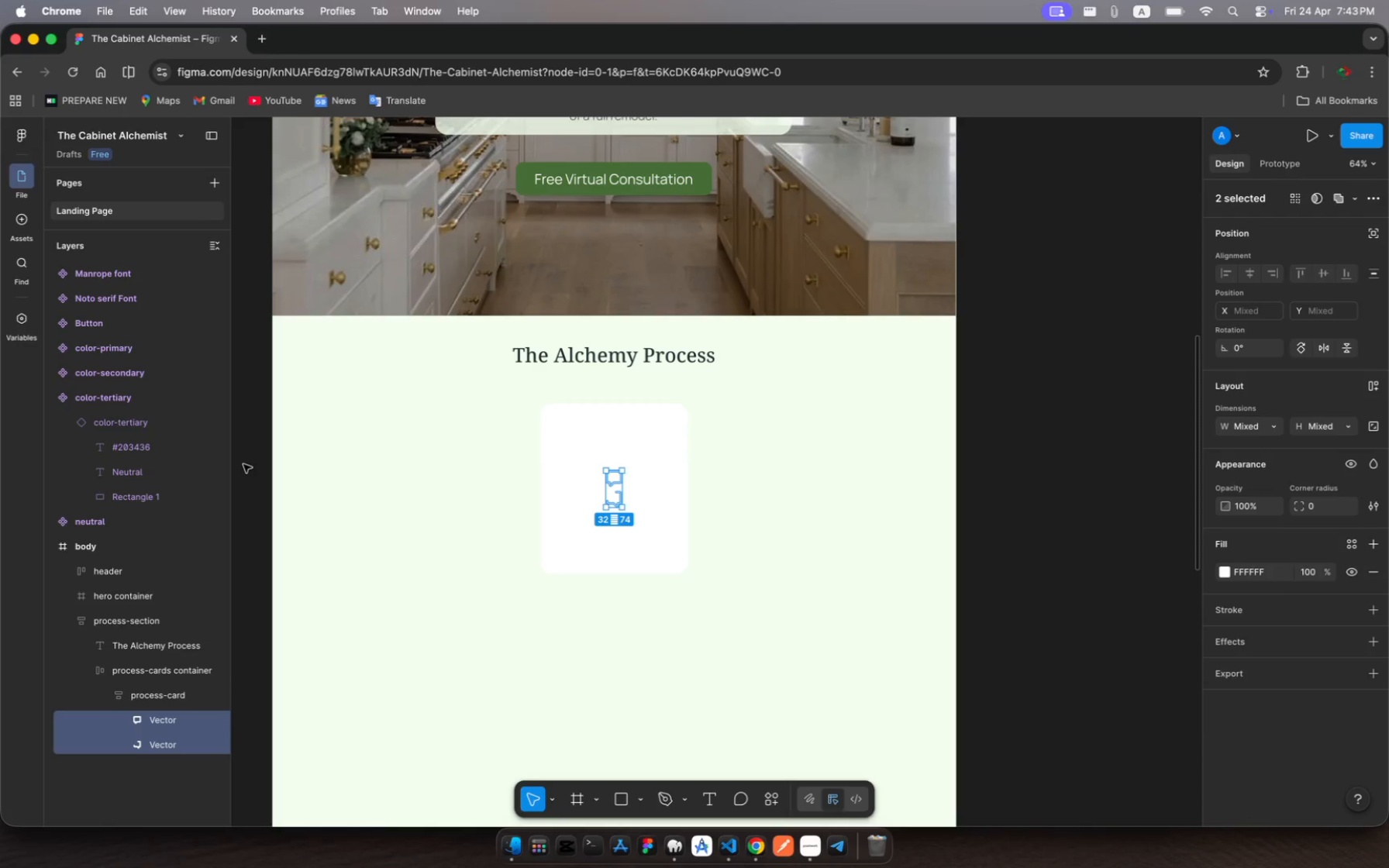 
key(Meta+Z)
 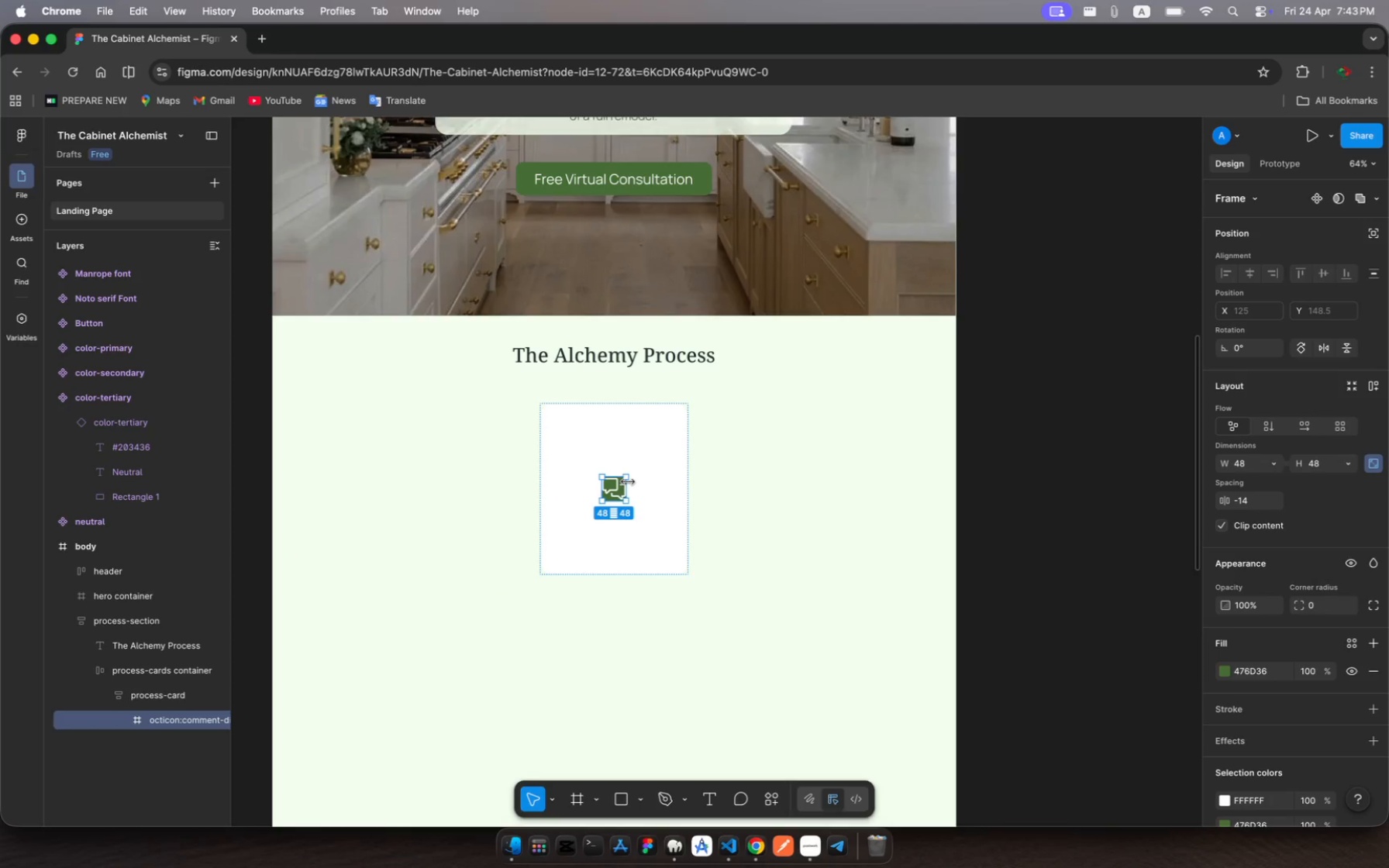 
wait(9.09)
 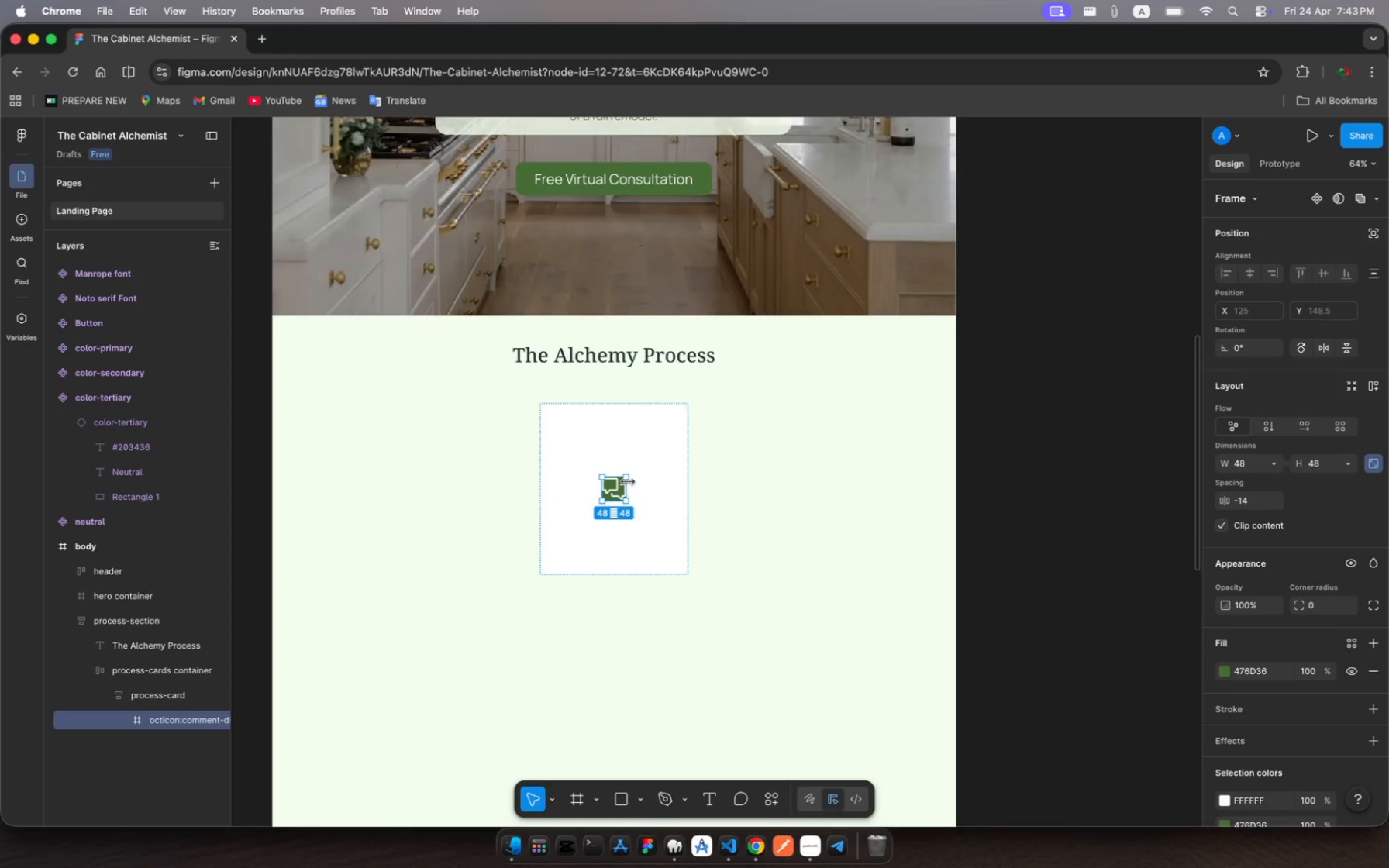 
double_click([602, 495])
 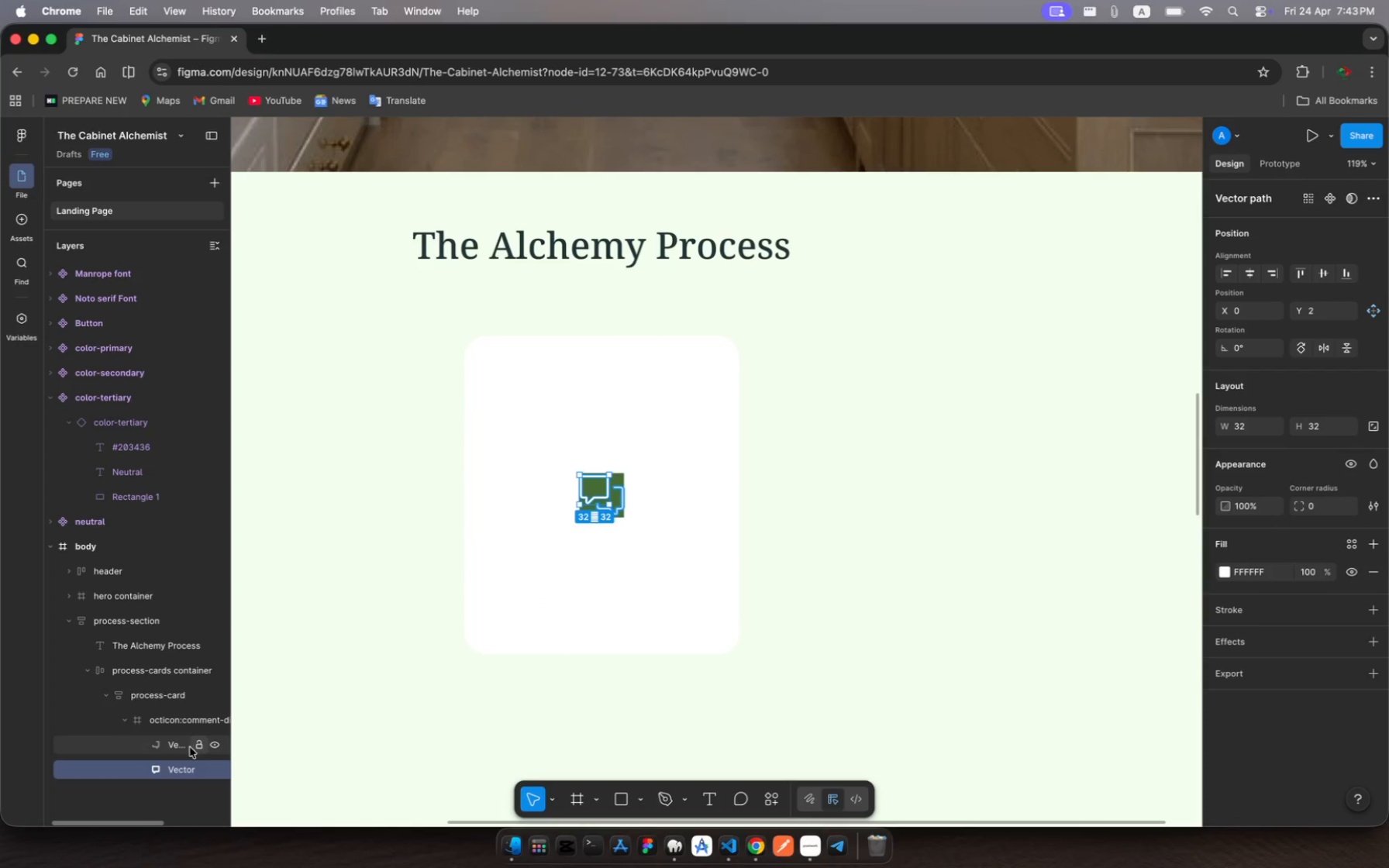 
left_click([170, 750])
 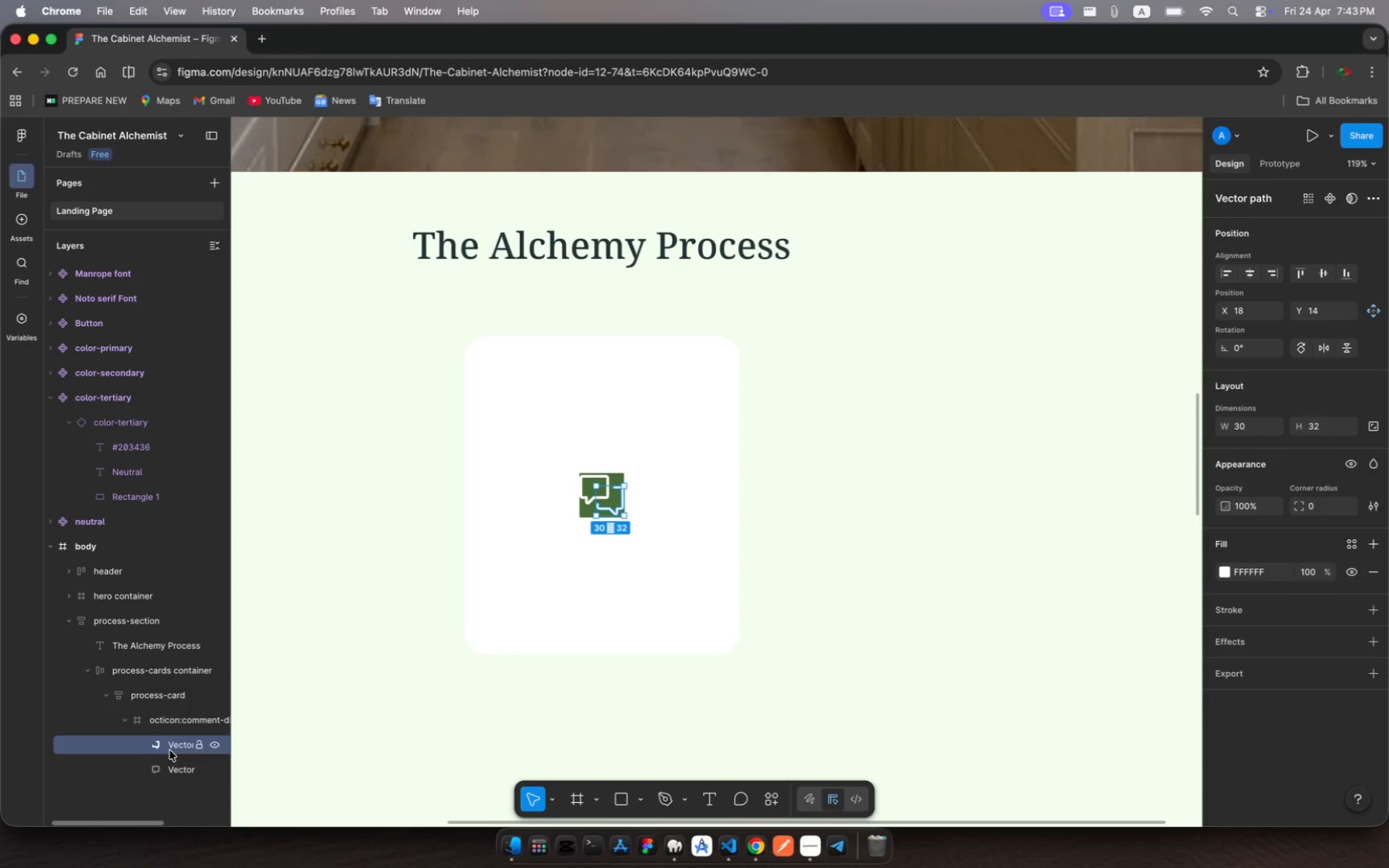 
hold_key(key=ShiftRight, duration=2.74)
left_click([174, 766])
 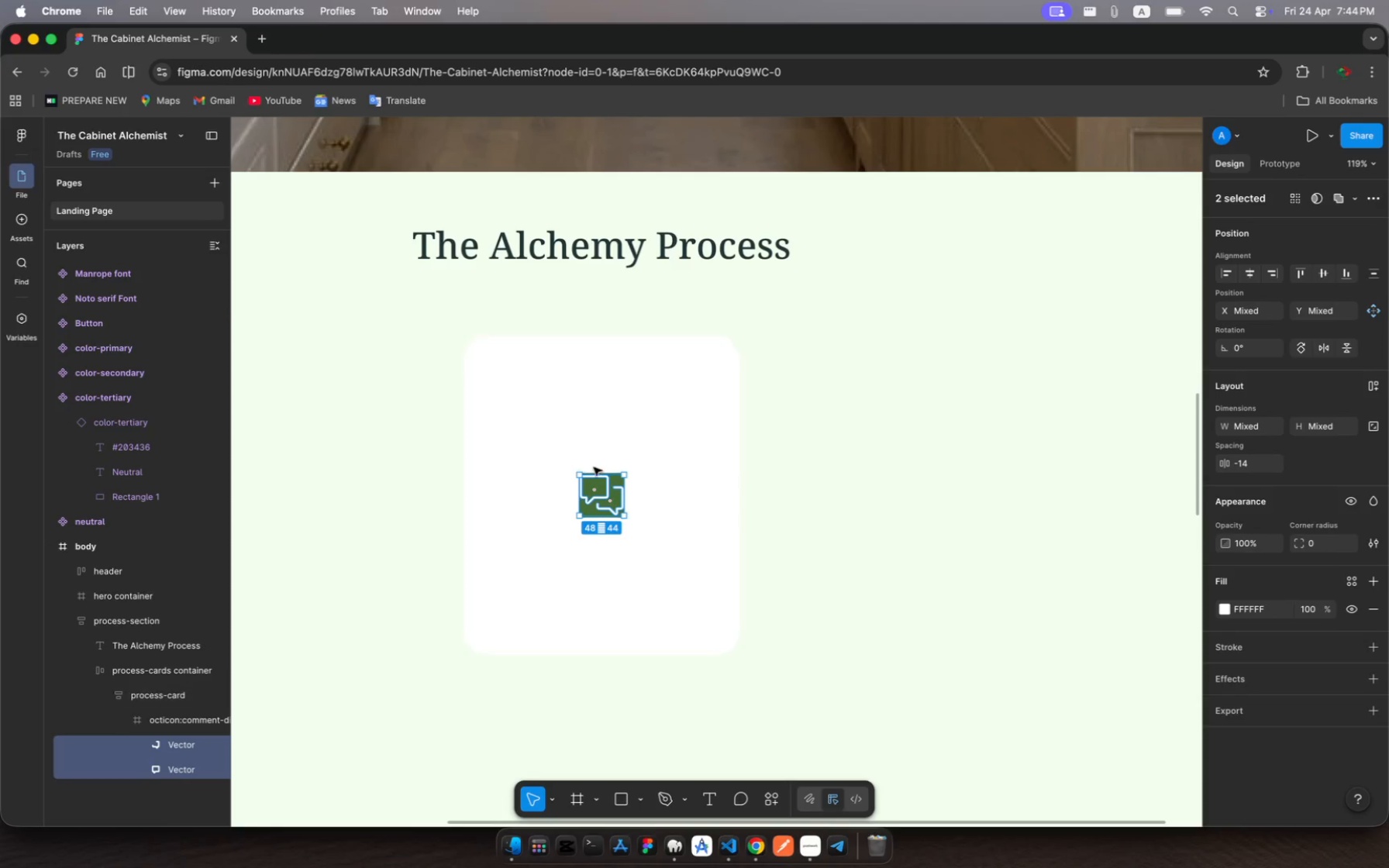 
left_click_drag(start_coordinate=[625, 477], to_coordinate=[610, 484])
 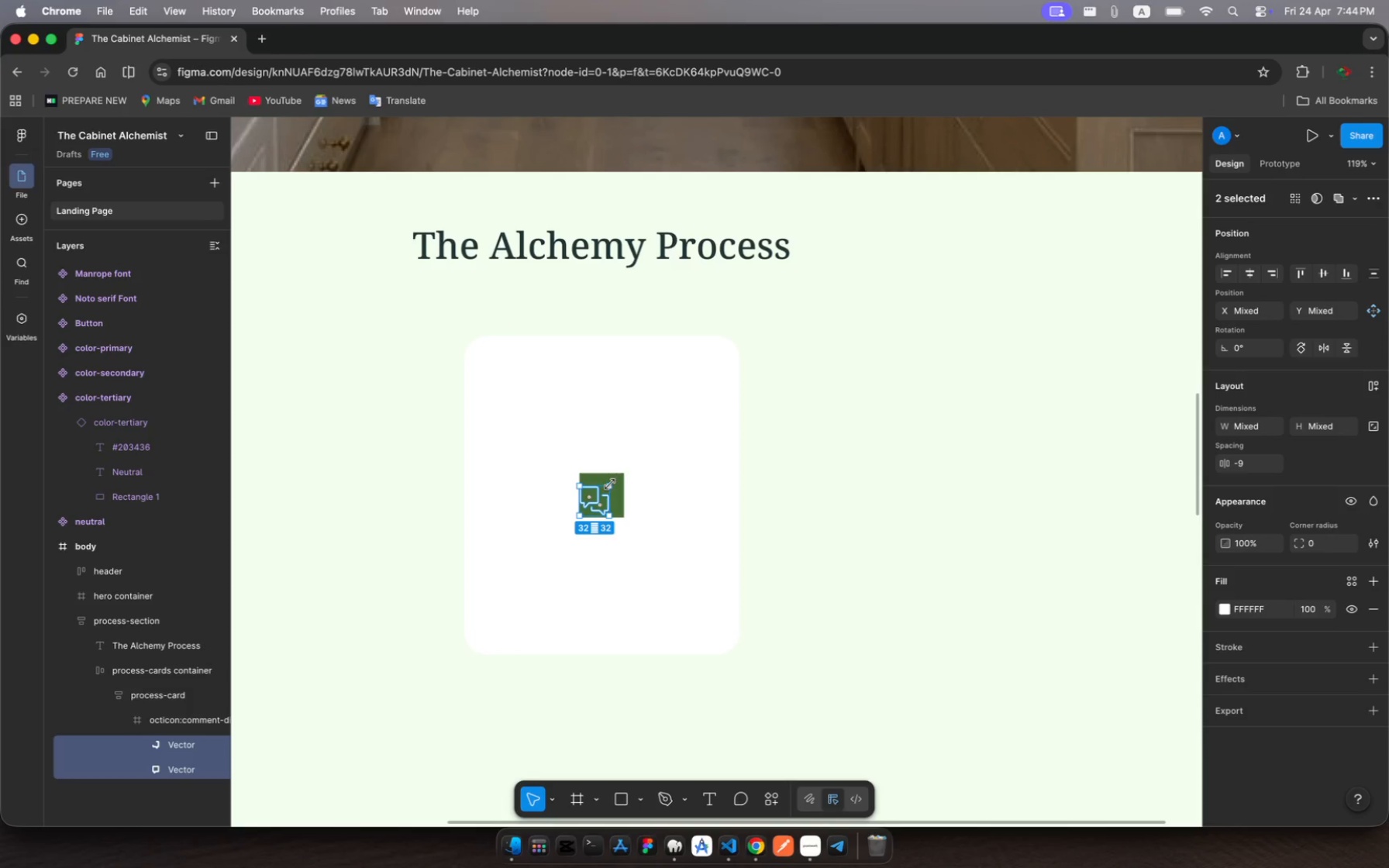 
key(Meta+Z)
 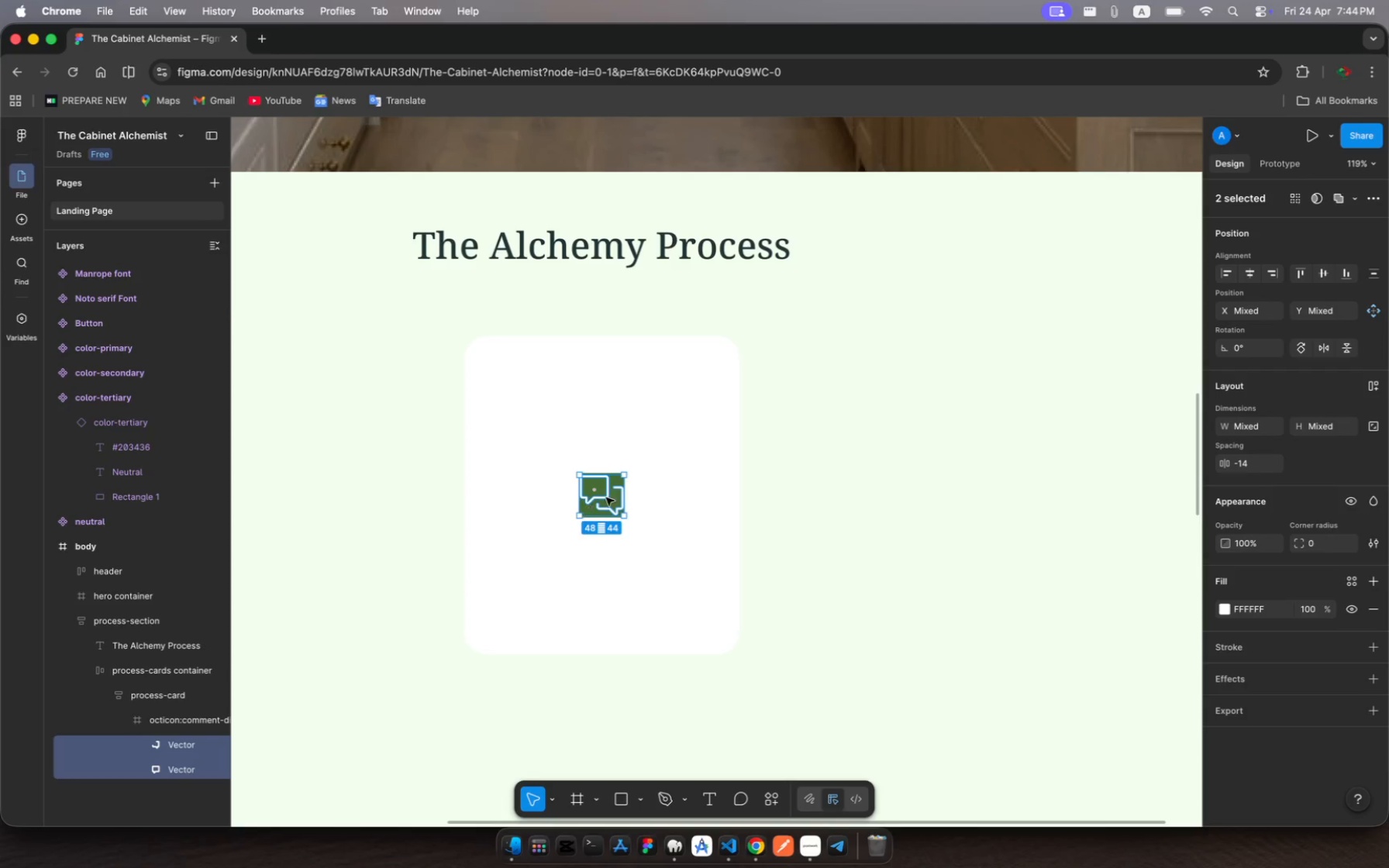 
wait(11.41)
 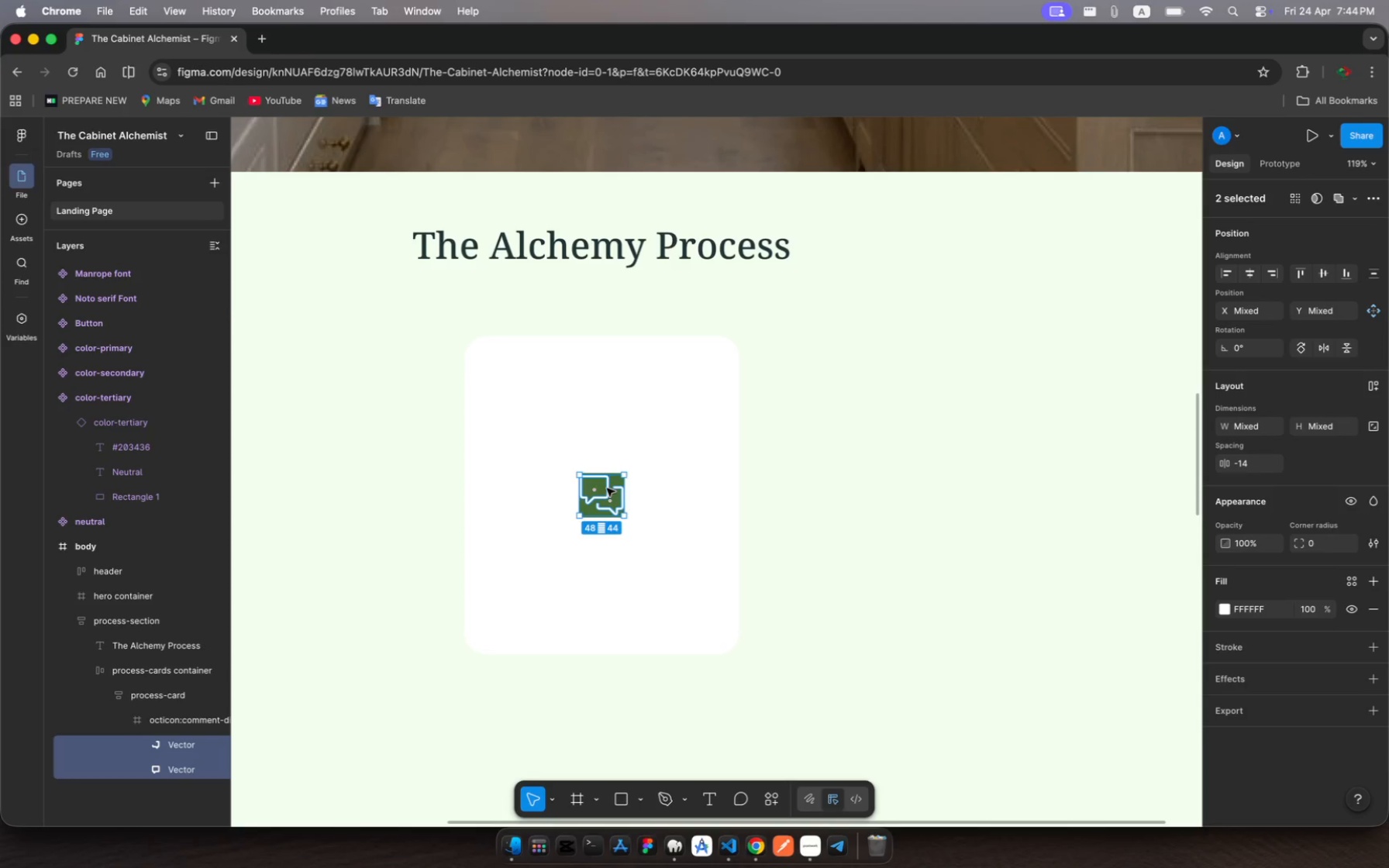 
key(Meta+Z)
 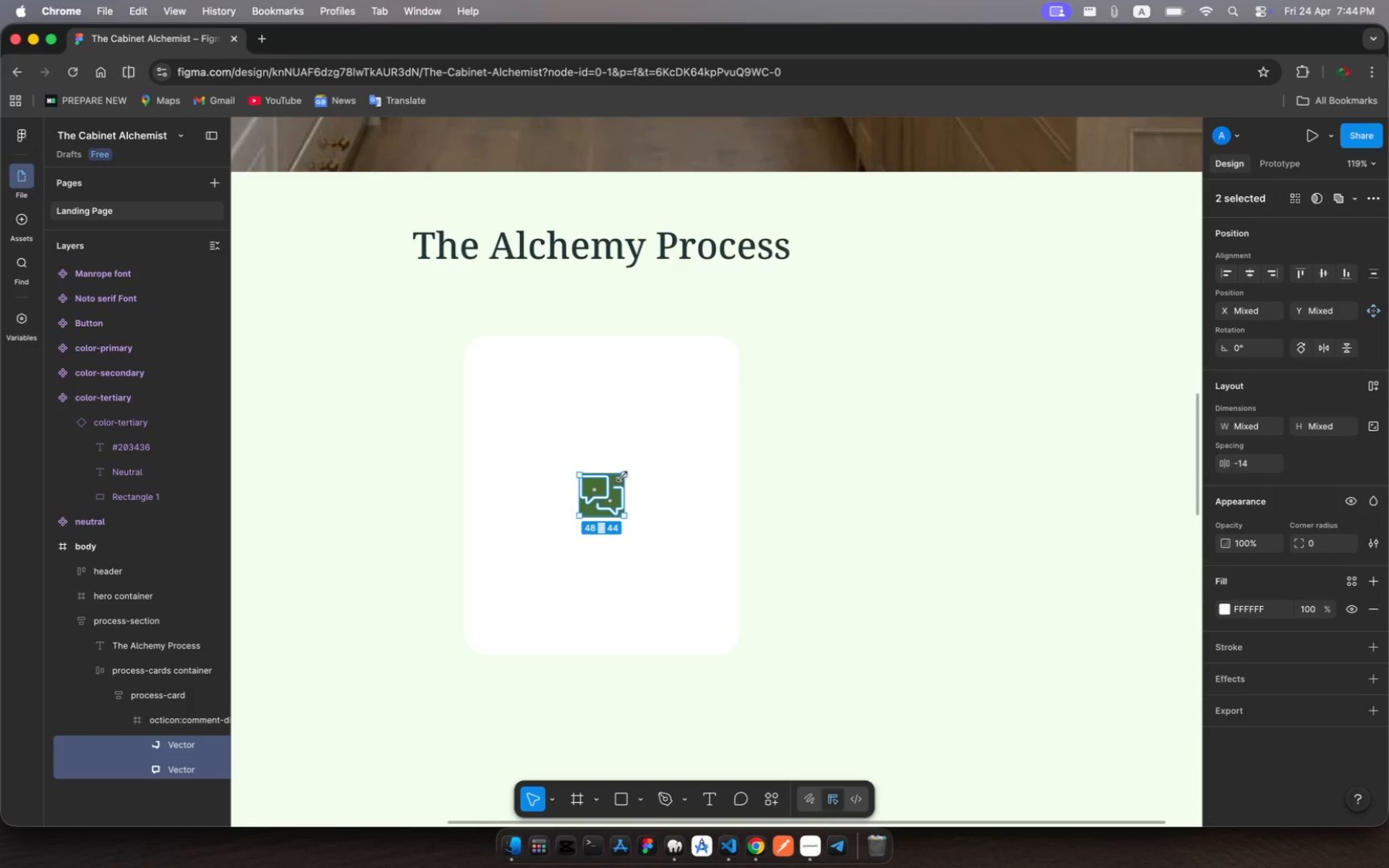 
left_click_drag(start_coordinate=[622, 477], to_coordinate=[613, 486])
 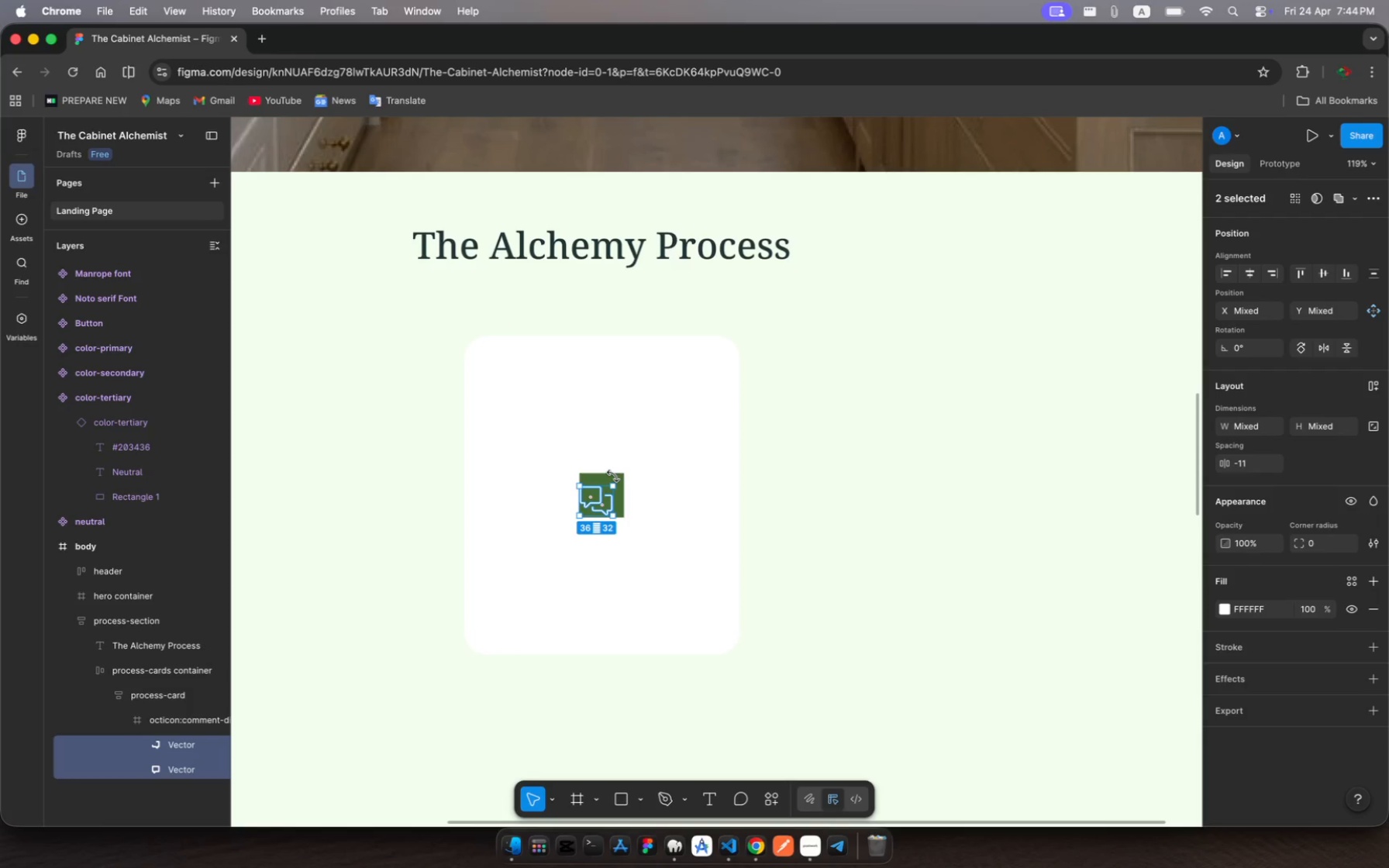 
left_click([613, 476])
 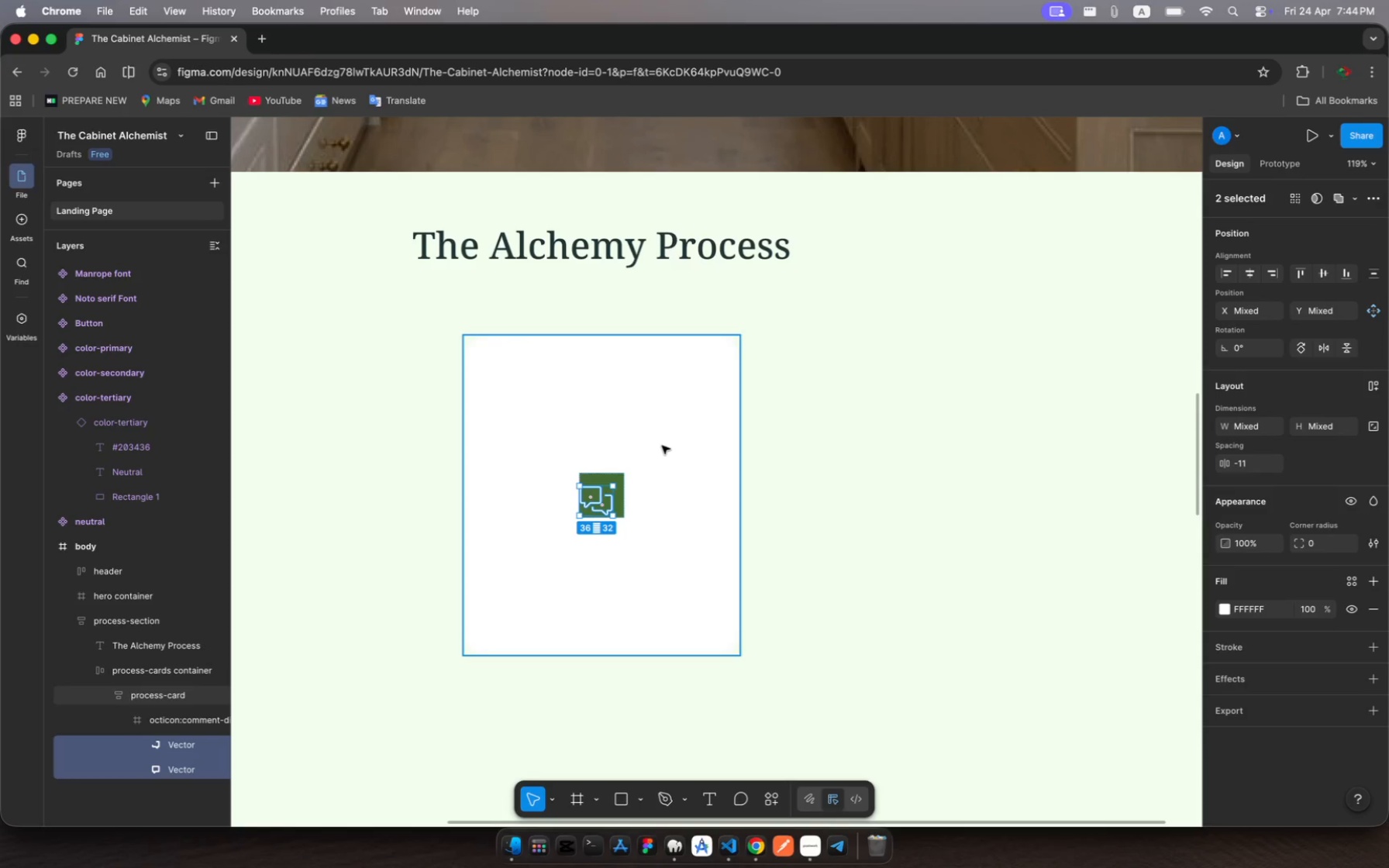 
left_click([662, 446])
 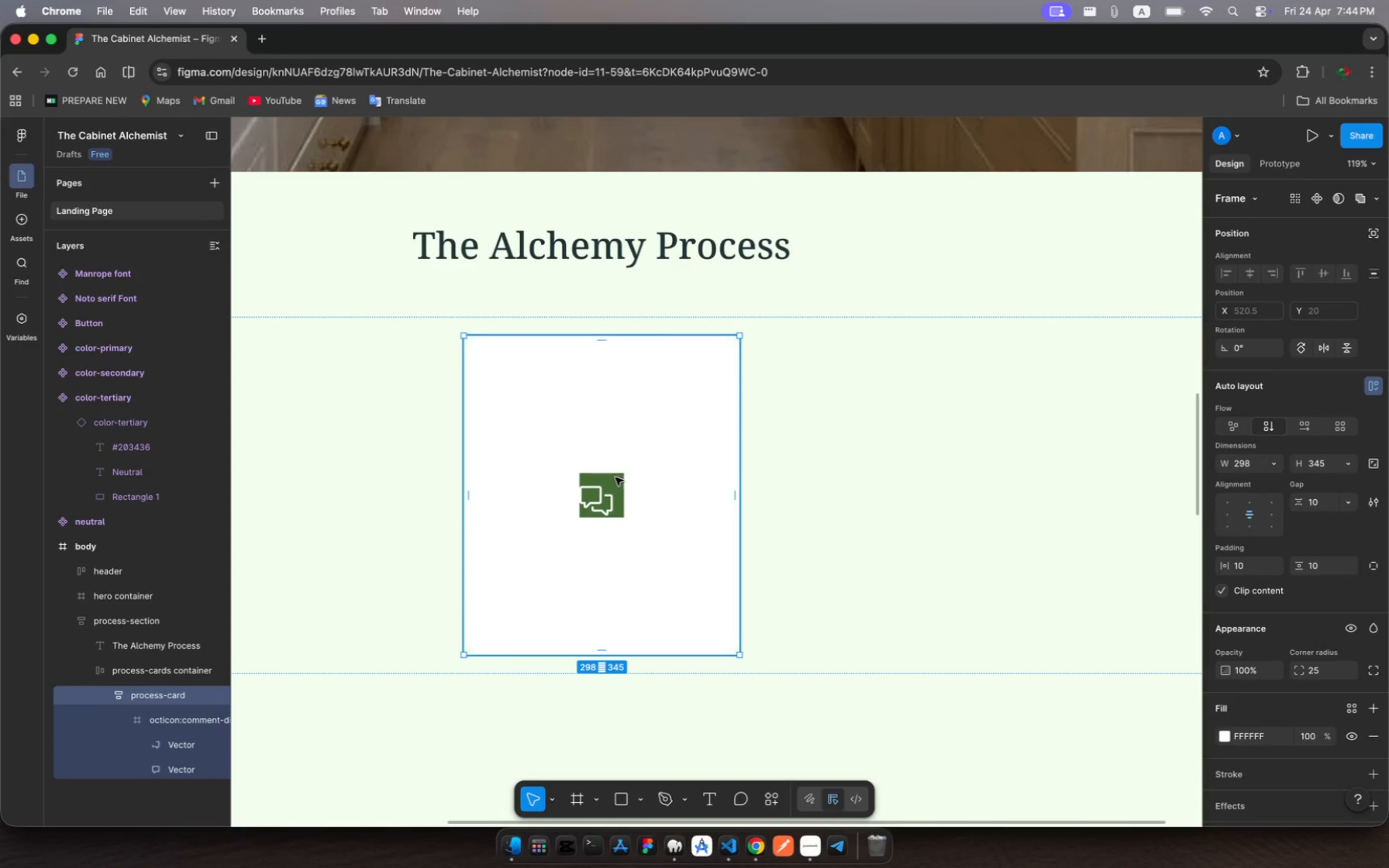 
left_click([615, 479])
 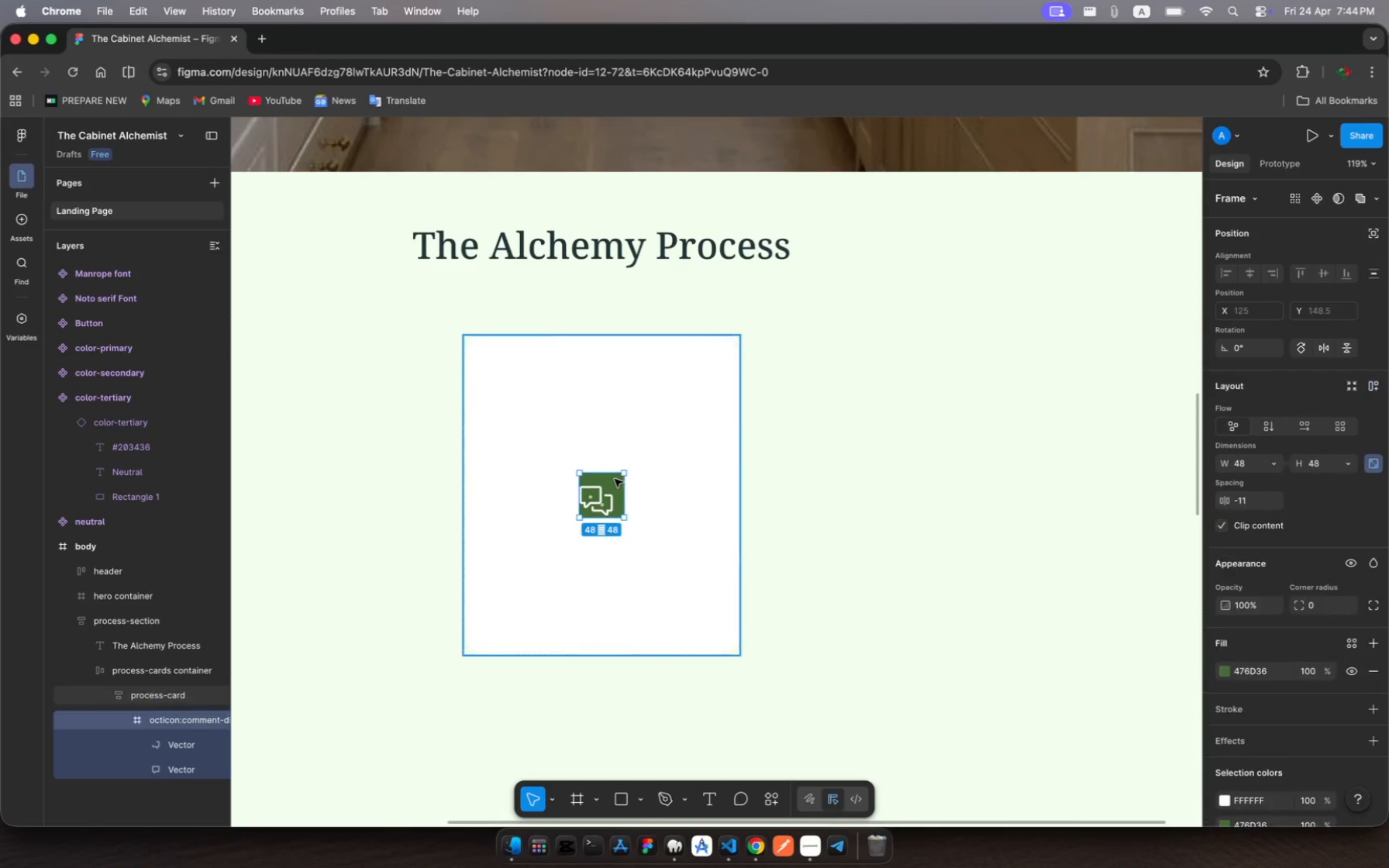 
left_click([615, 479])
 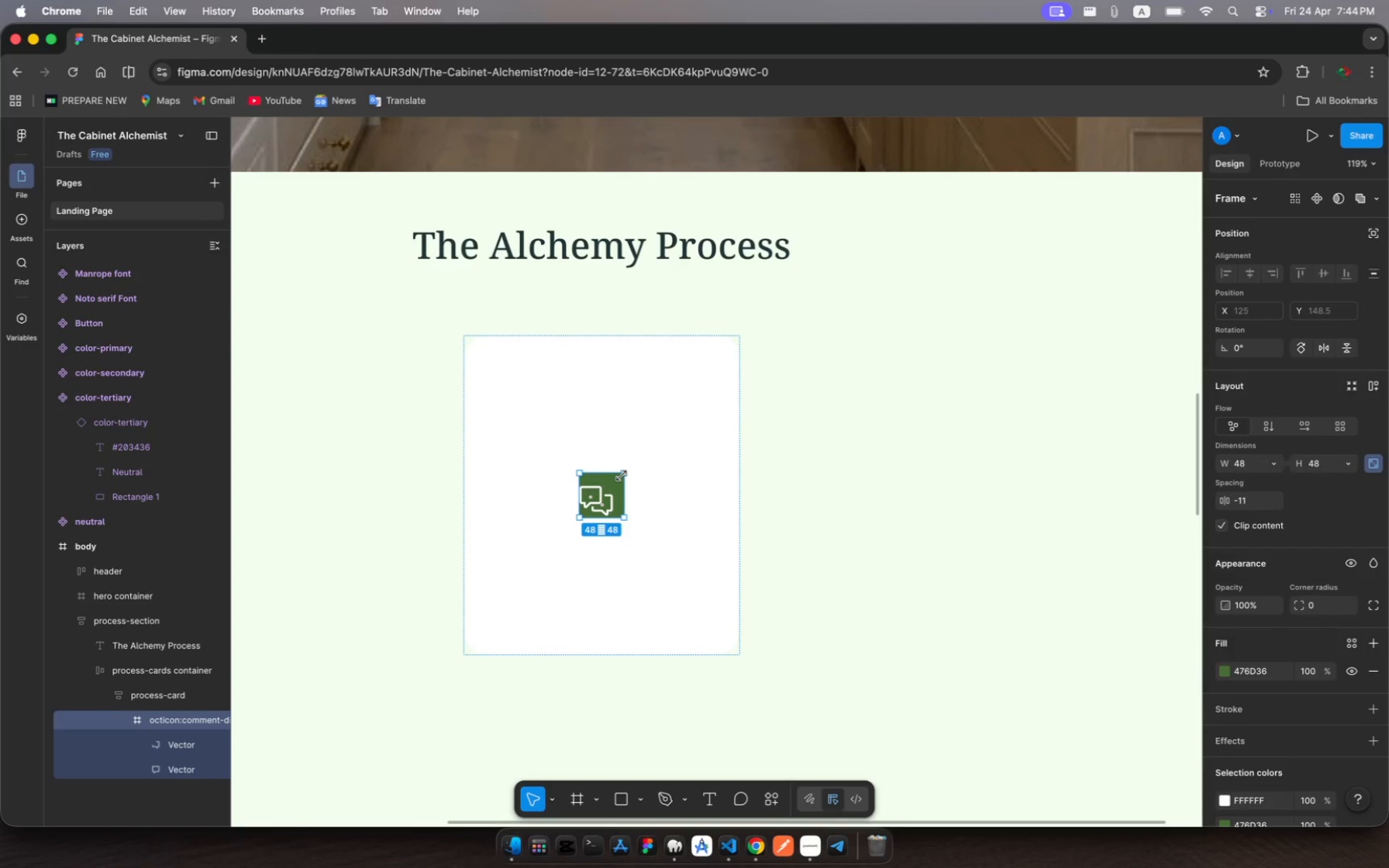 
left_click_drag(start_coordinate=[622, 476], to_coordinate=[634, 467])
 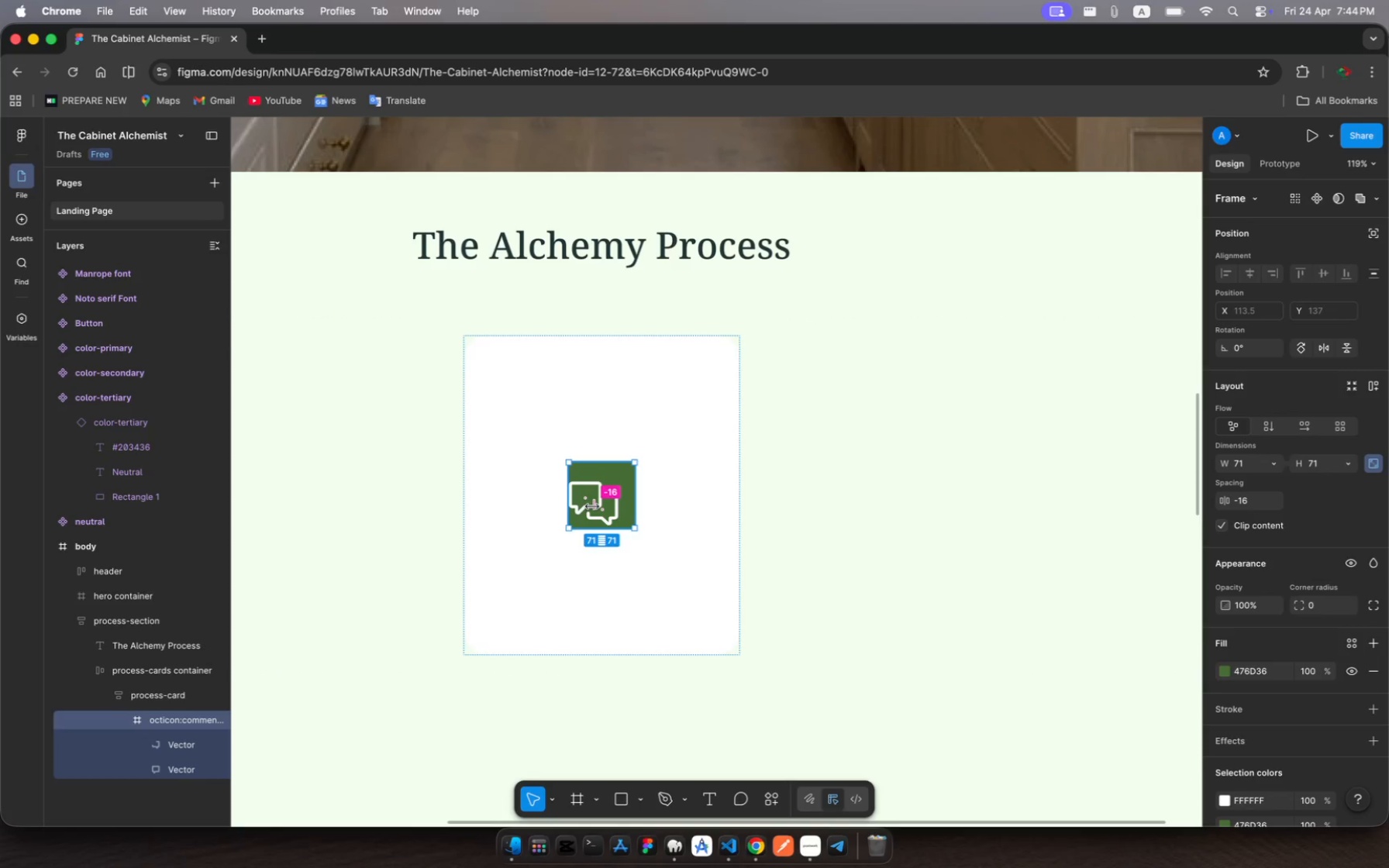 
left_click([592, 507])
 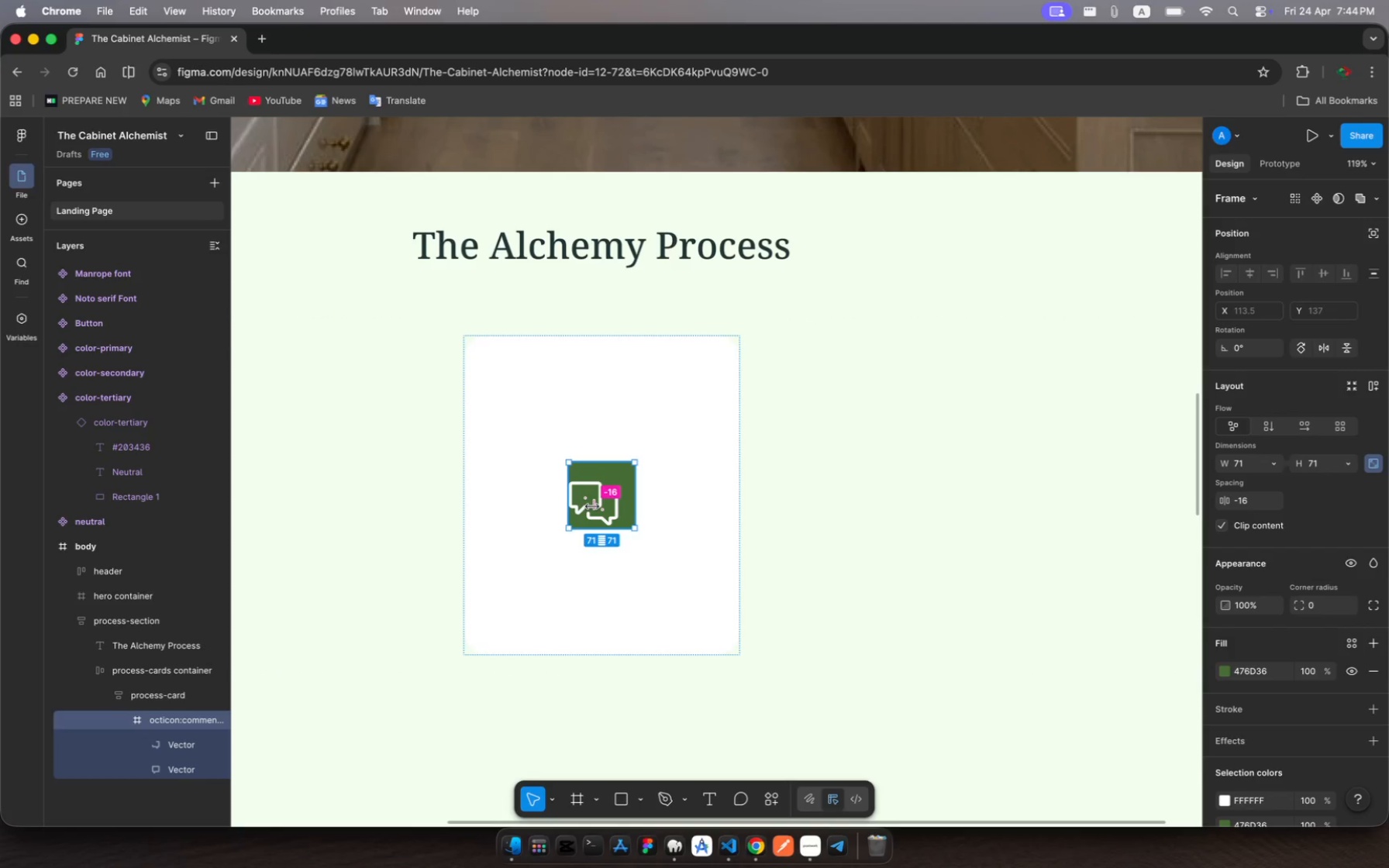 
left_click([592, 507])
 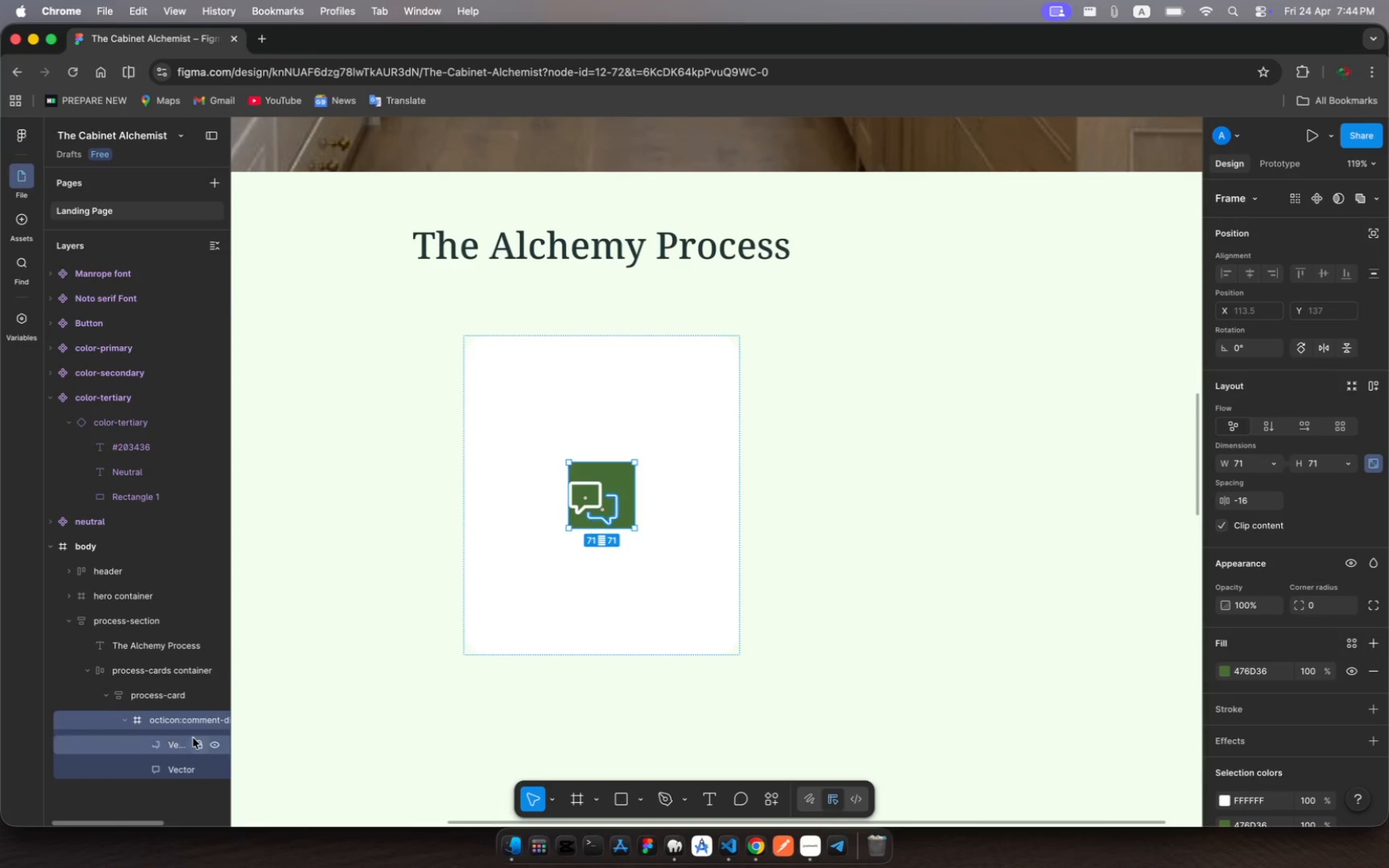 
left_click([184, 744])
 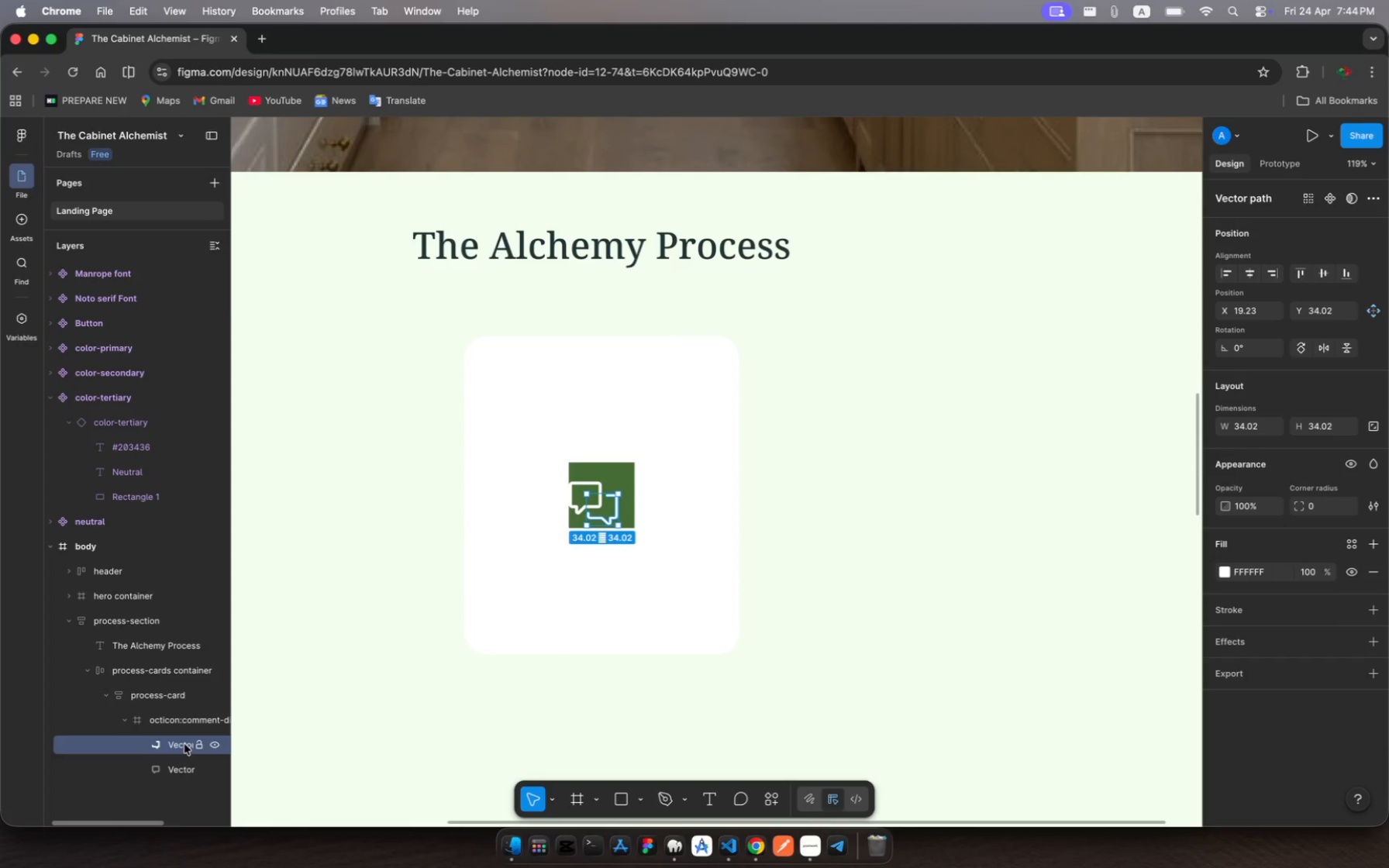 
hold_key(key=ShiftRight, duration=1.91)
left_click([179, 766])
 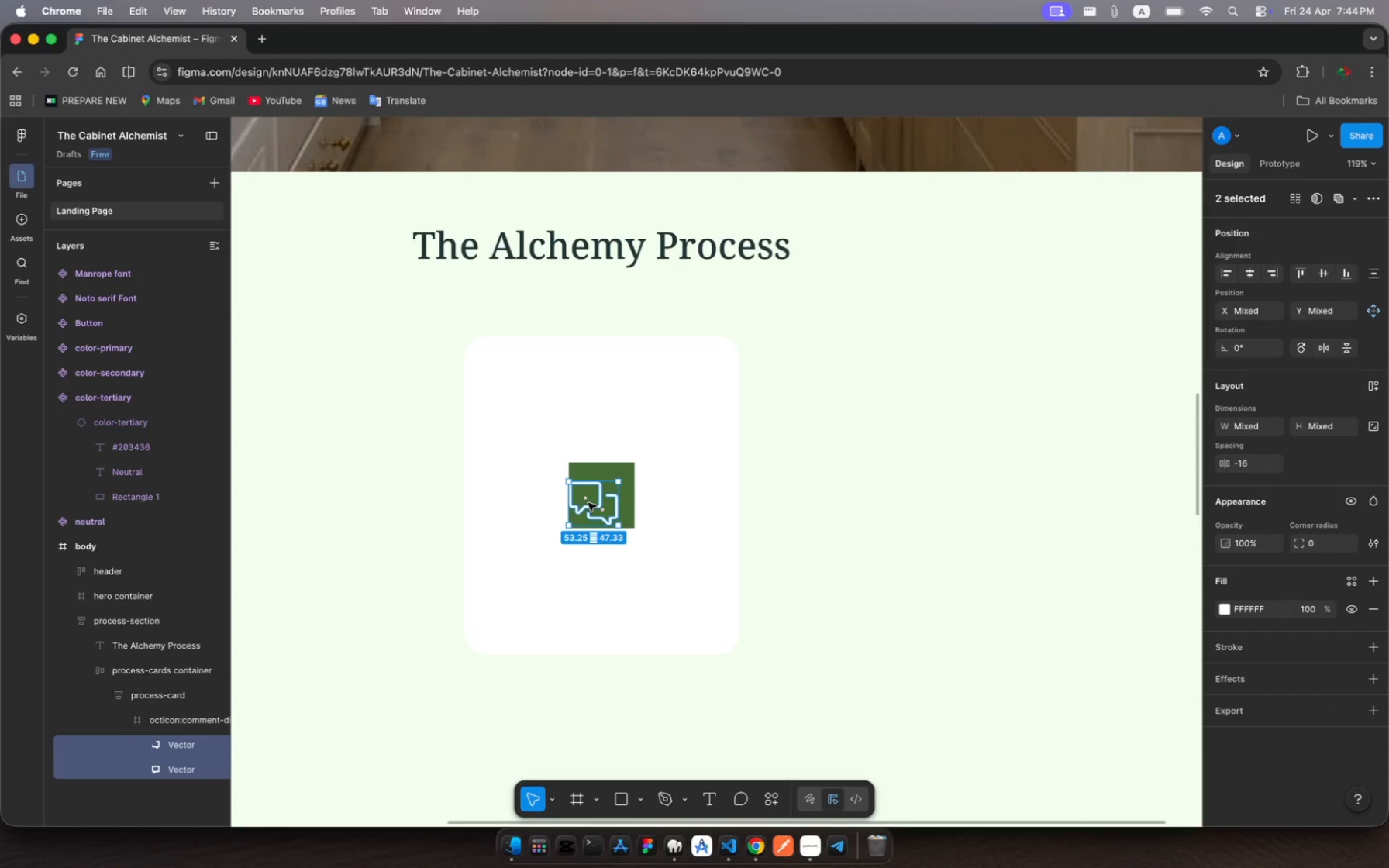 
left_click_drag(start_coordinate=[589, 503], to_coordinate=[598, 497])
 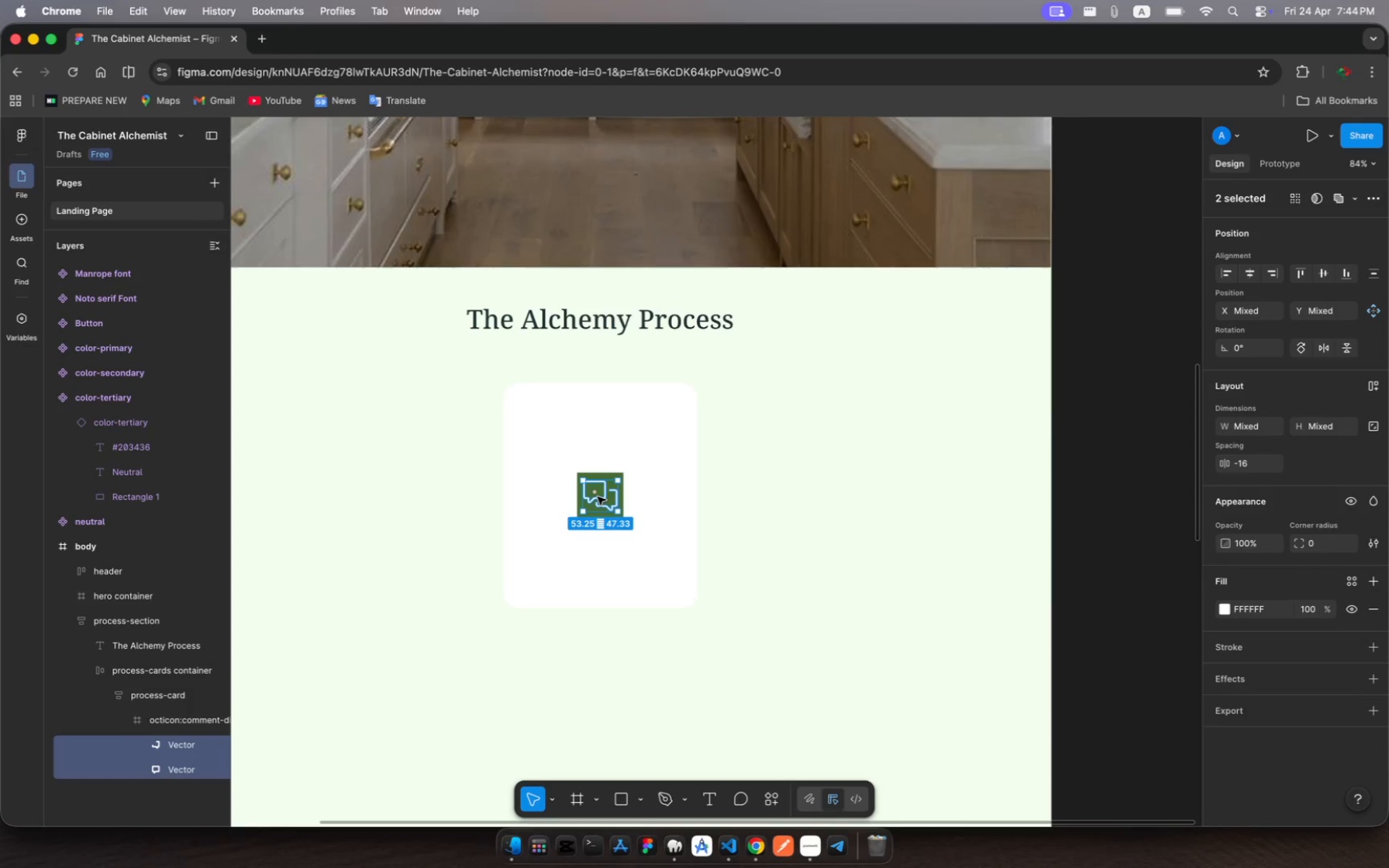 
wait(6.68)
 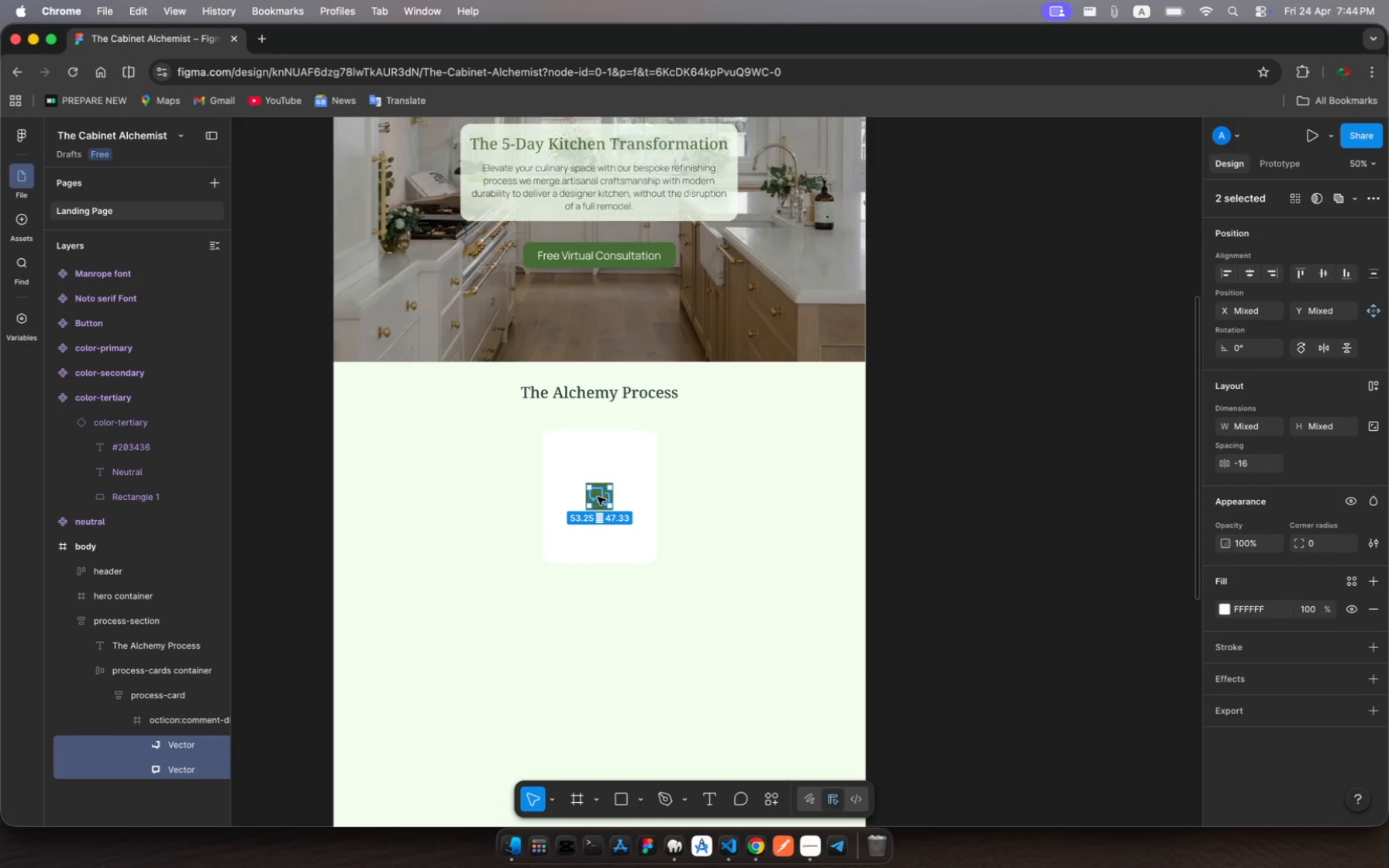 
left_click([182, 715])
 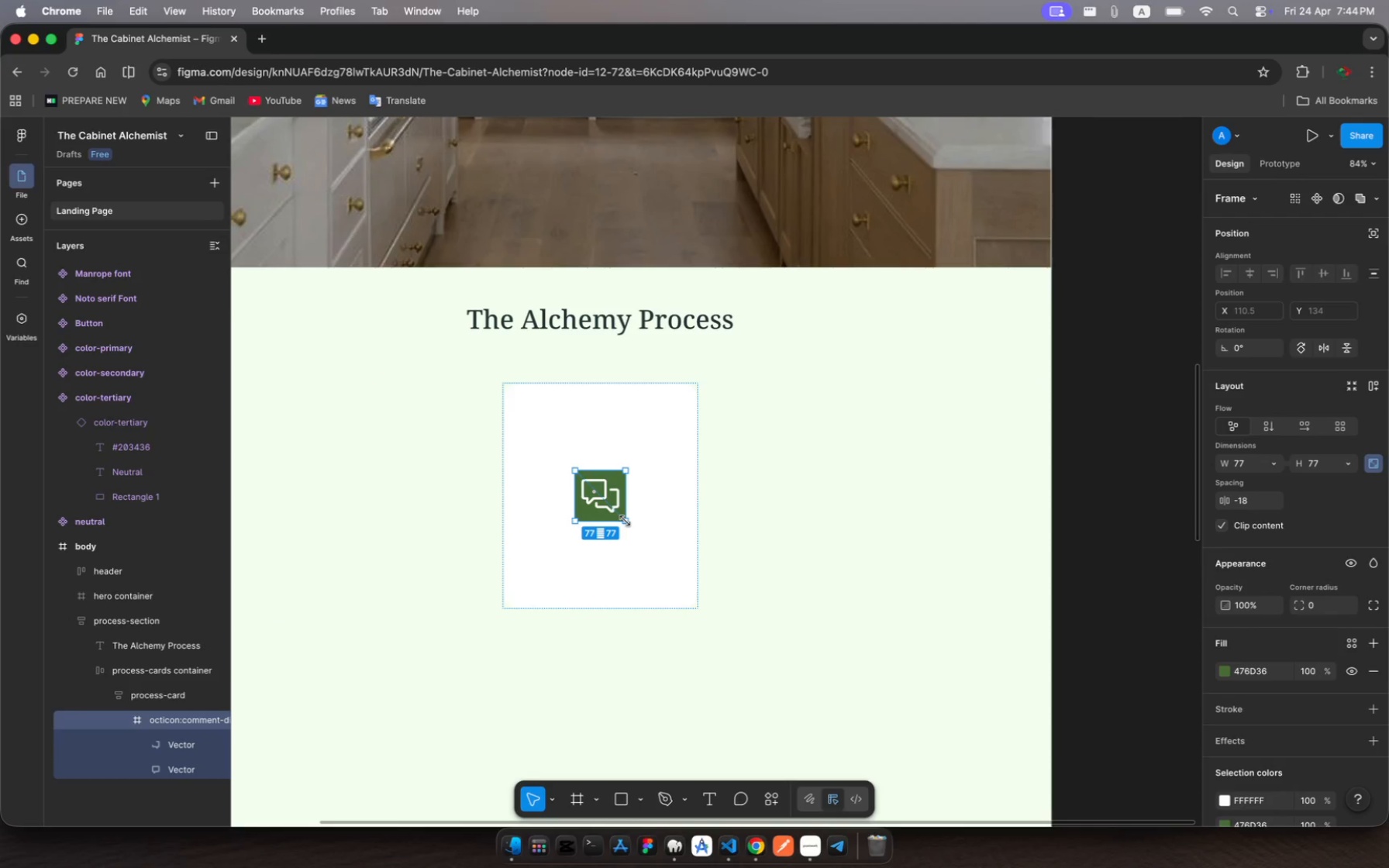 
wait(6.53)
 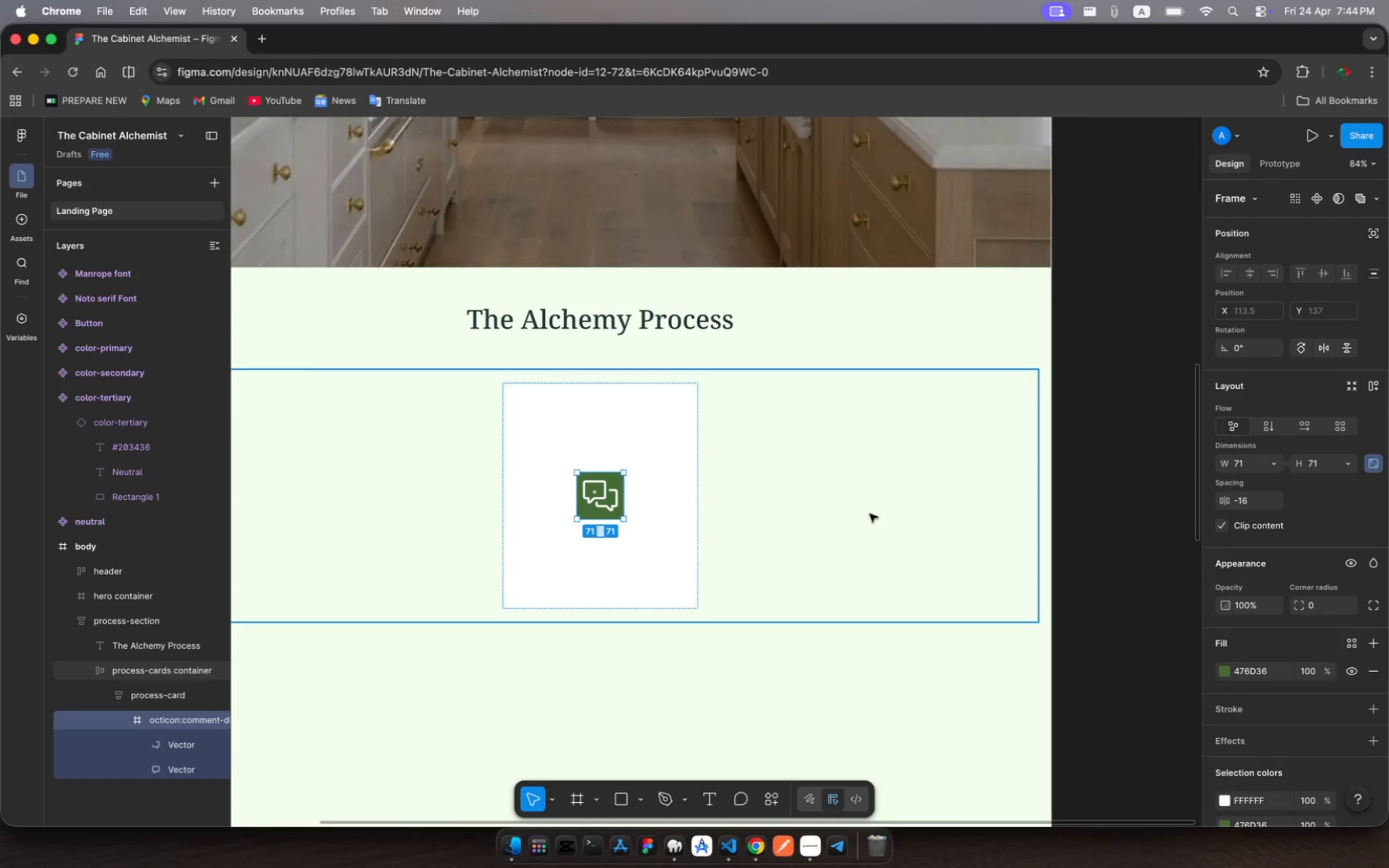 
left_click_drag(start_coordinate=[609, 508], to_coordinate=[612, 442])
 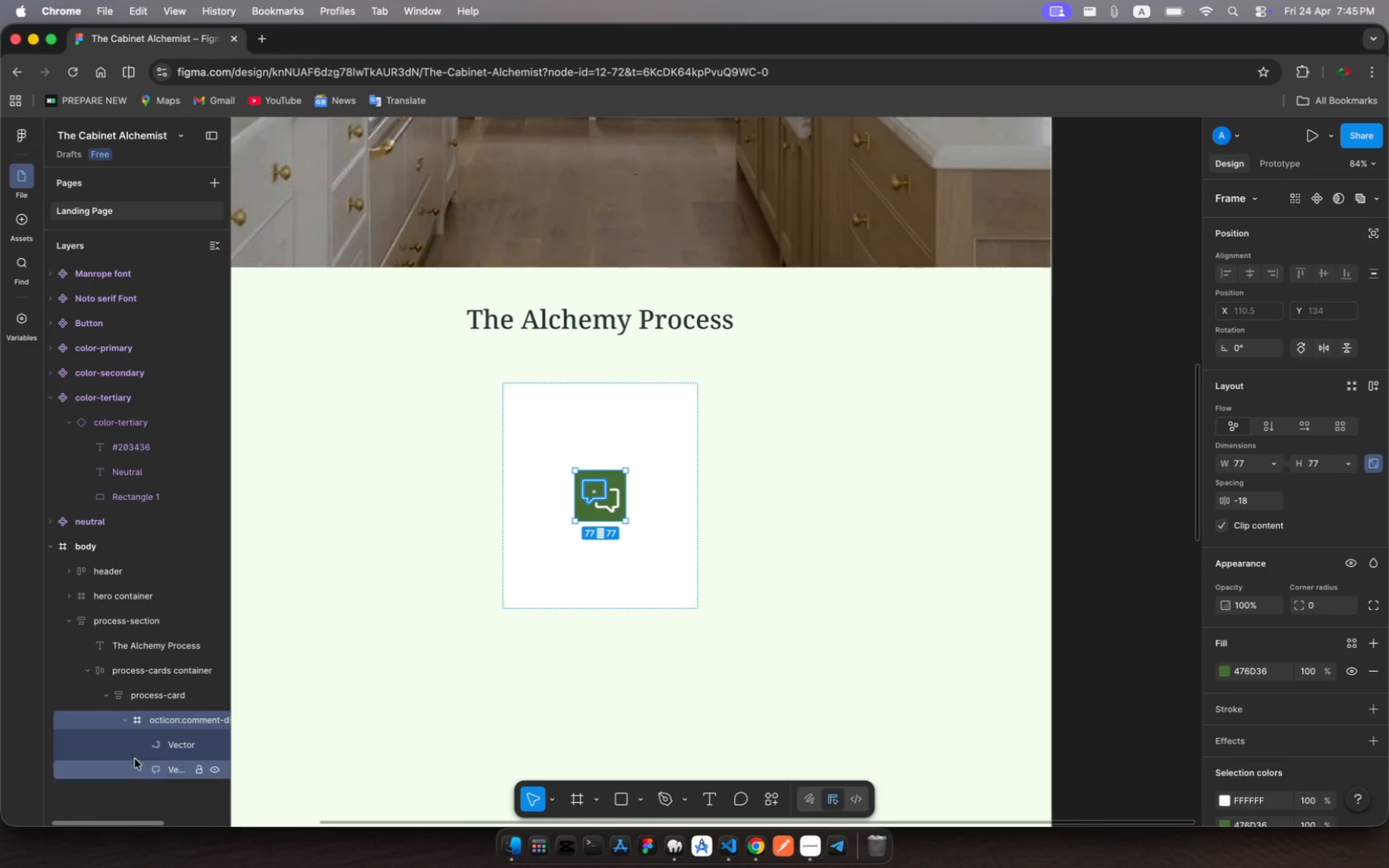 
left_click([180, 743])
 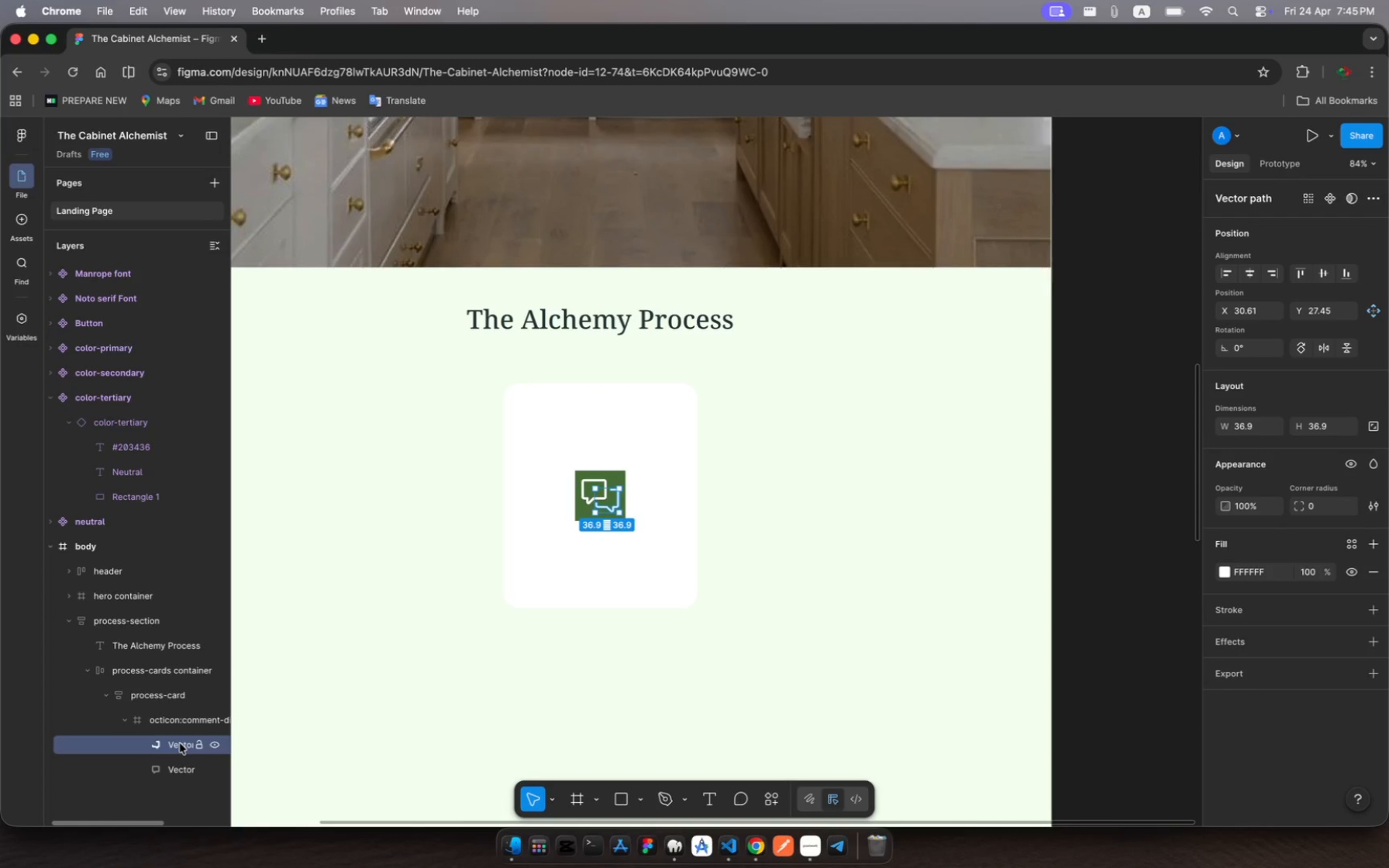 
hold_key(key=ShiftRight, duration=1.82)
left_click([167, 776])
 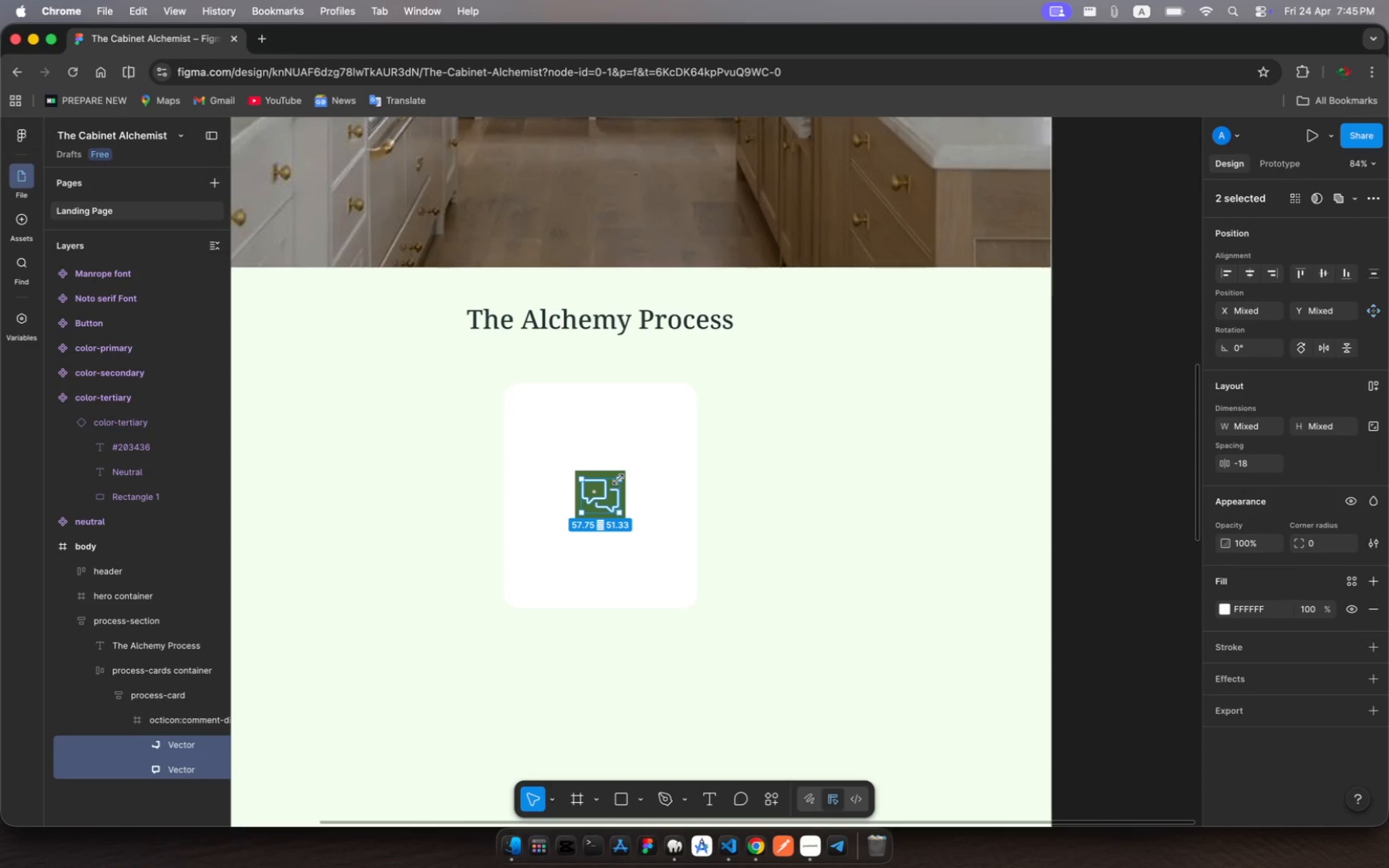 
left_click_drag(start_coordinate=[619, 480], to_coordinate=[611, 485])
 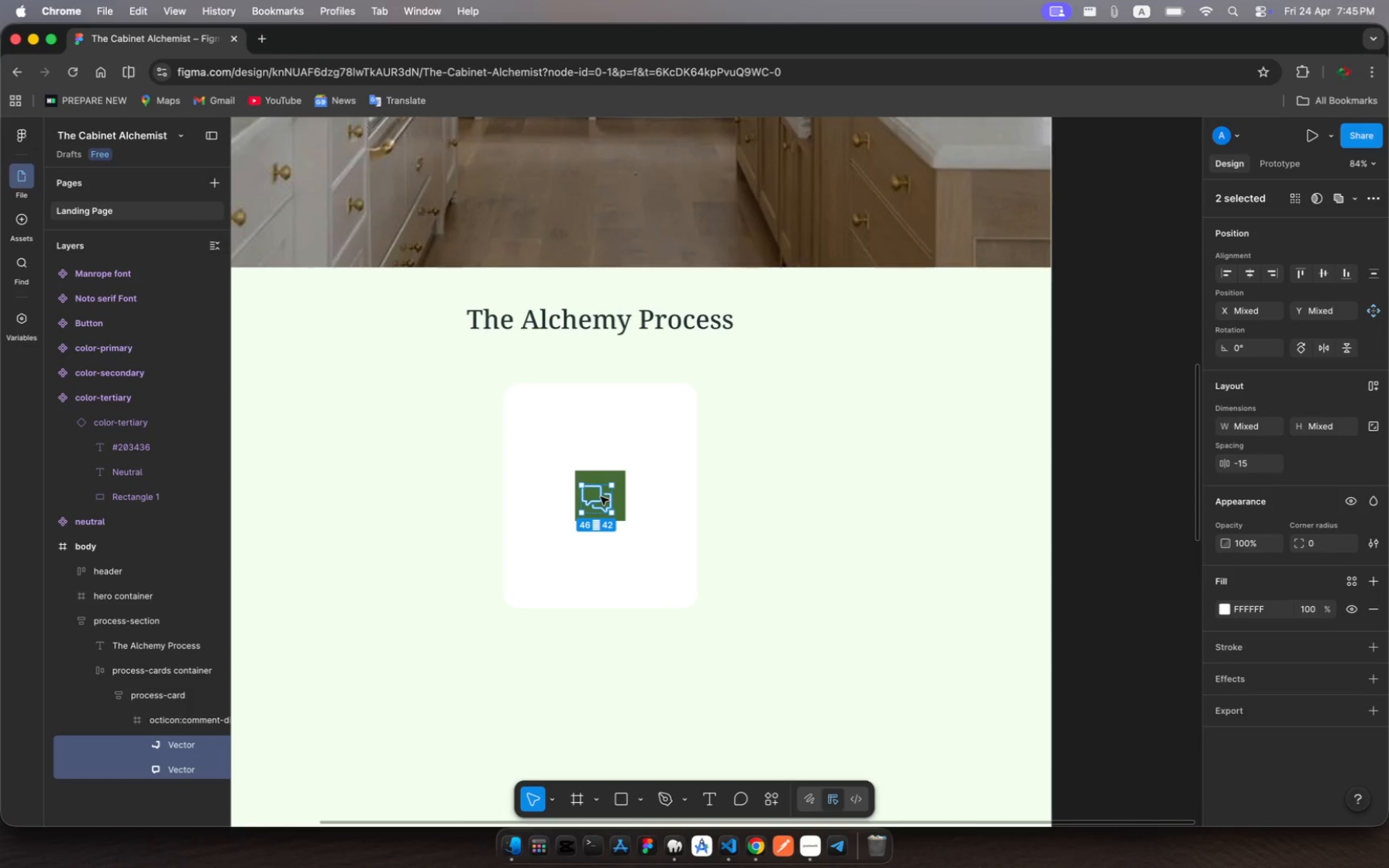 
left_click_drag(start_coordinate=[601, 497], to_coordinate=[605, 498])
 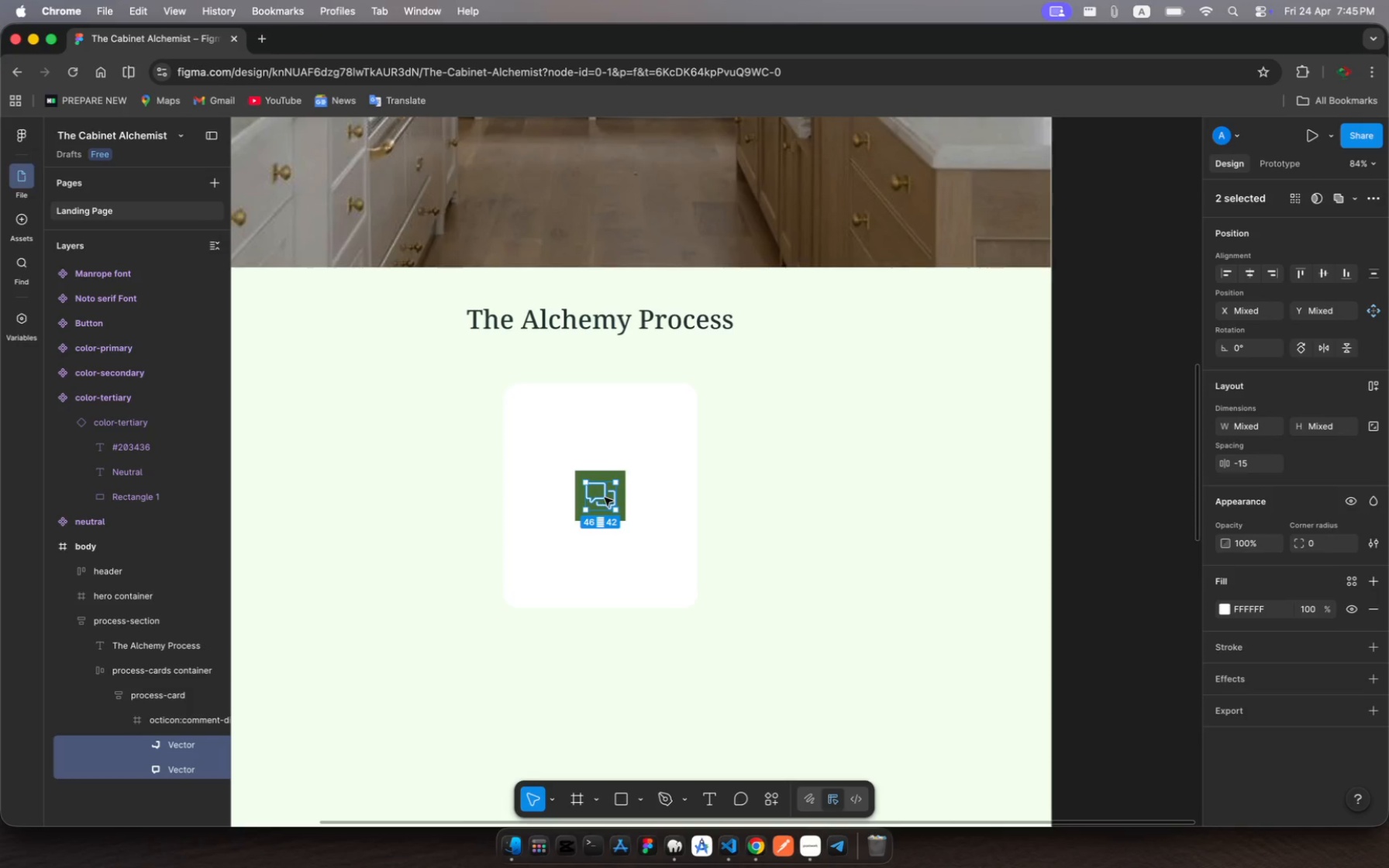 
wait(8.49)
 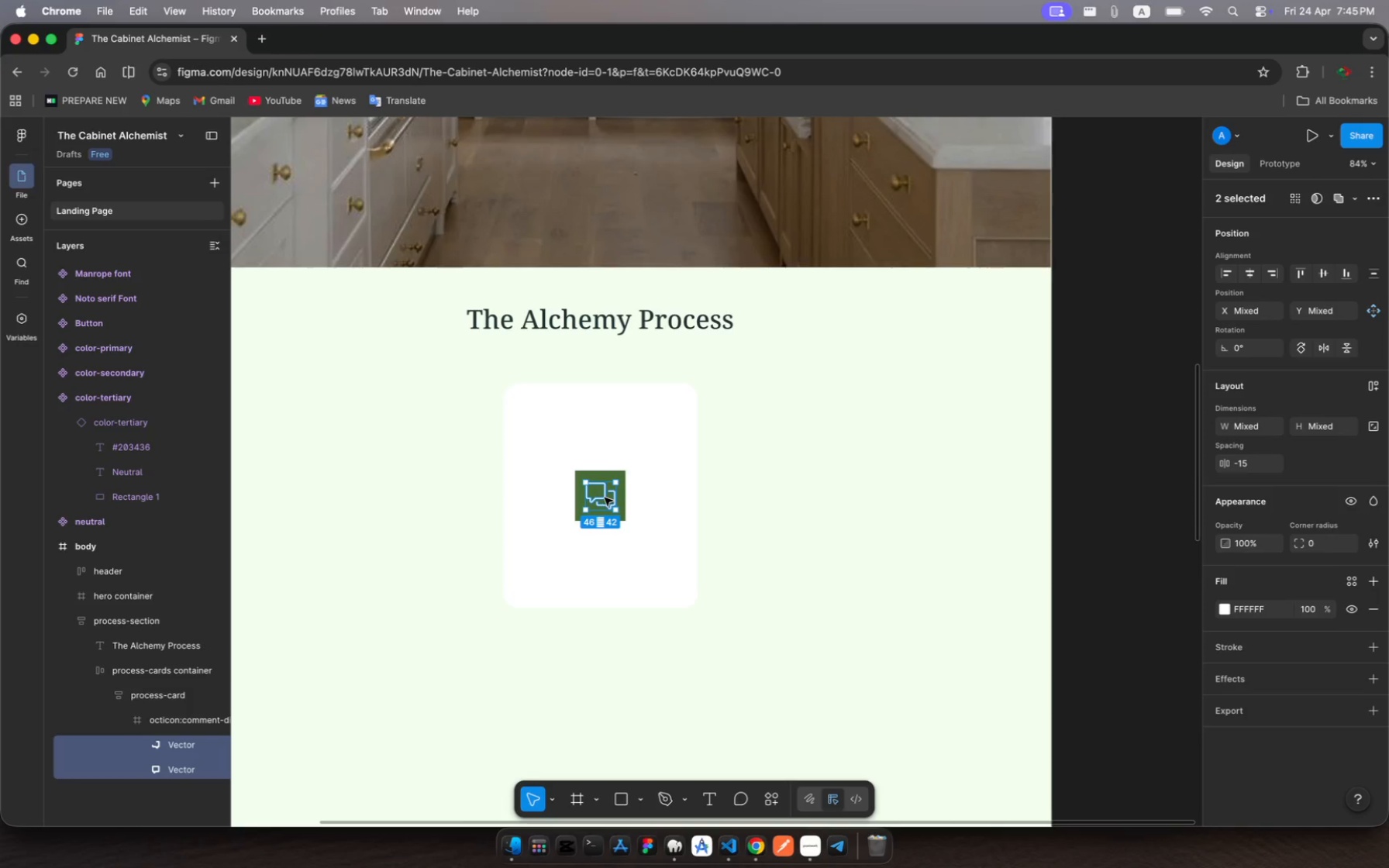 
left_click([178, 720])
 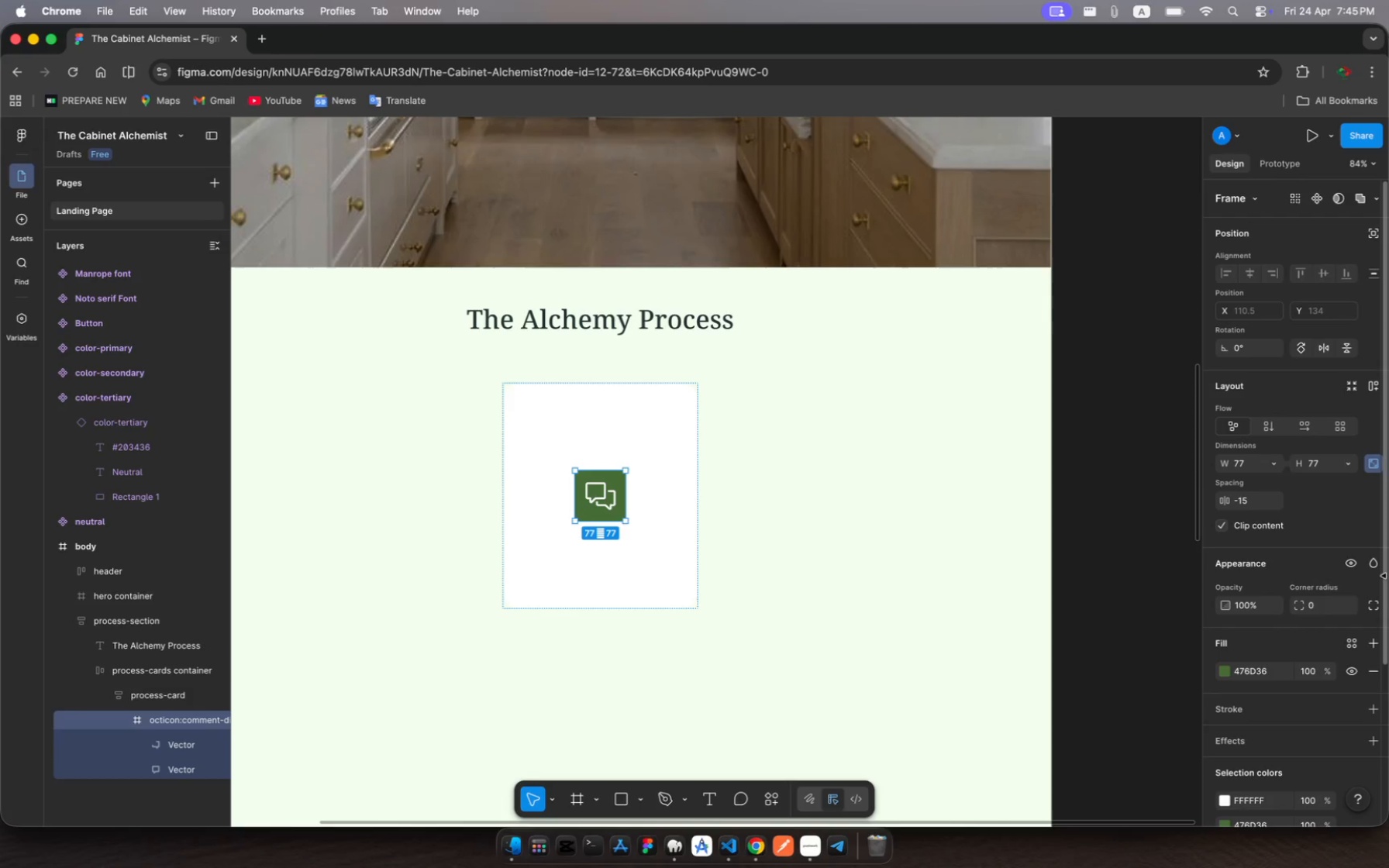 
mouse_move([1361, 634])
 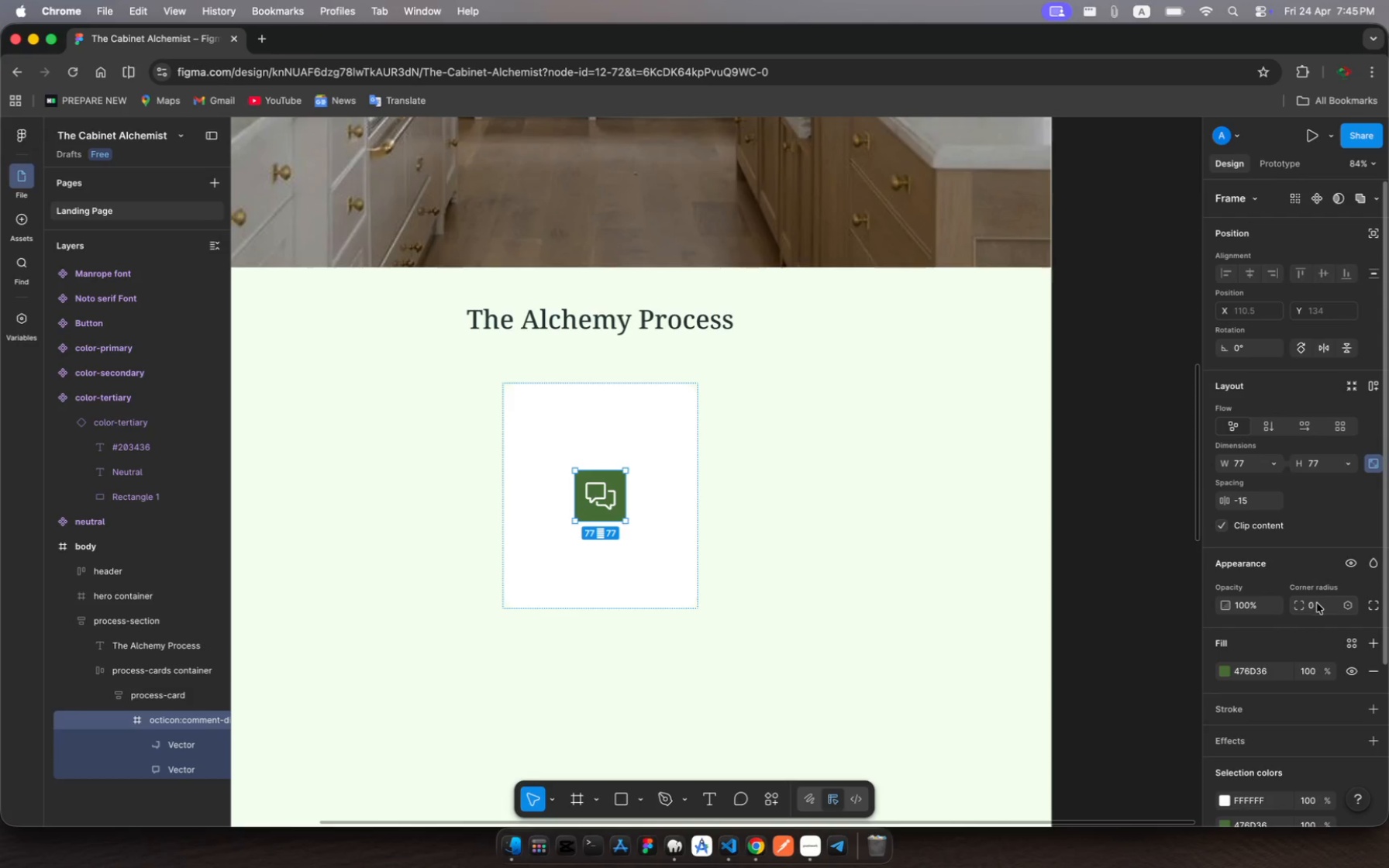 
left_click([1317, 604])
 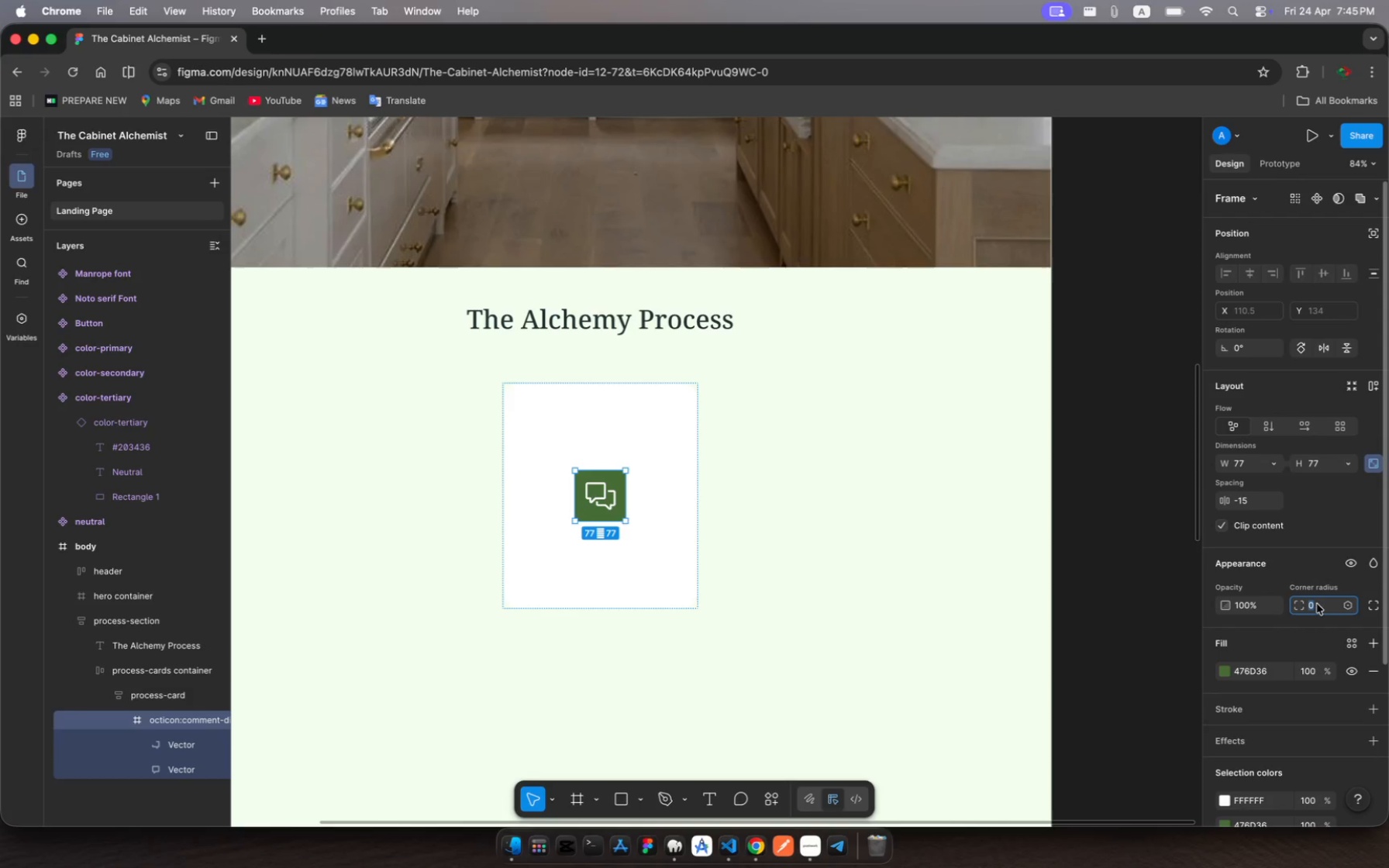 
type(15)
 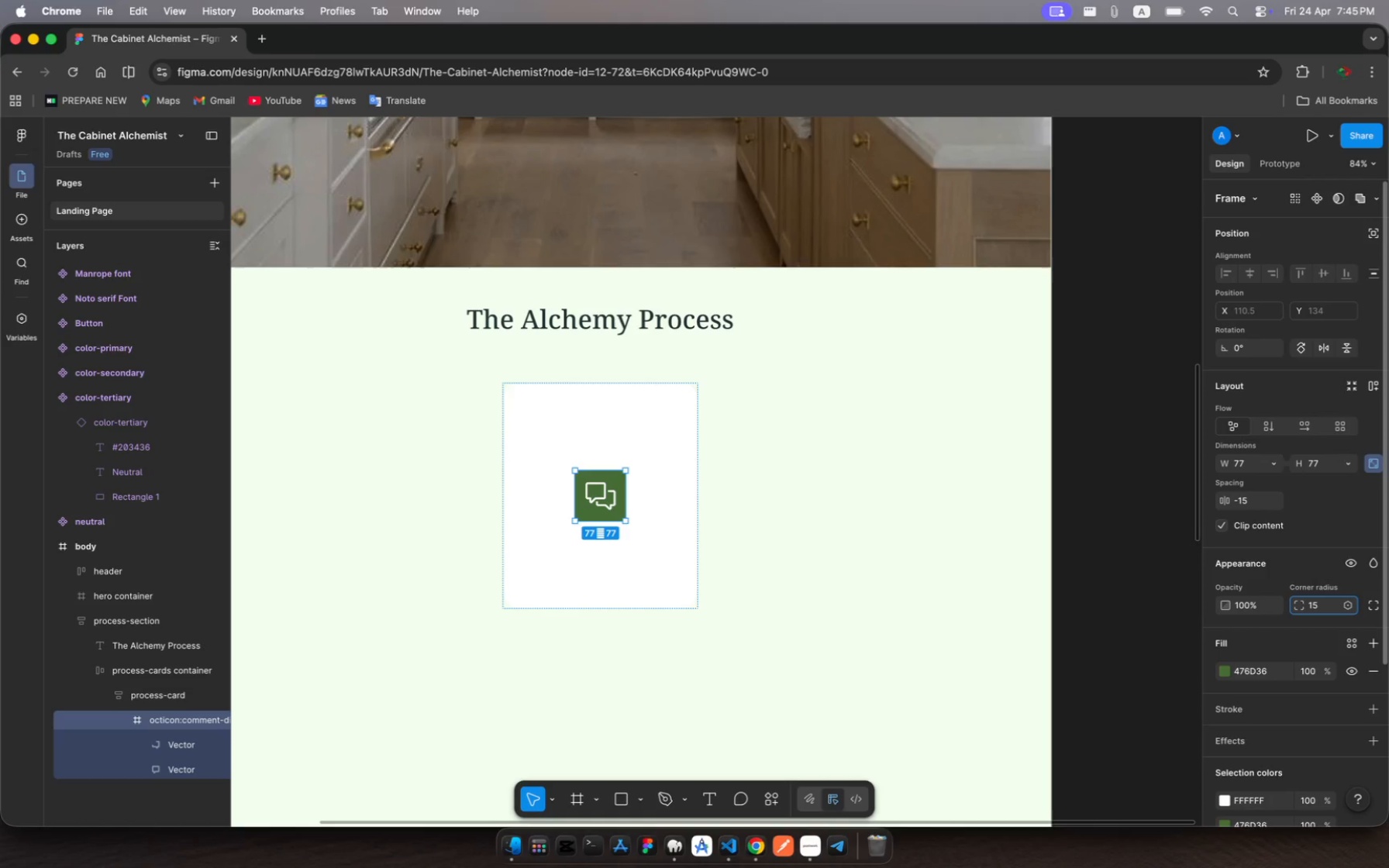 
key(Enter)
 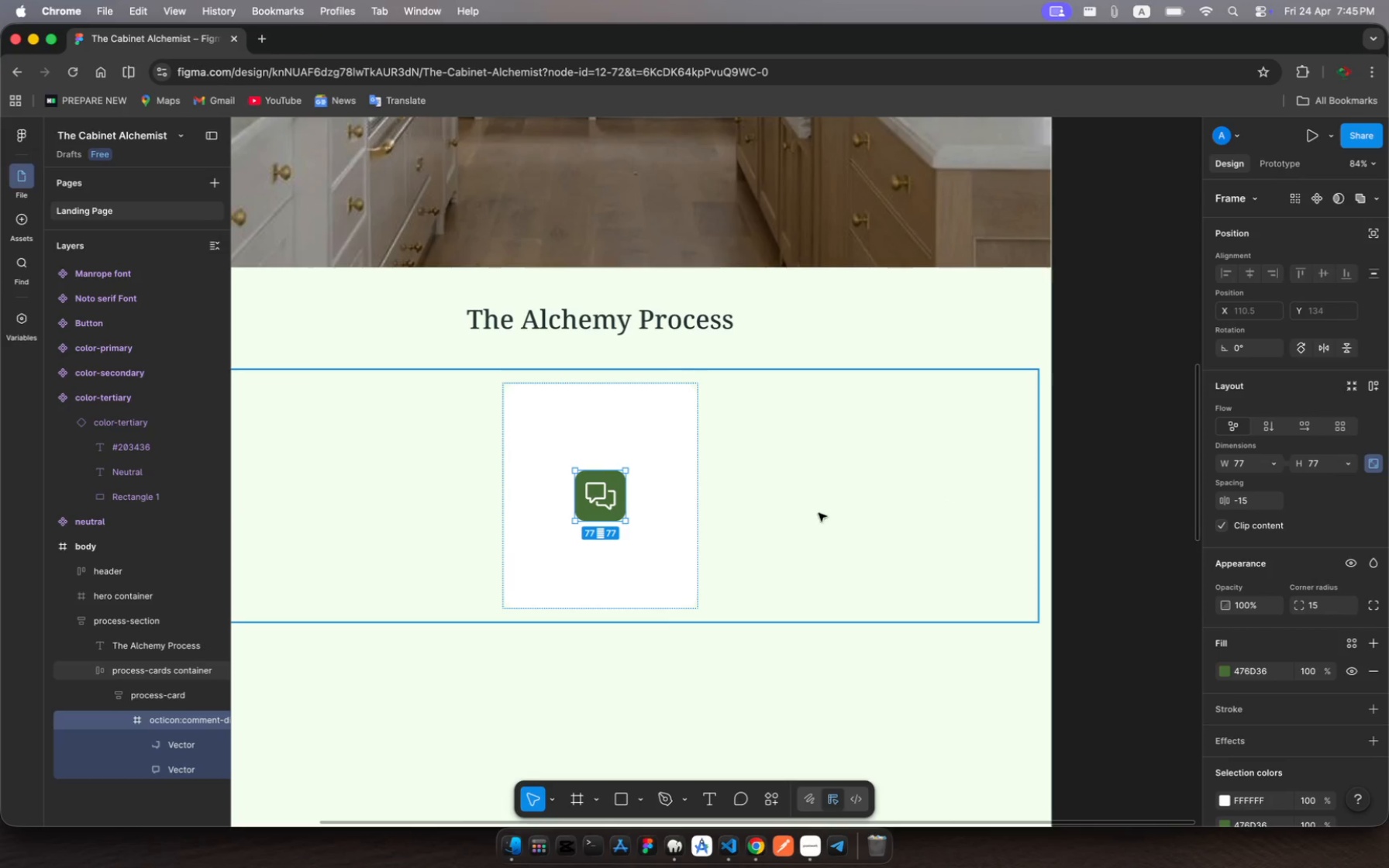 
wait(5.38)
 